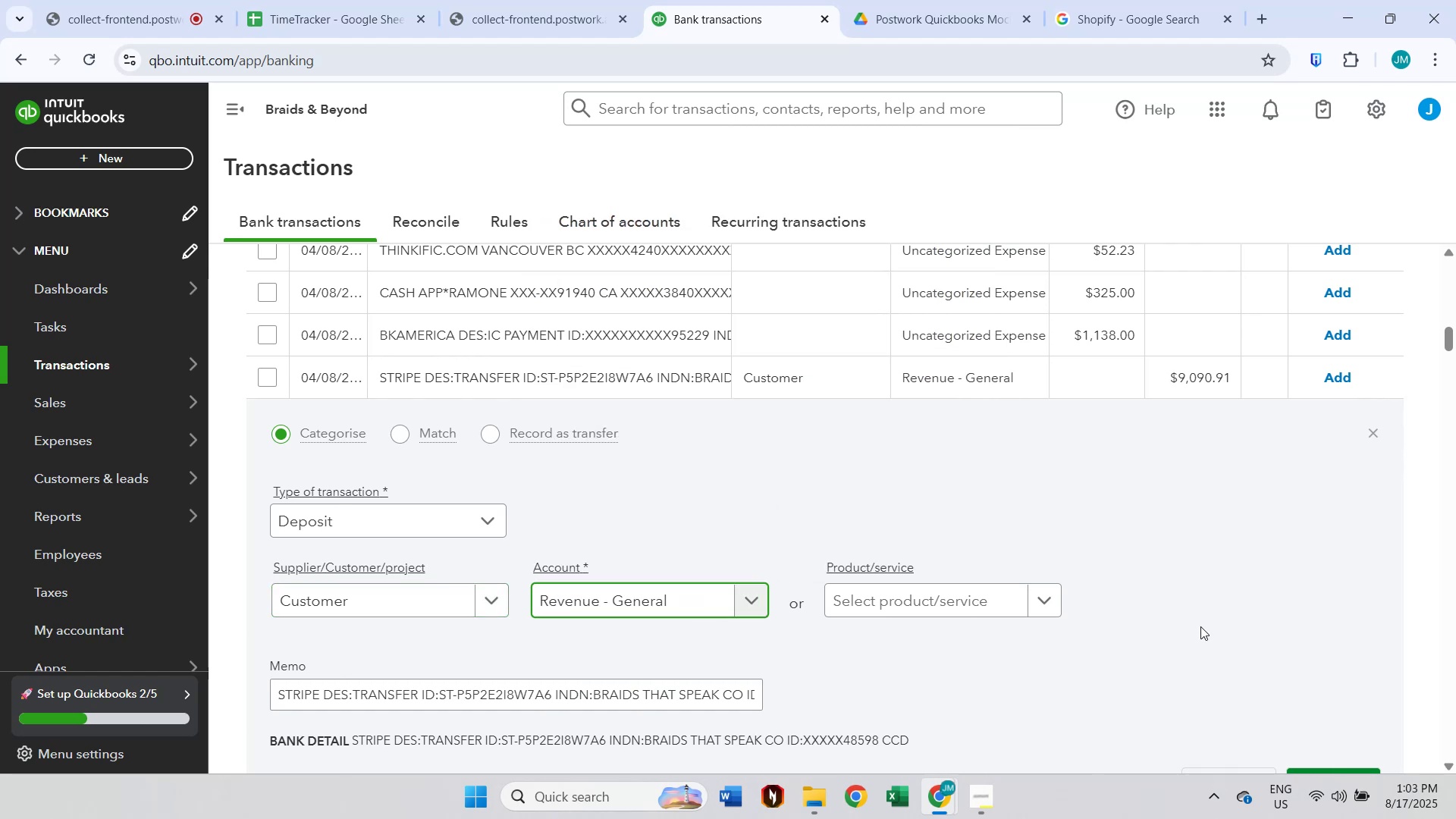 
scroll: coordinate [1249, 693], scroll_direction: down, amount: 2.0
 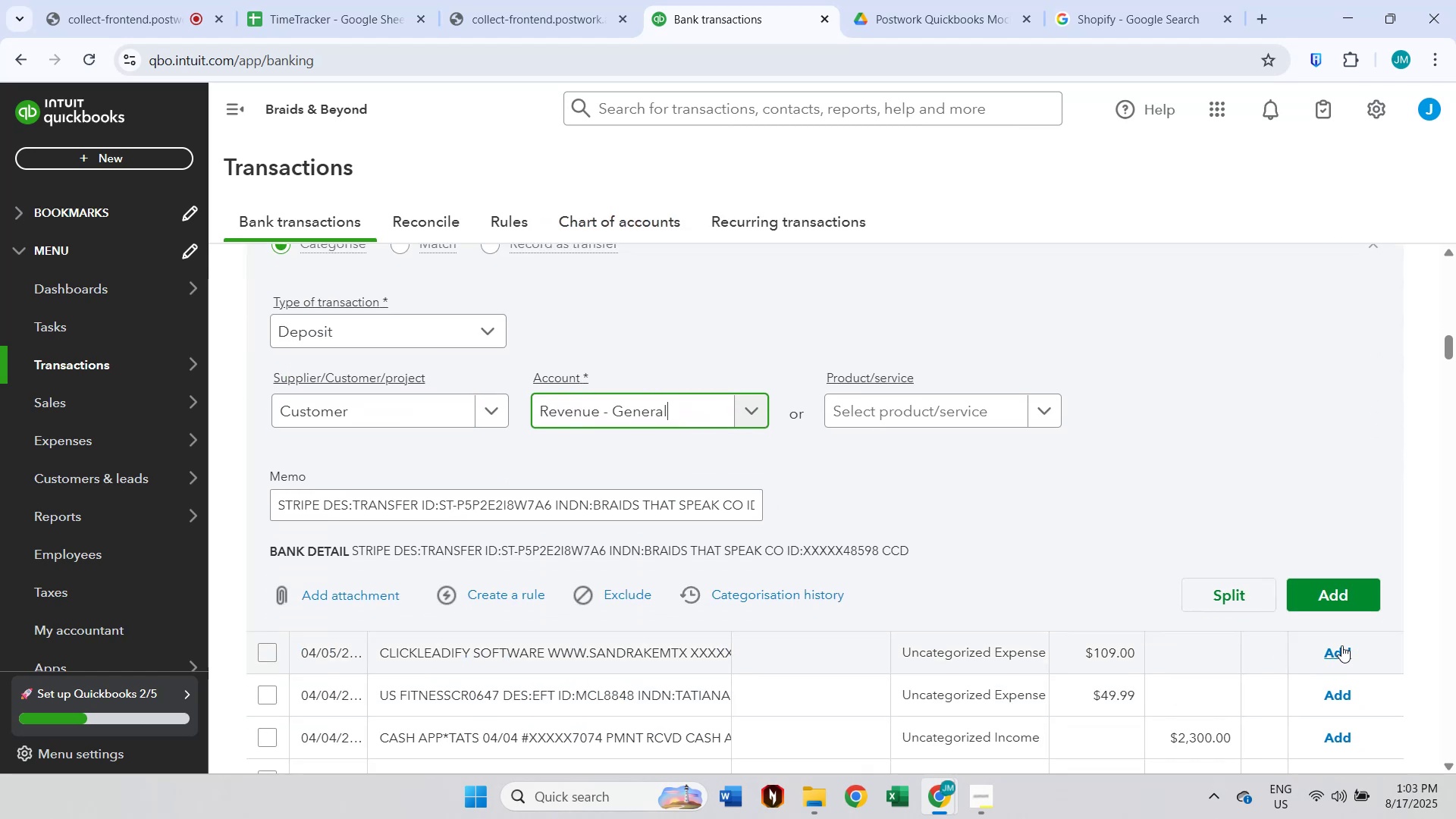 
left_click([1357, 591])
 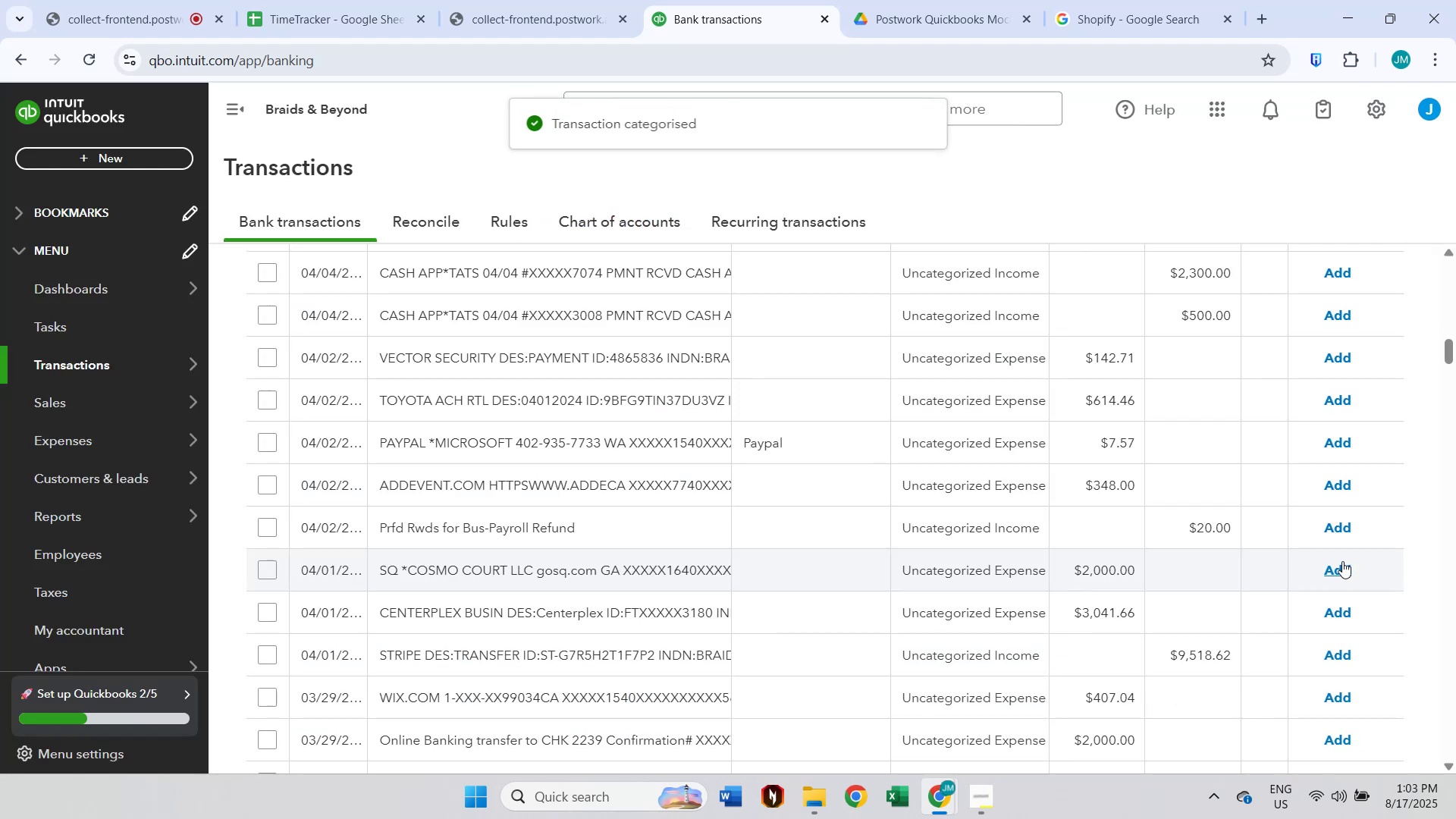 
scroll: coordinate [1397, 544], scroll_direction: up, amount: 17.0
 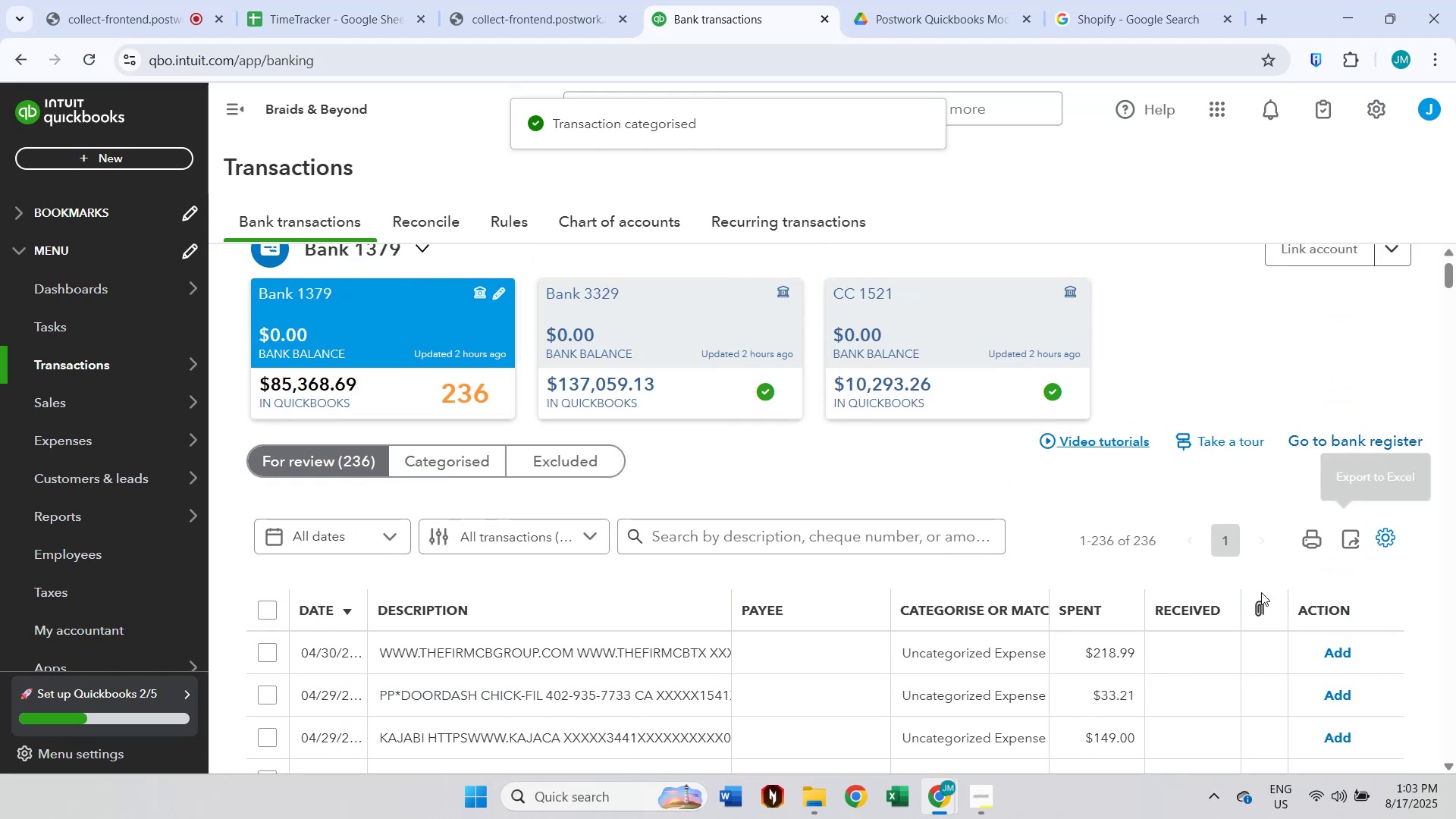 
left_click([1193, 609])
 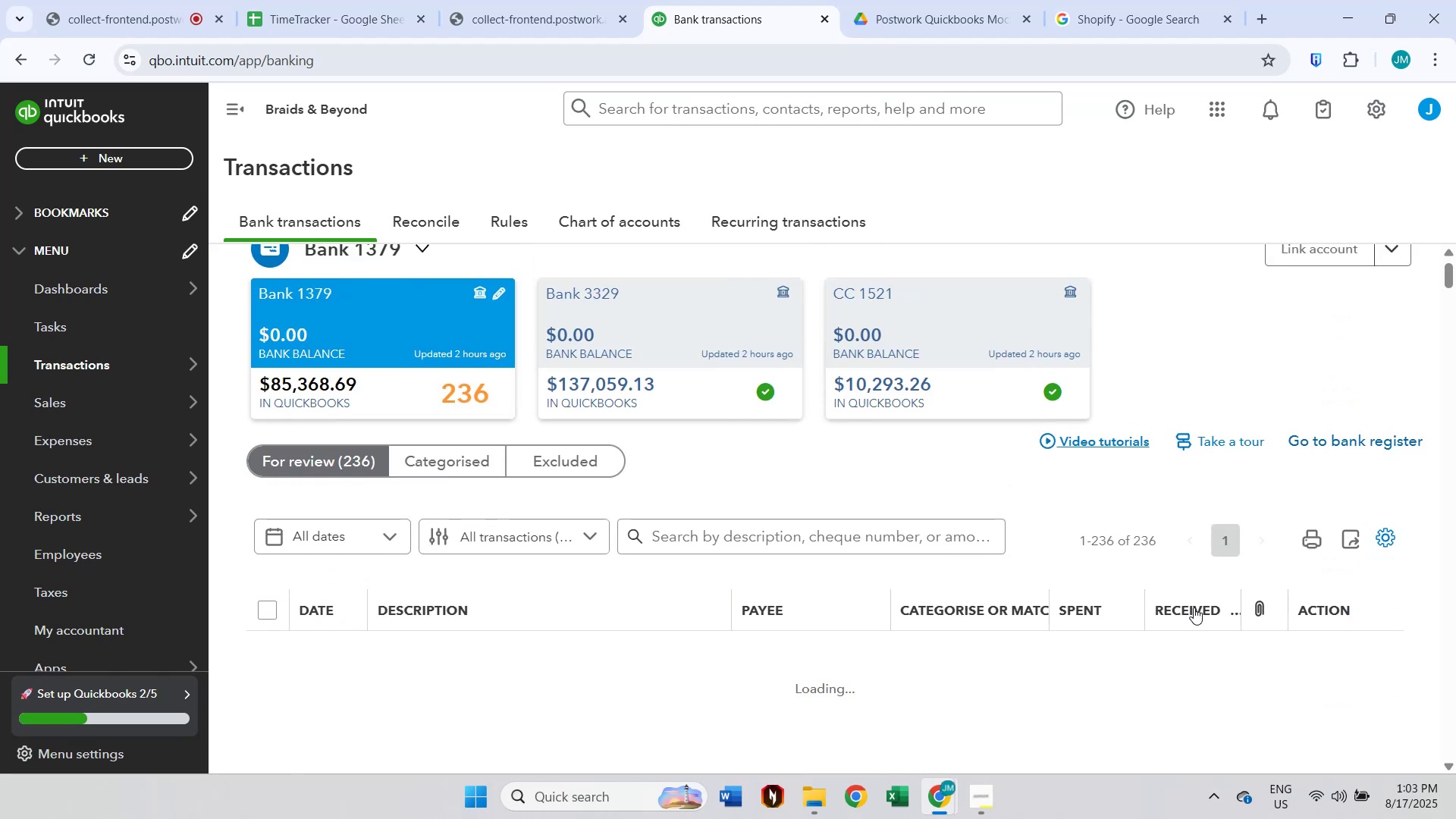 
scroll: coordinate [1355, 603], scroll_direction: down, amount: 2.0
 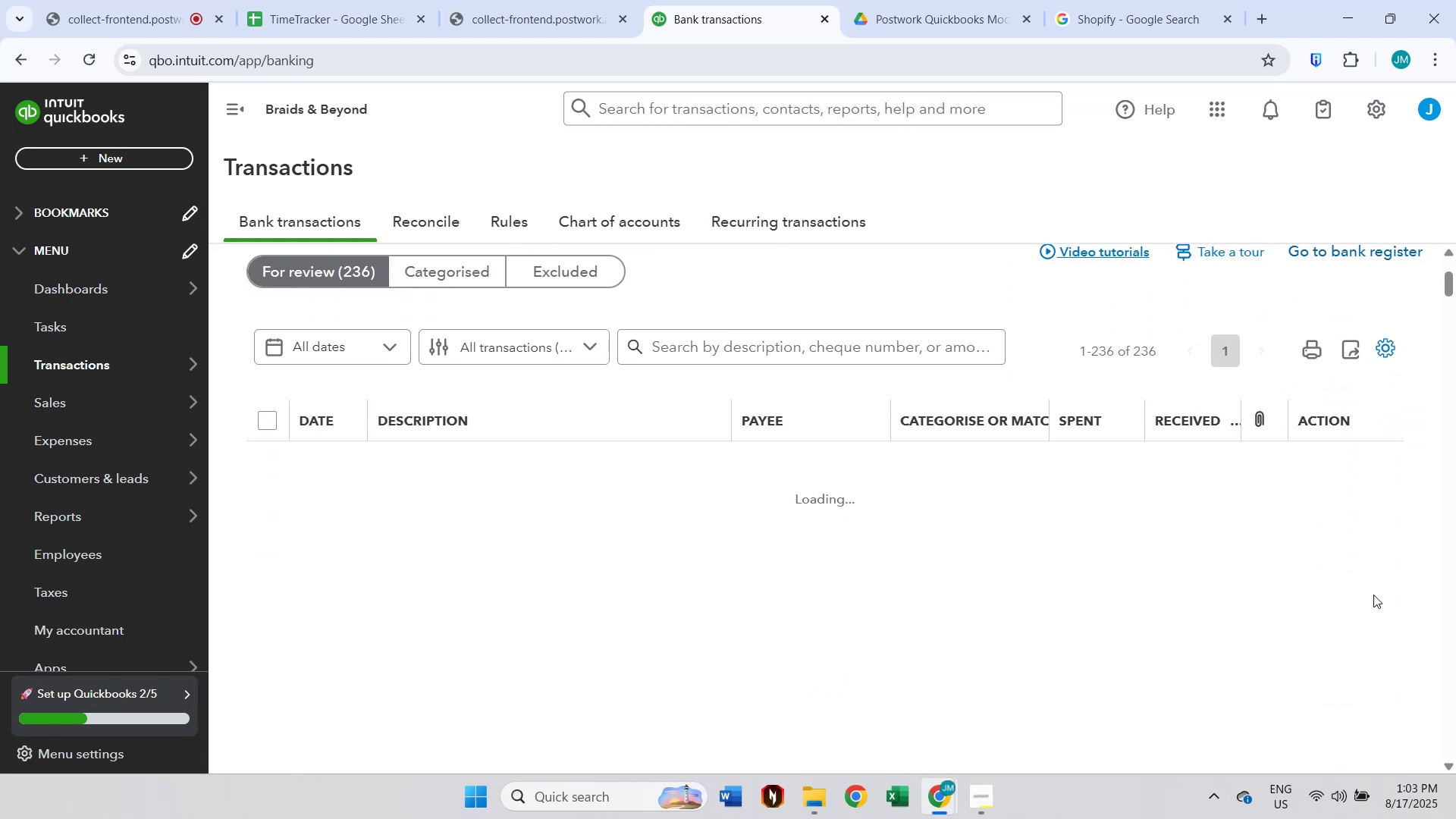 
mouse_move([1255, 451])
 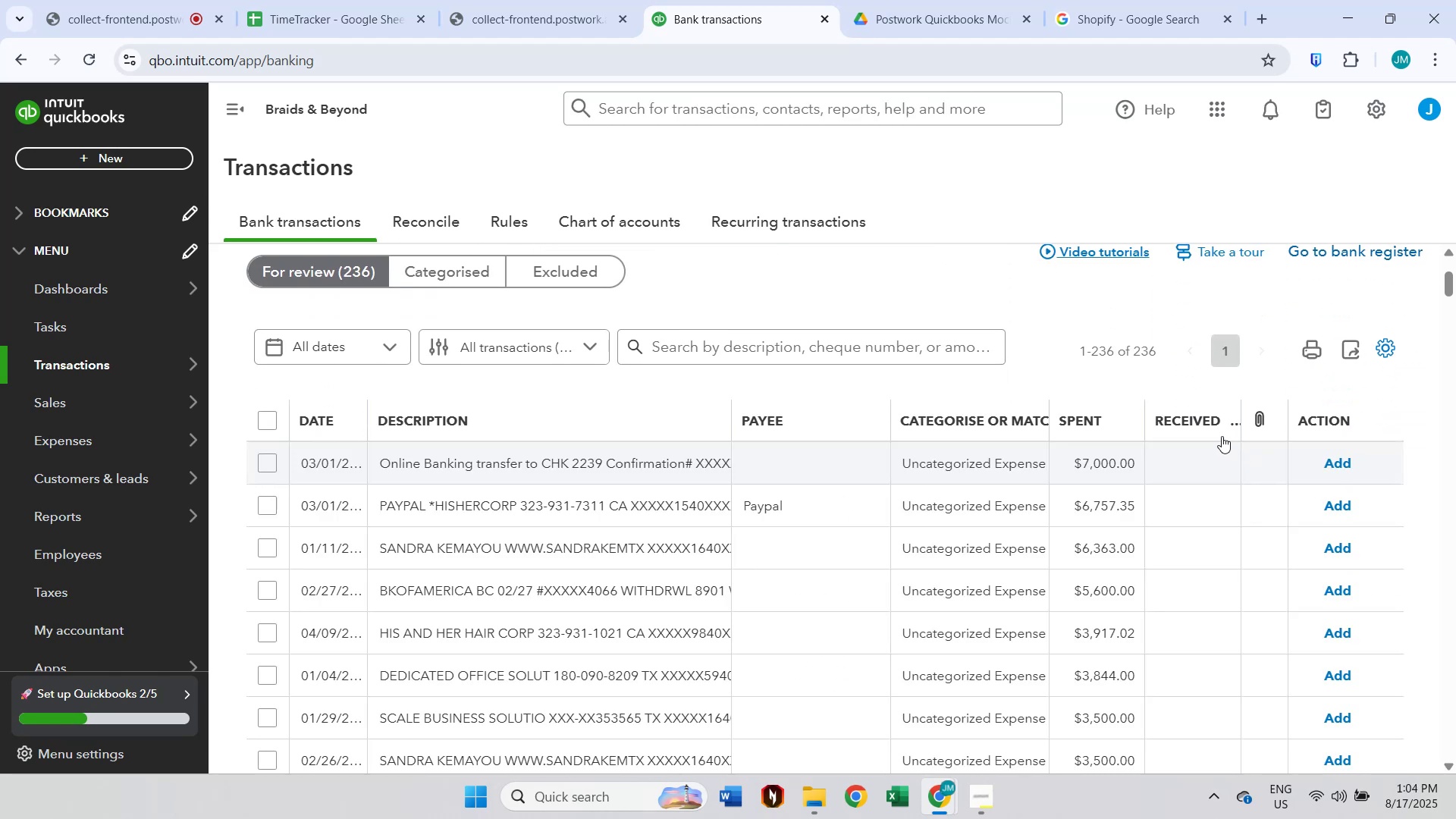 
left_click([1197, 422])
 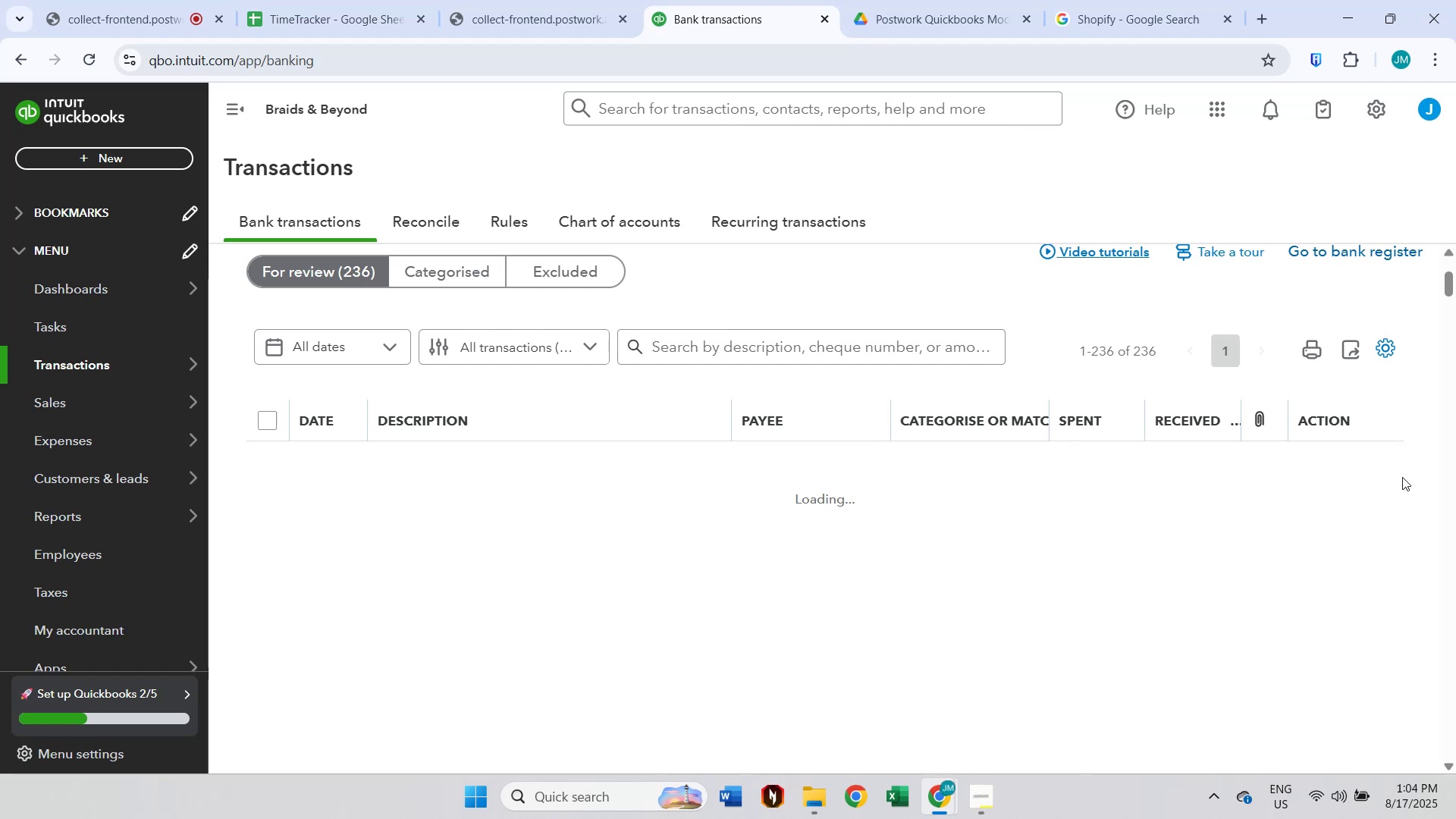 
left_click([544, 343])
 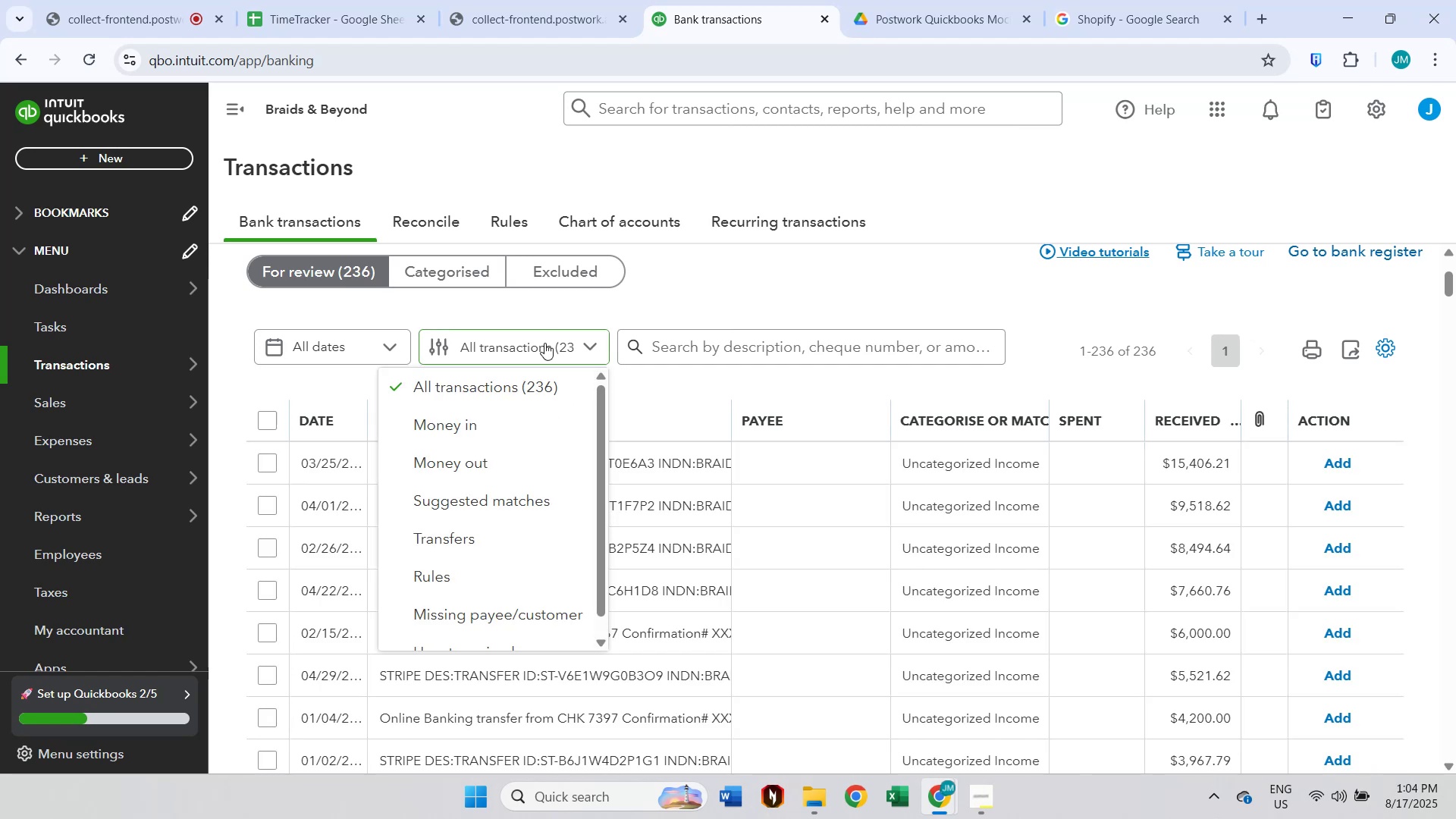 
left_click([473, 431])
 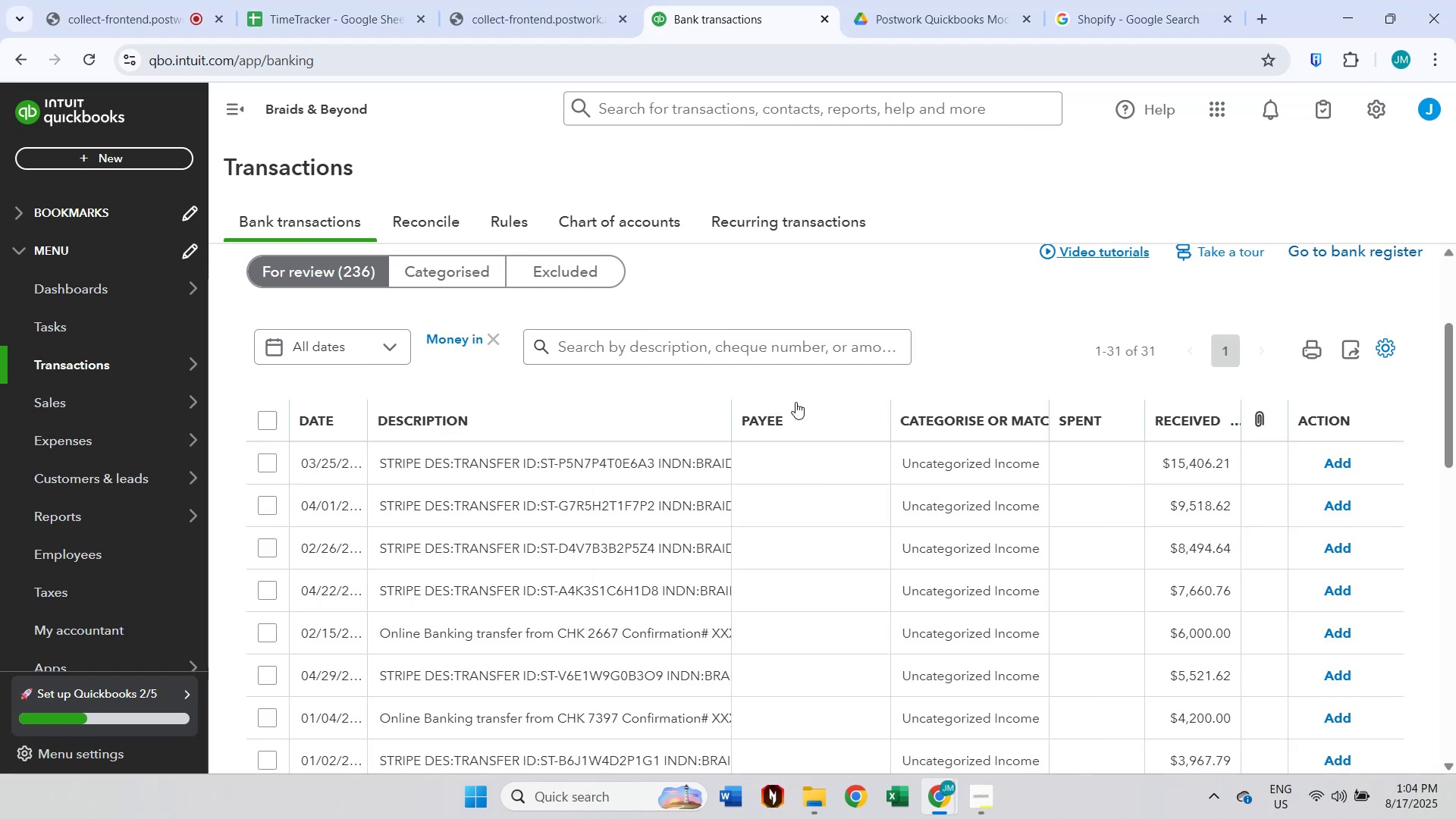 
scroll: coordinate [803, 397], scroll_direction: down, amount: 2.0
 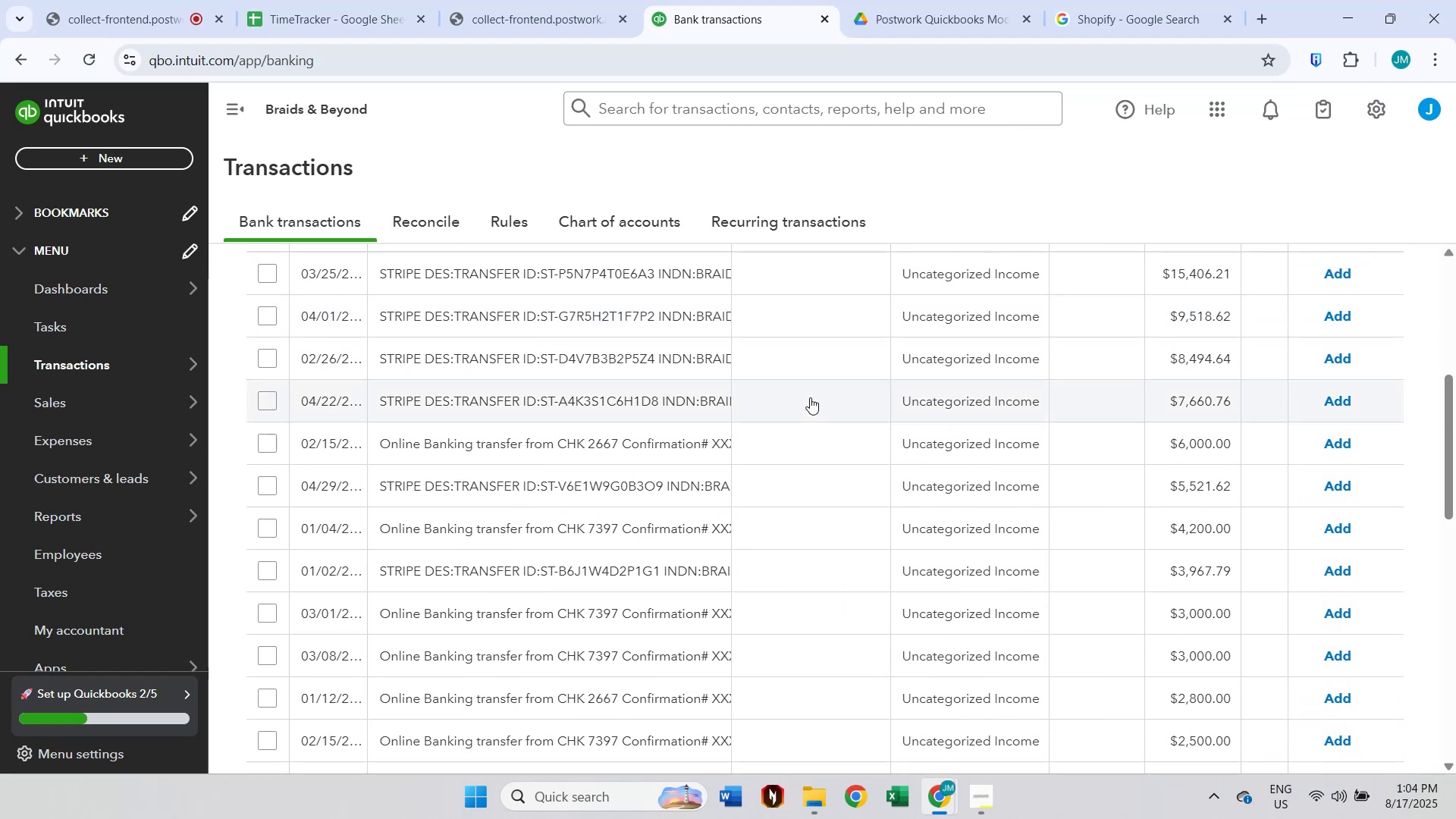 
scroll: coordinate [810, 397], scroll_direction: up, amount: 1.0
 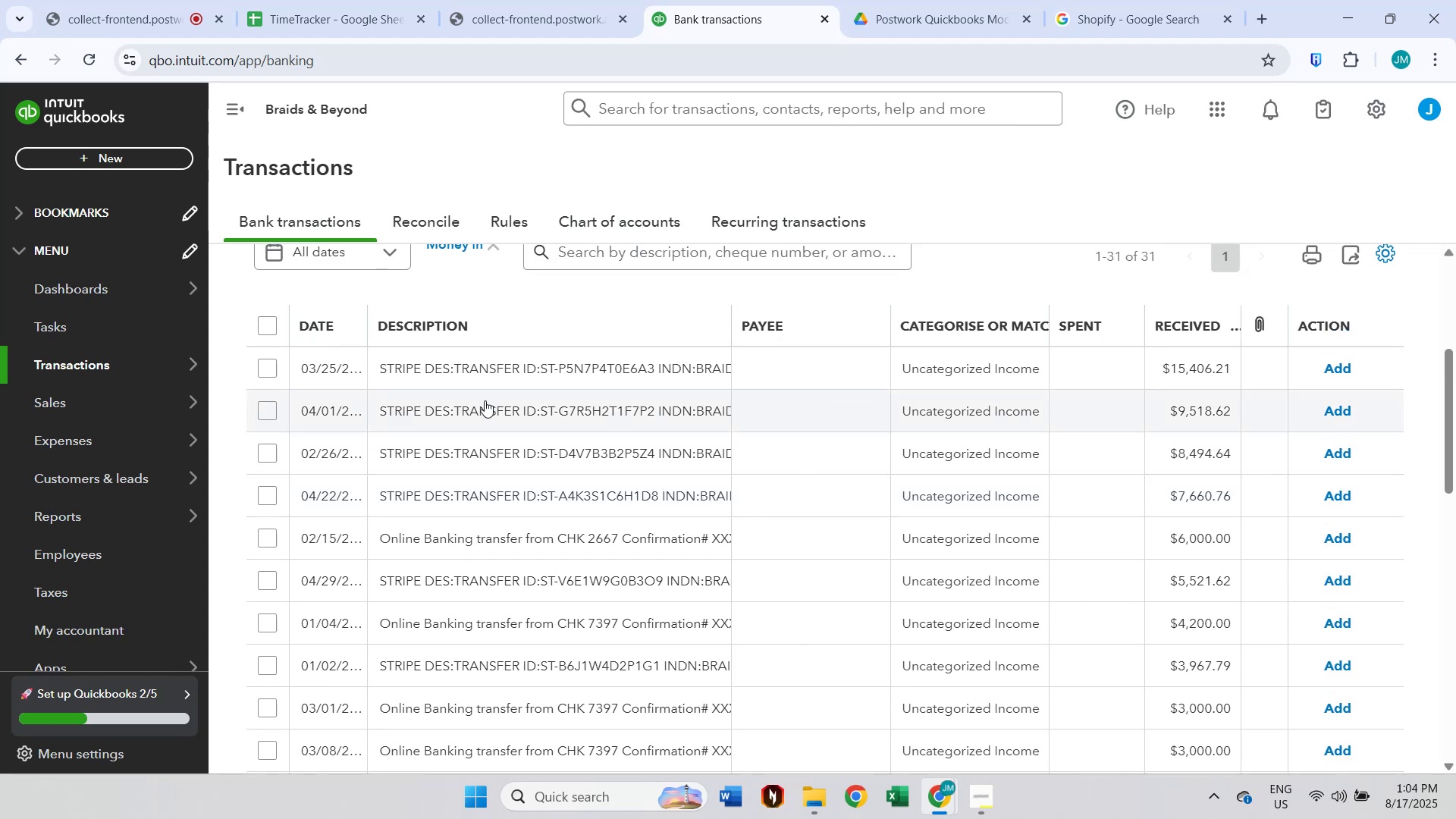 
scroll: coordinate [629, 401], scroll_direction: down, amount: 2.0
 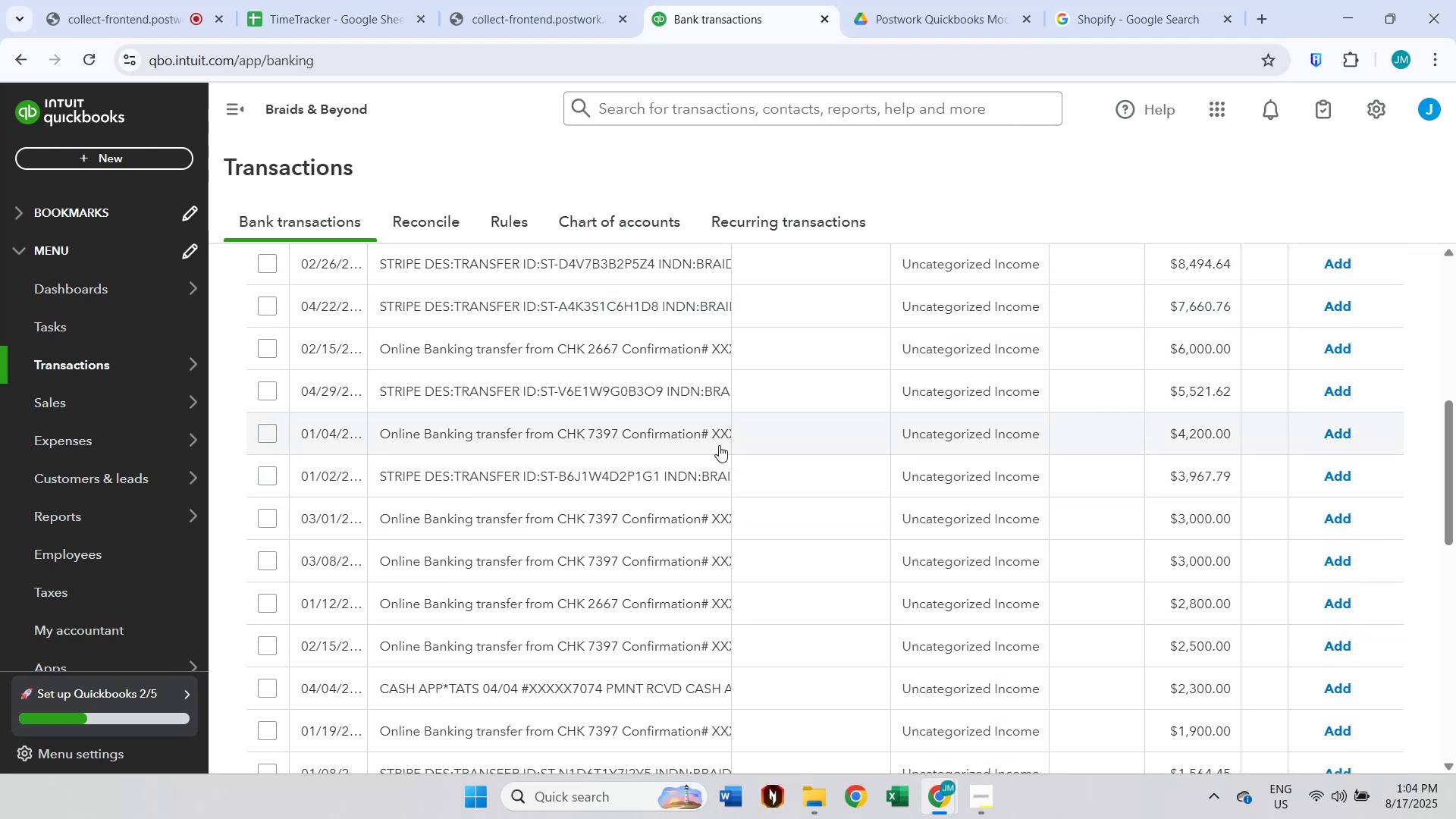 
scroll: coordinate [737, 427], scroll_direction: up, amount: 4.0
 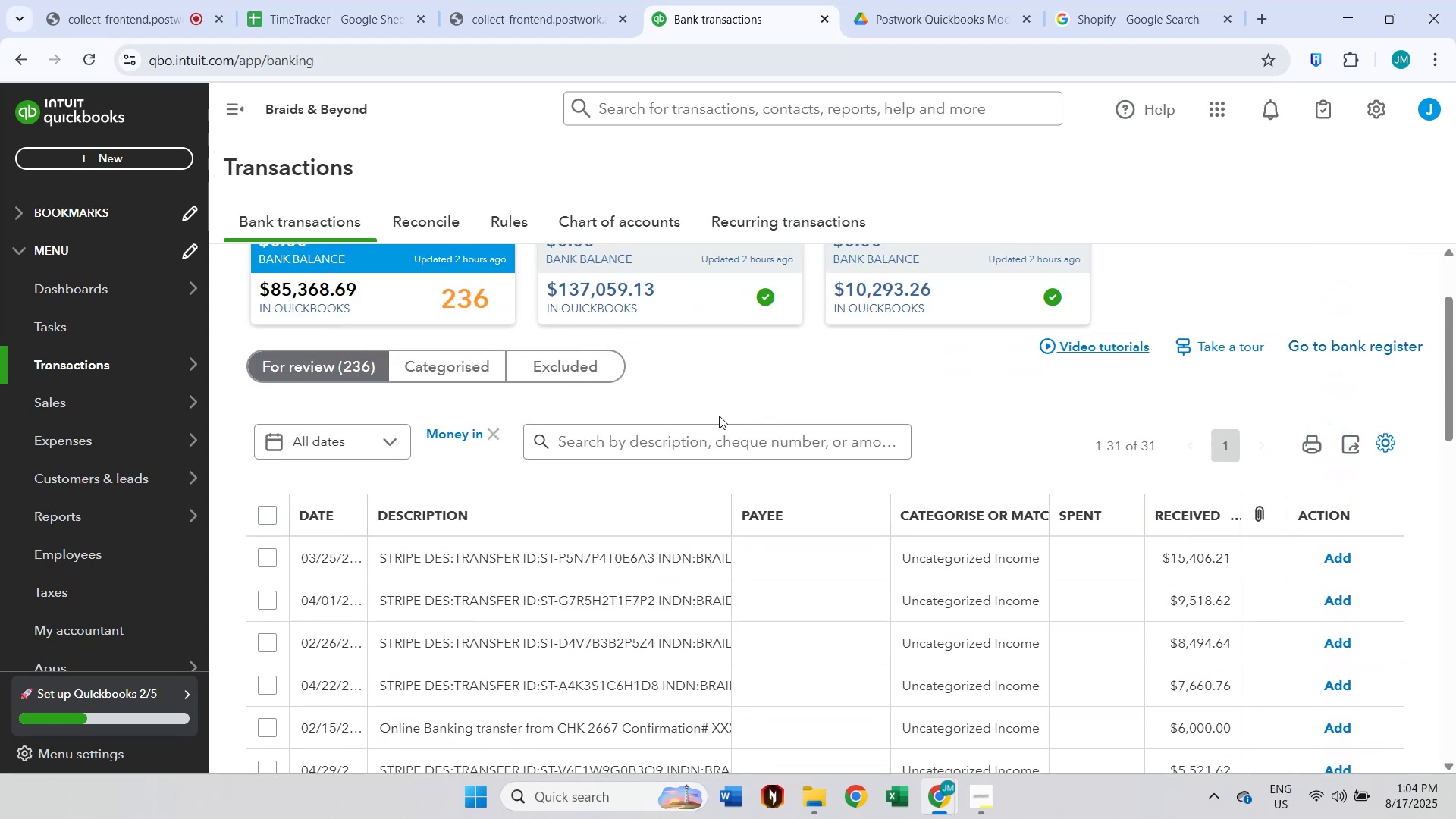 
left_click([696, 455])
 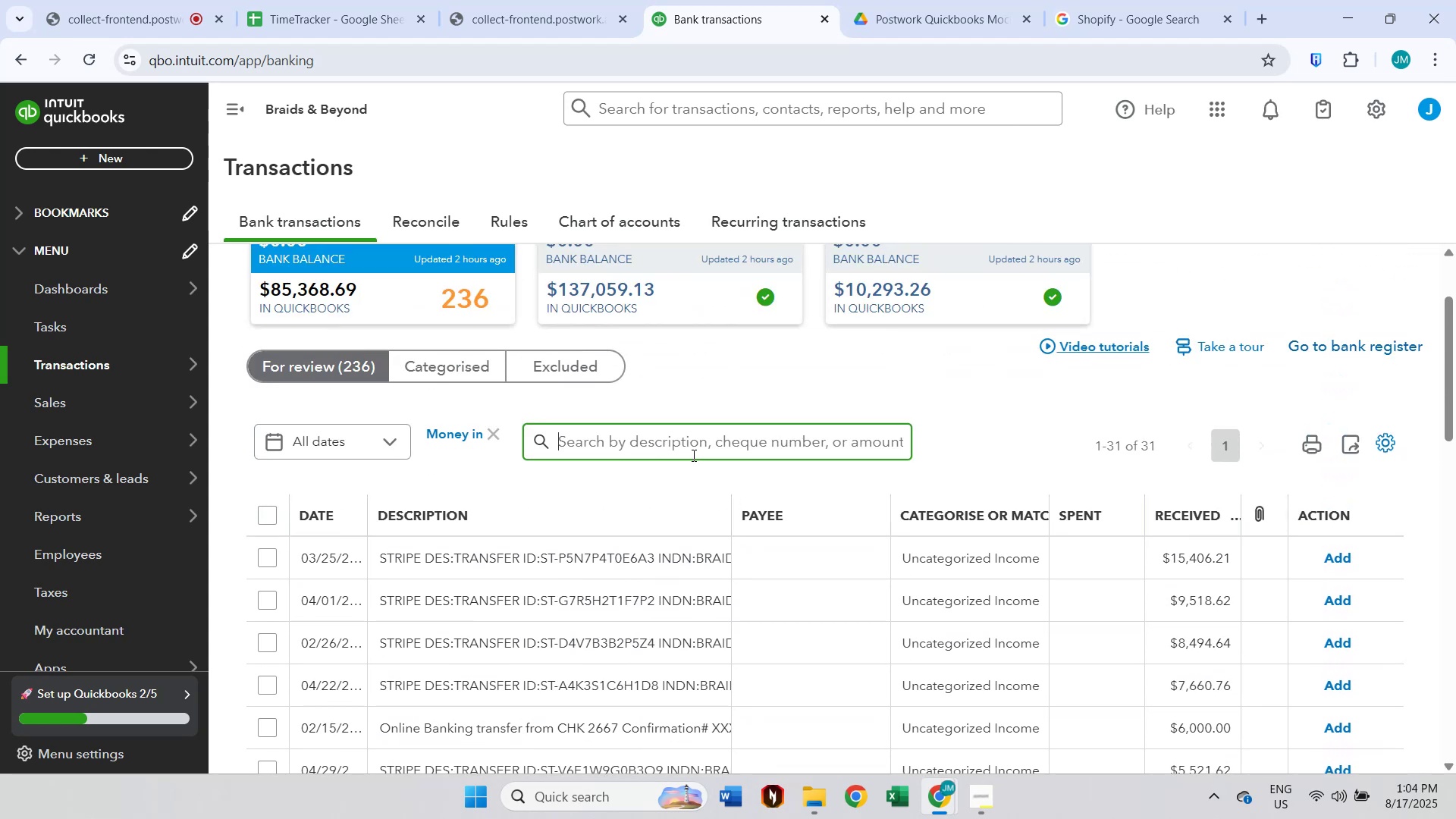 
key(Numpad7)
 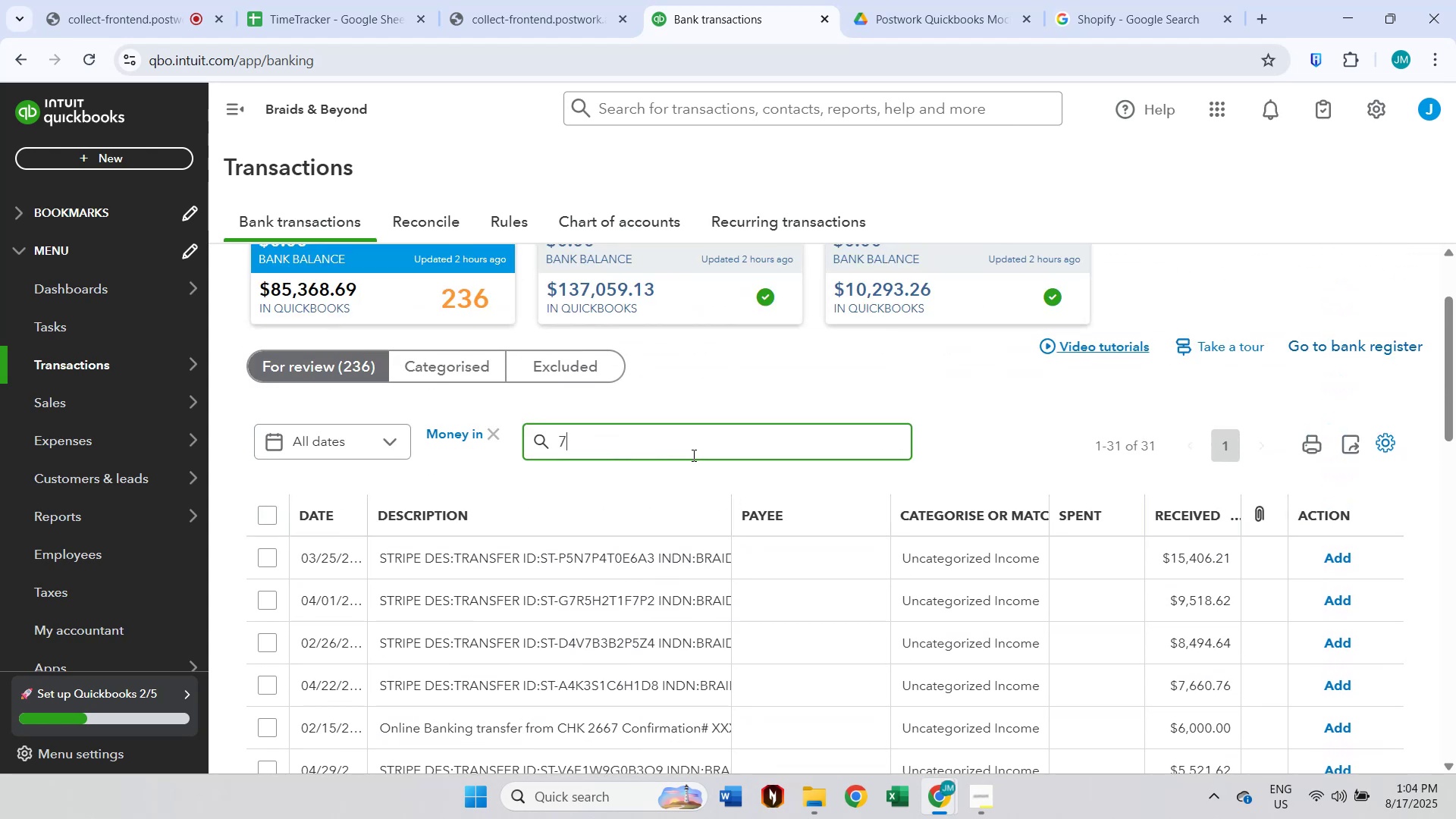 
key(Numpad3)
 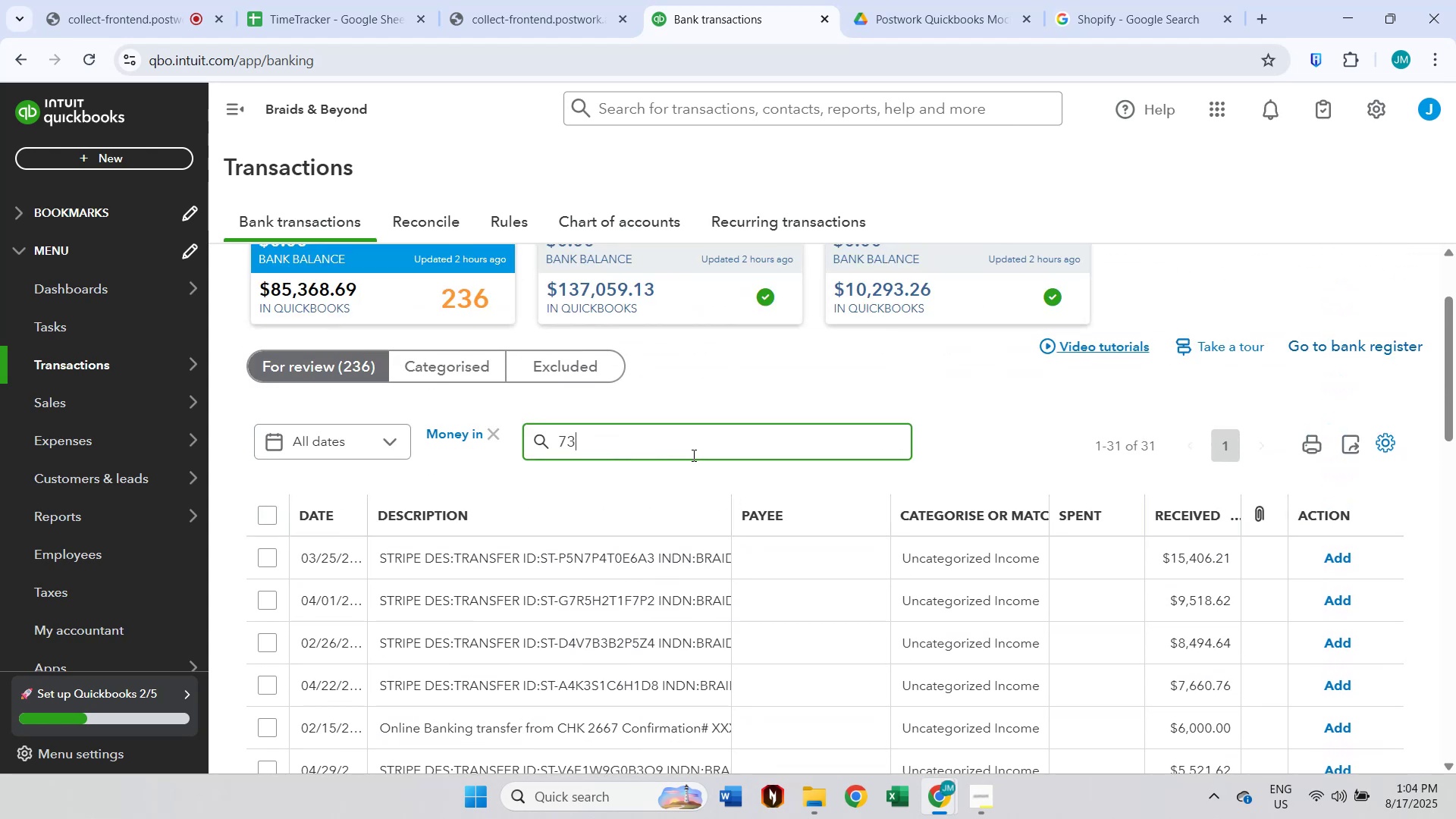 
key(Numpad9)
 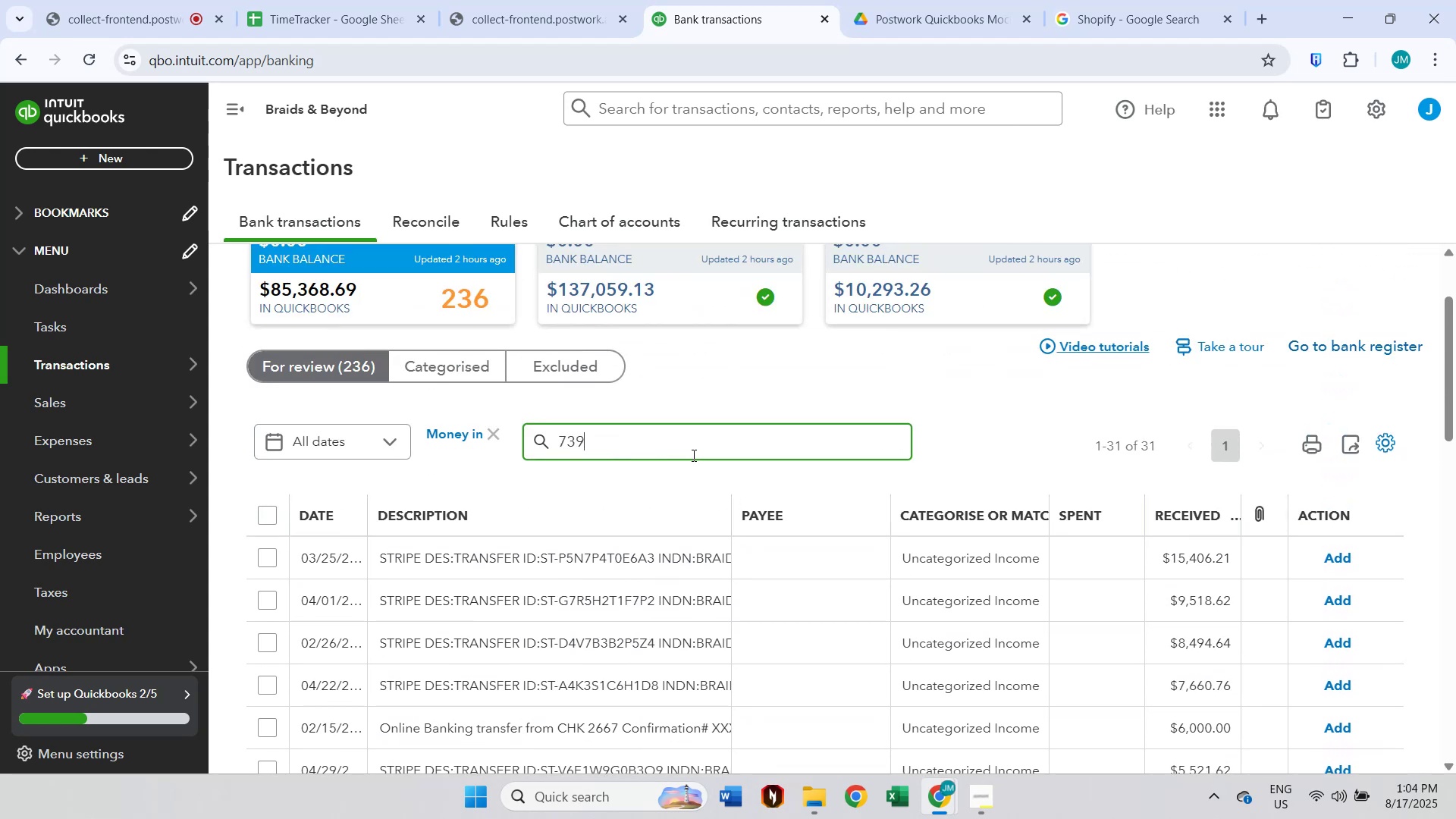 
key(Numpad7)
 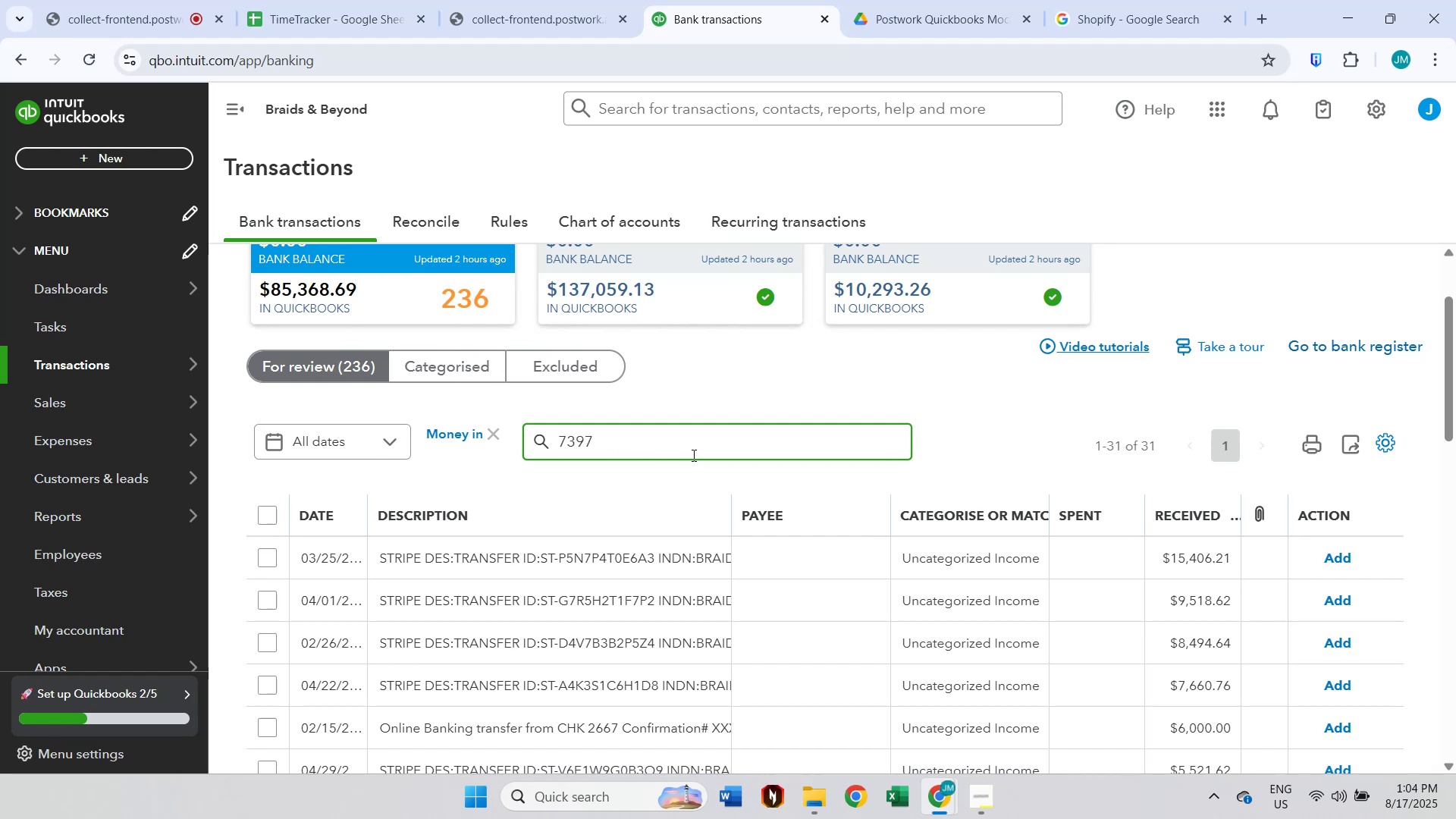 
key(NumpadEnter)
 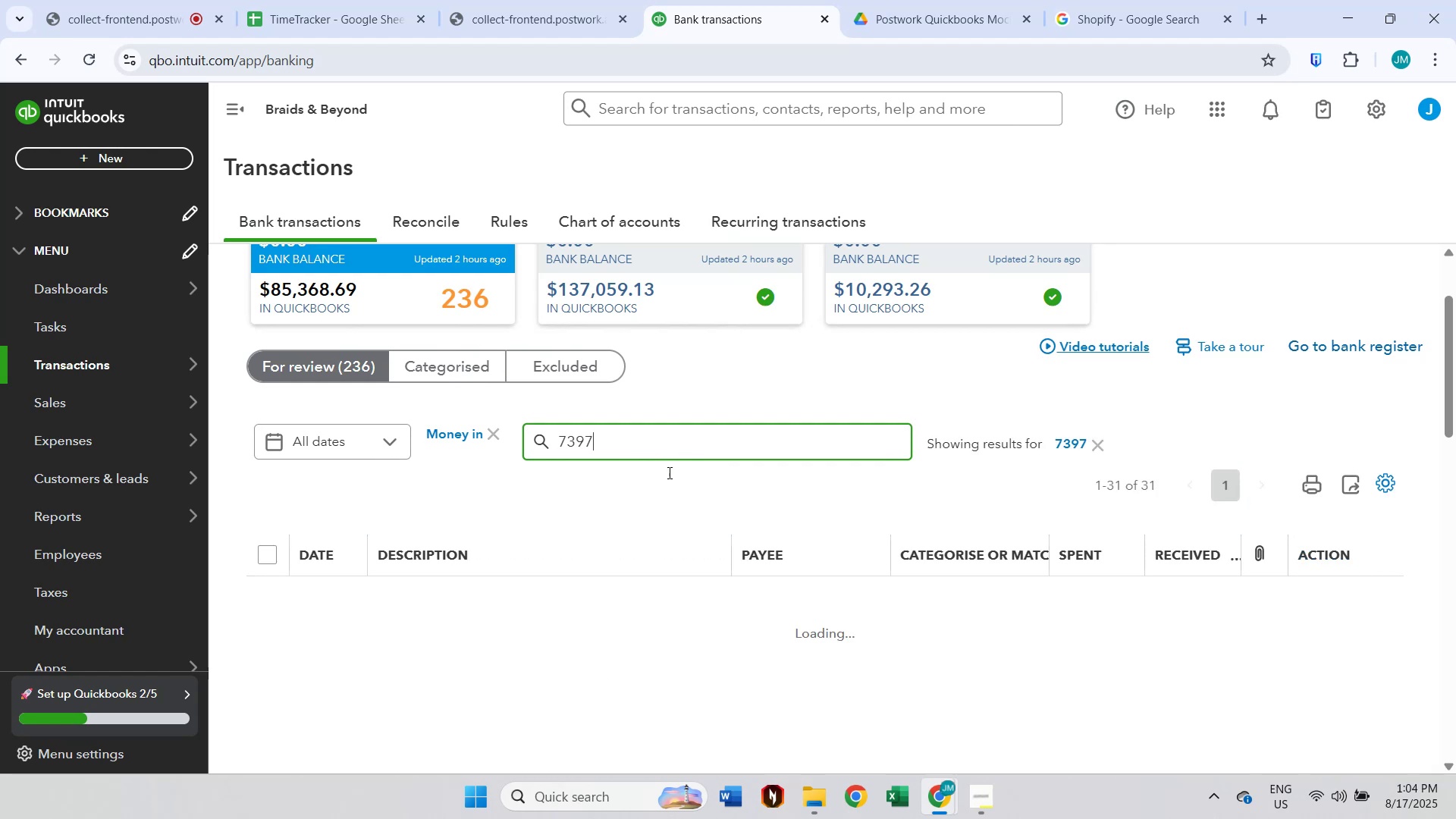 
scroll: coordinate [713, 528], scroll_direction: down, amount: 5.0
 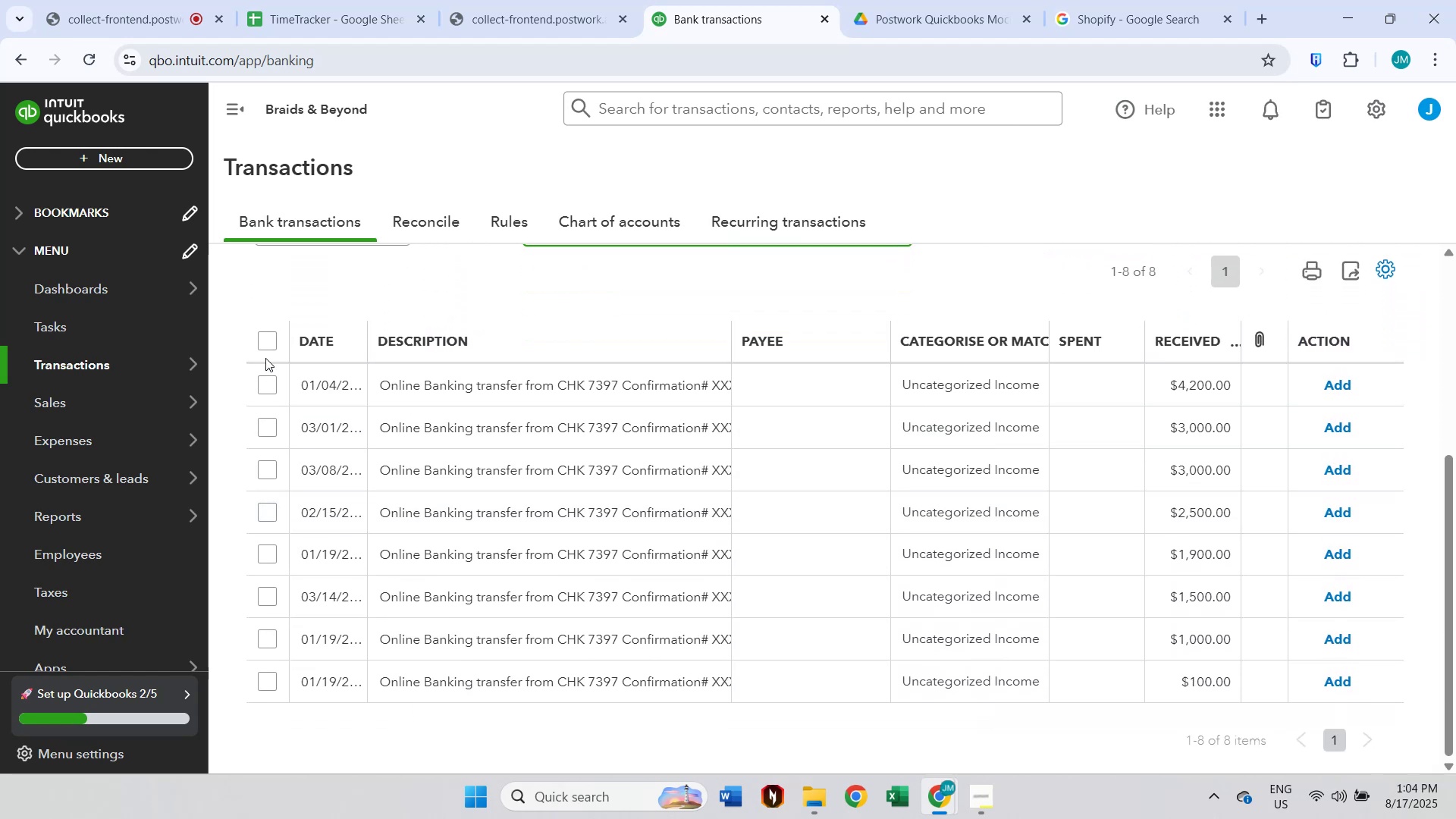 
left_click([262, 340])
 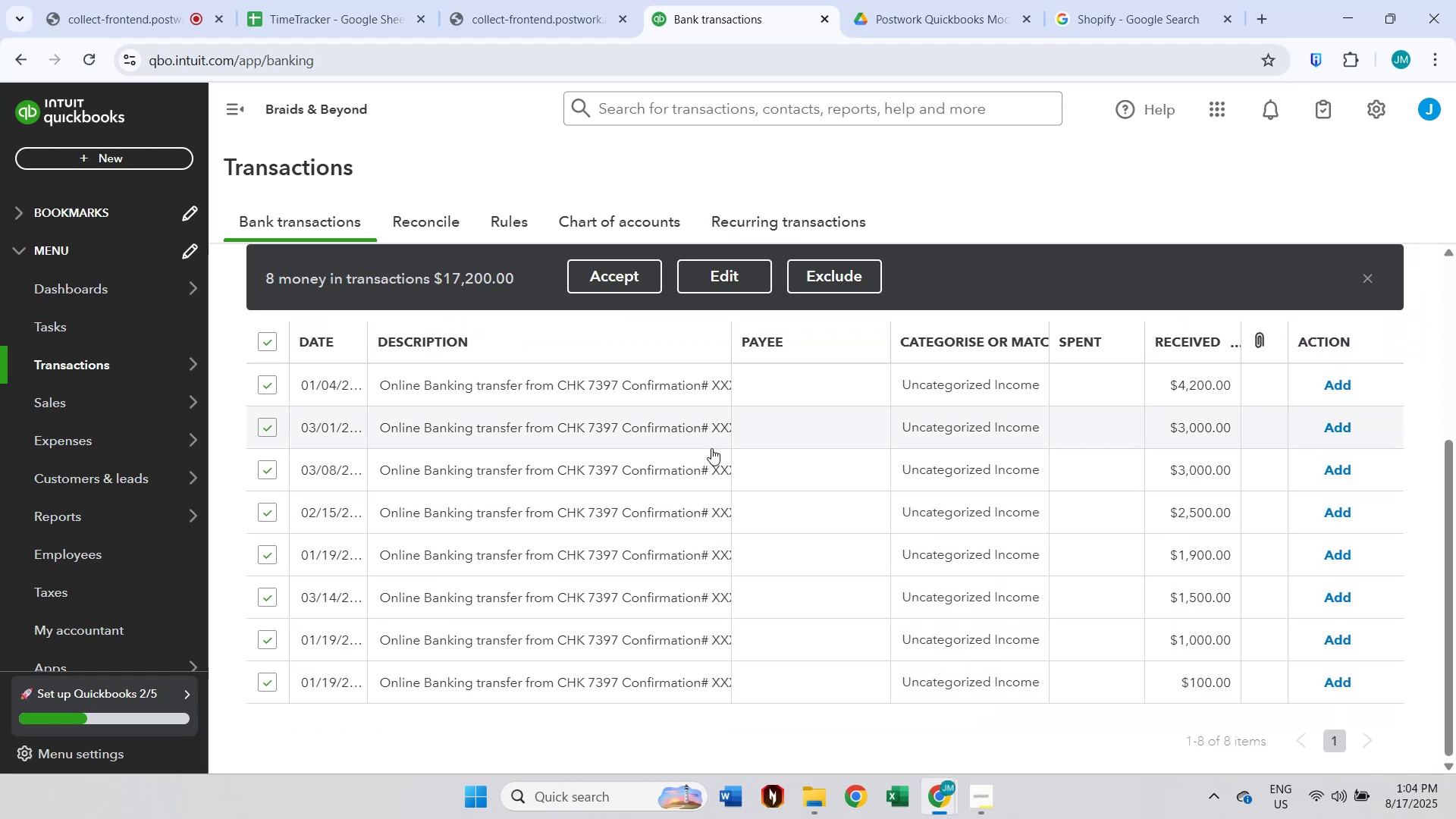 
scroll: coordinate [897, 492], scroll_direction: up, amount: 1.0
 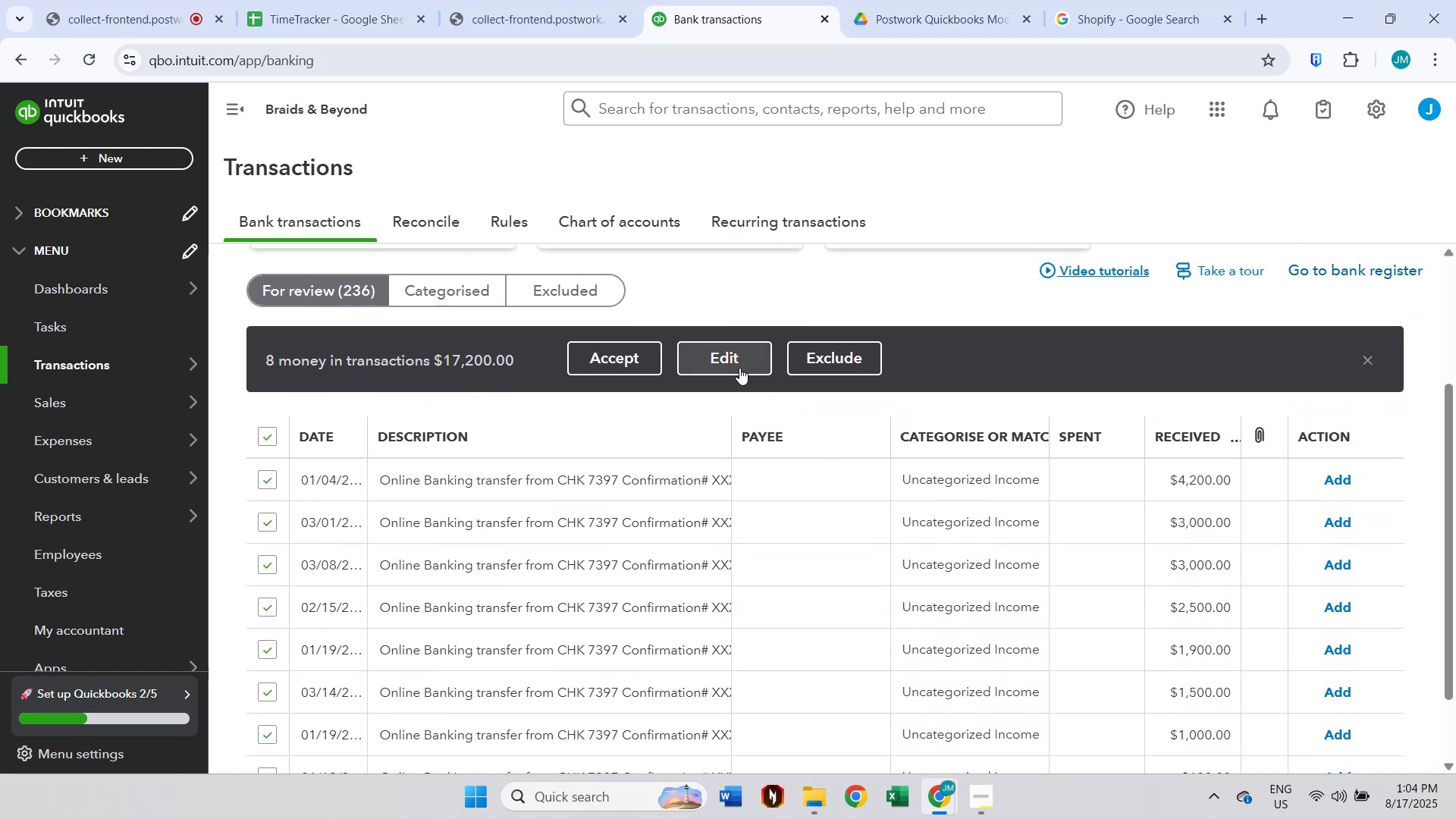 
left_click([739, 368])
 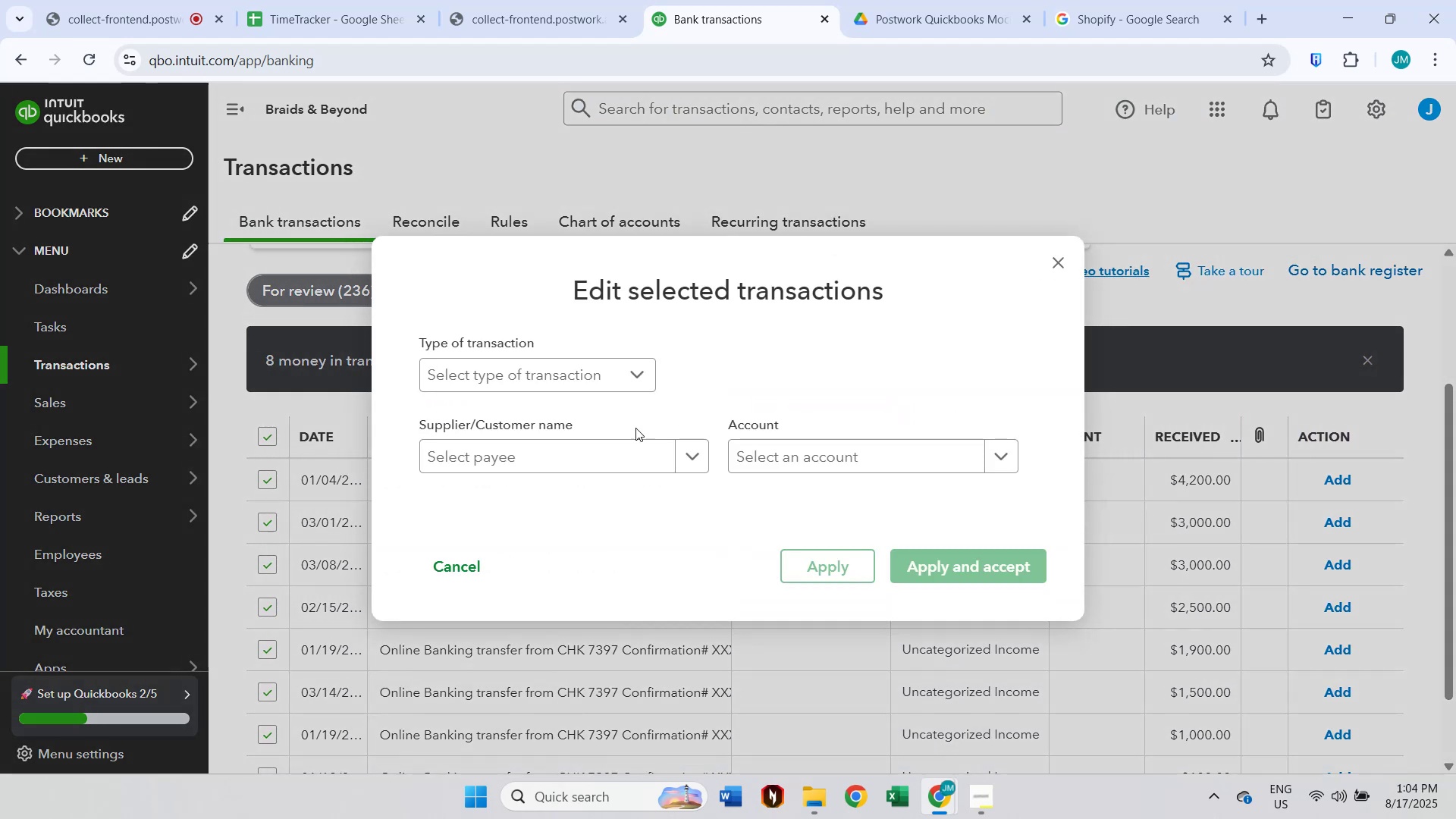 
left_click([584, 451])
 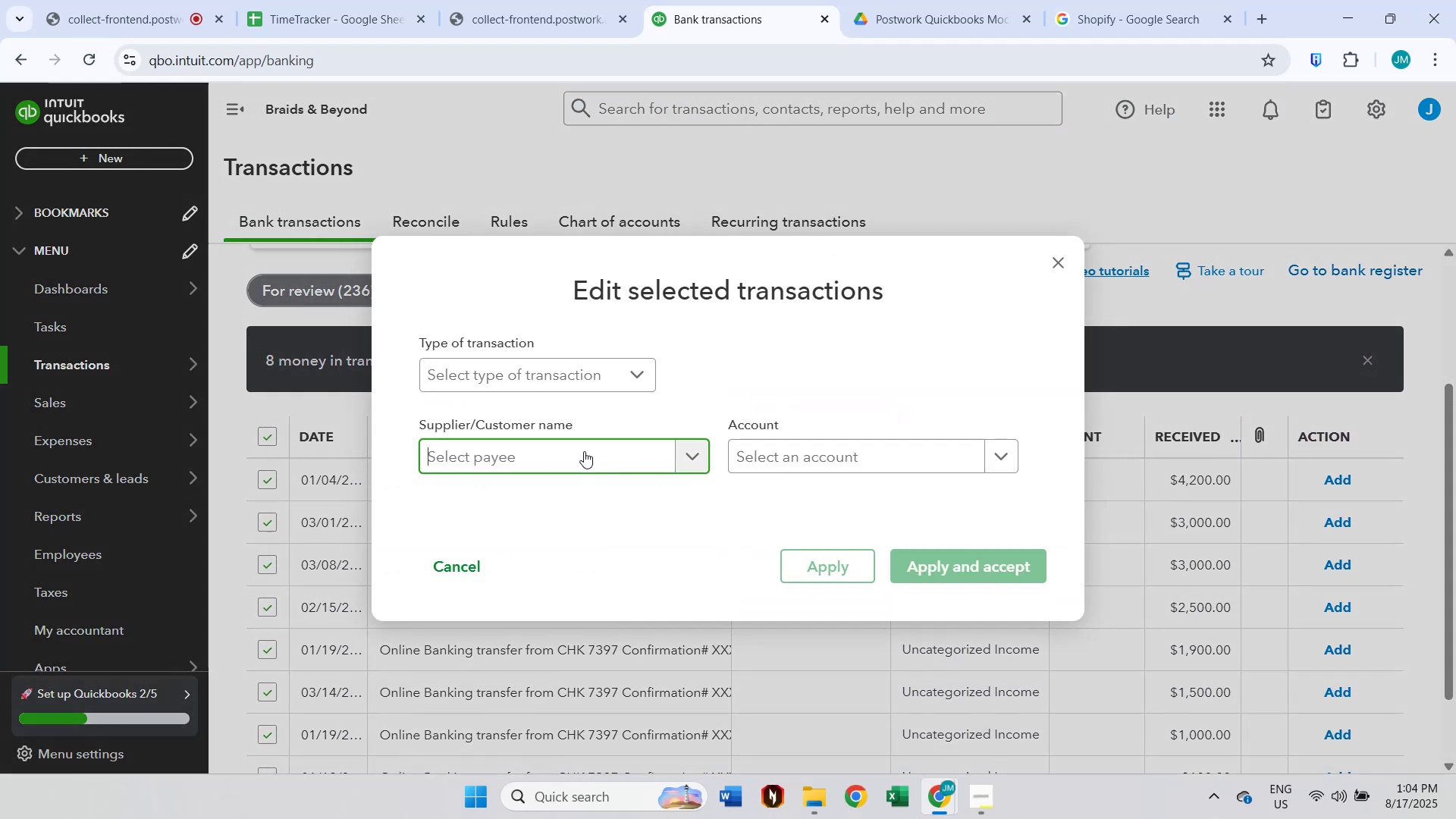 
type(chk)
 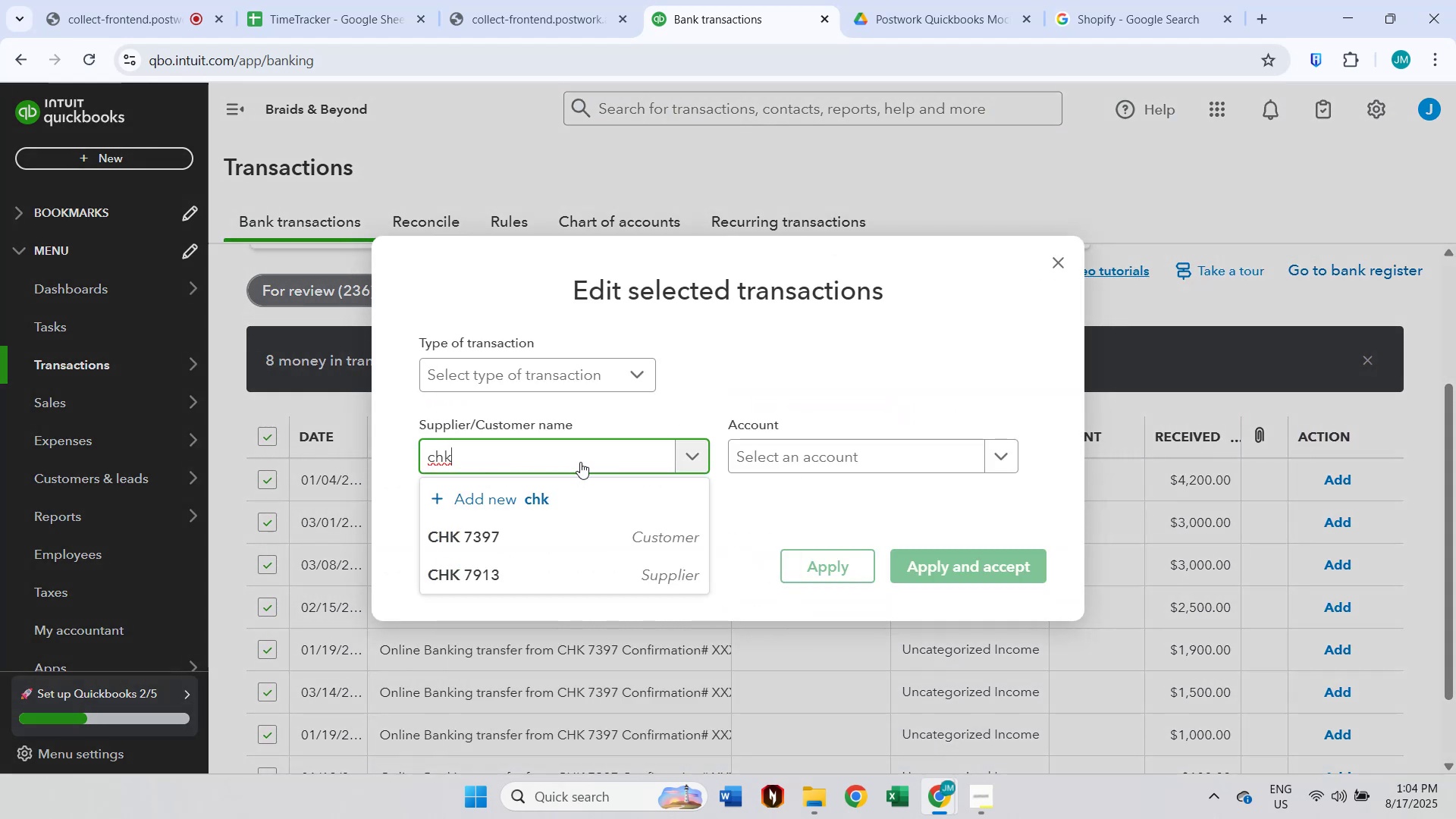 
left_click([579, 544])
 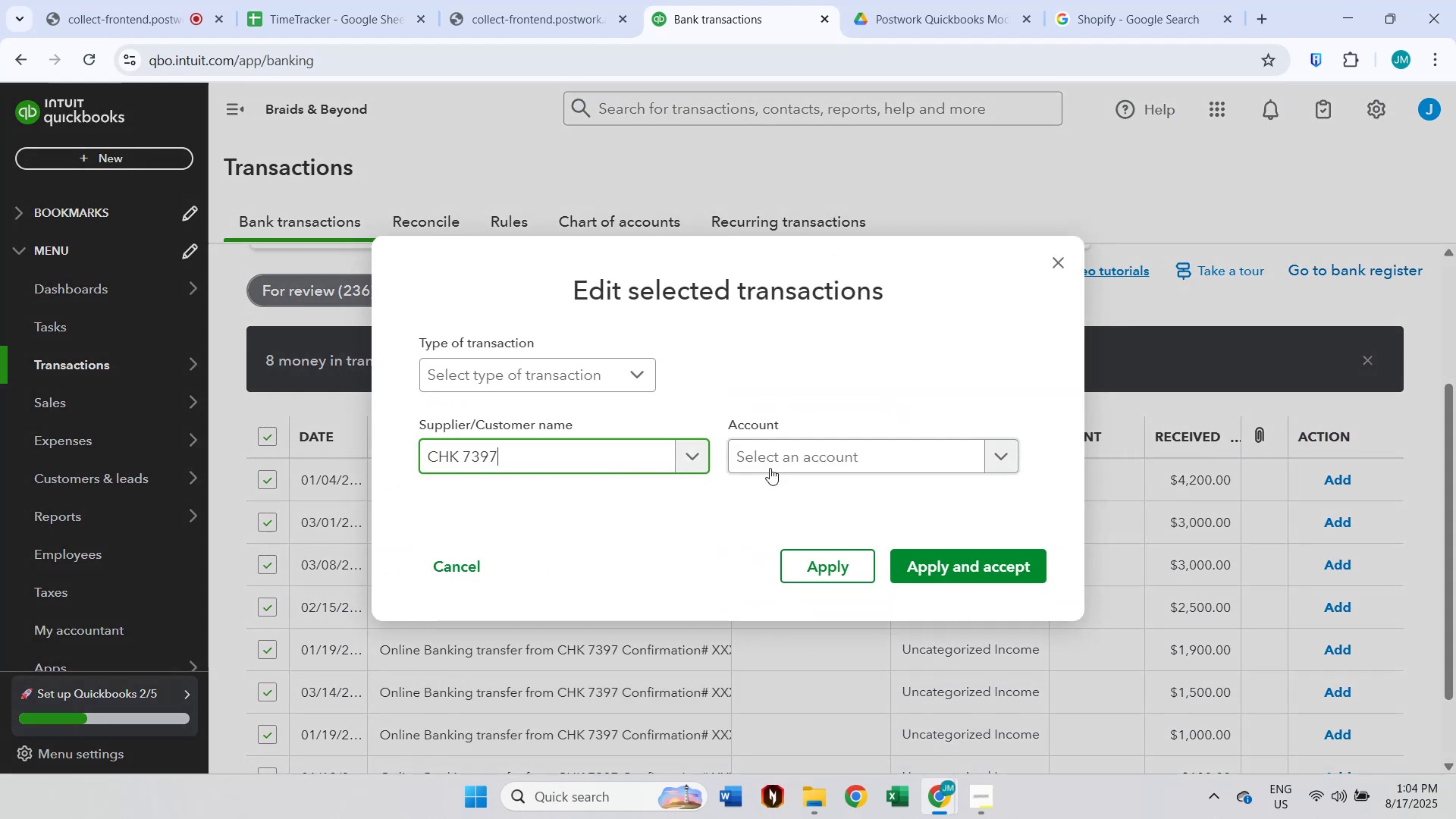 
double_click([788, 460])
 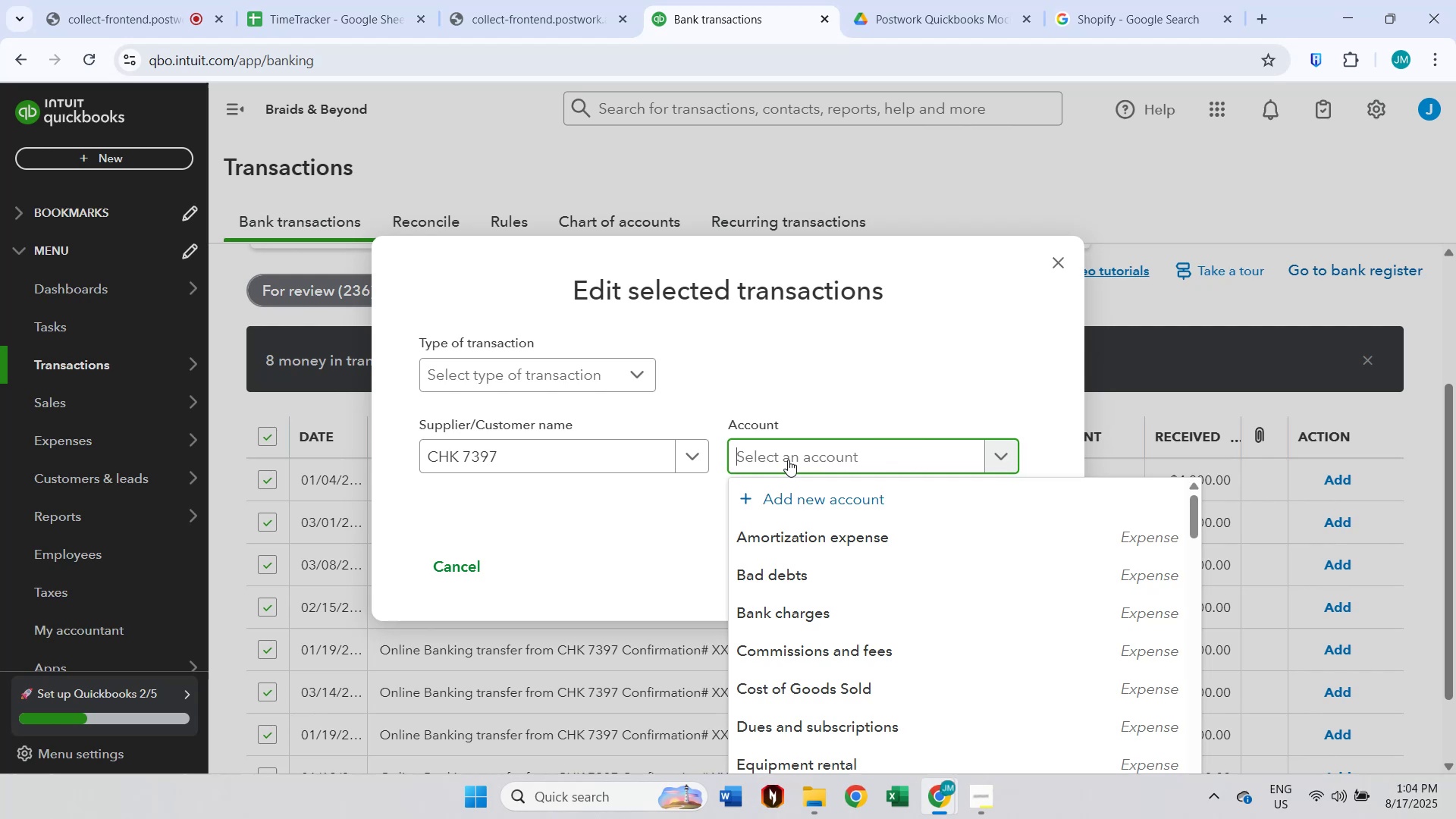 
type(reve)
 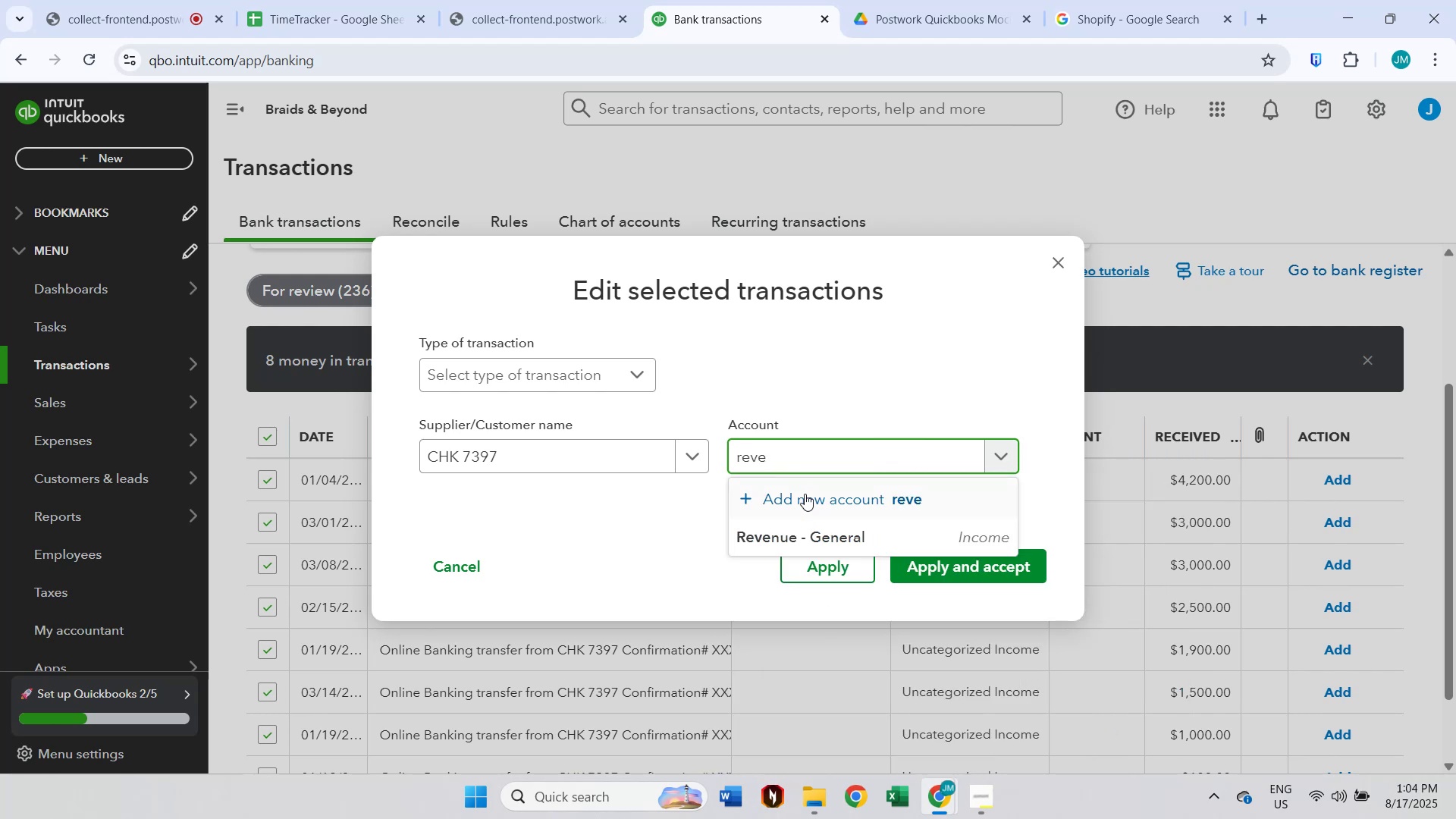 
left_click([806, 529])
 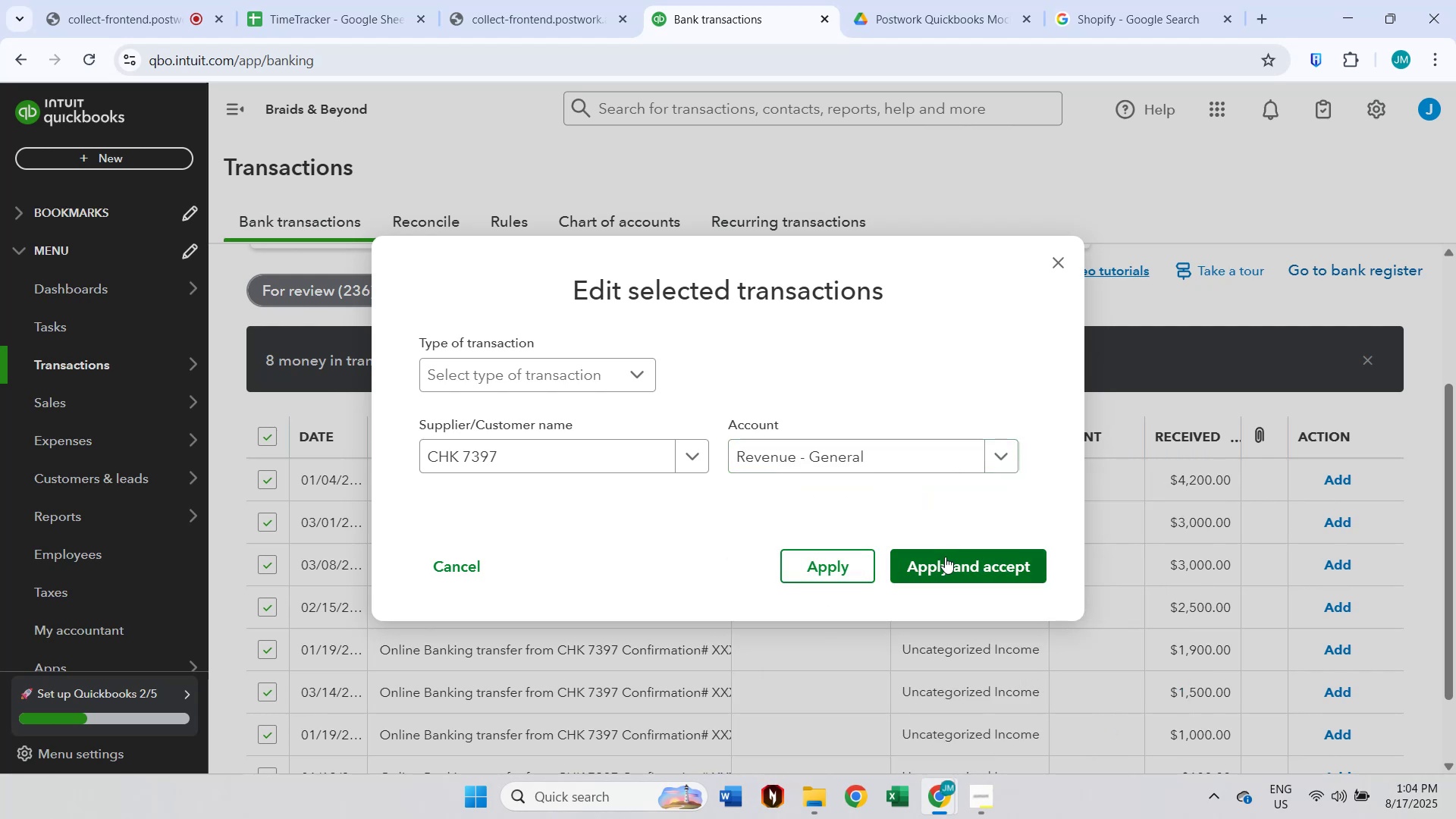 
left_click([945, 557])
 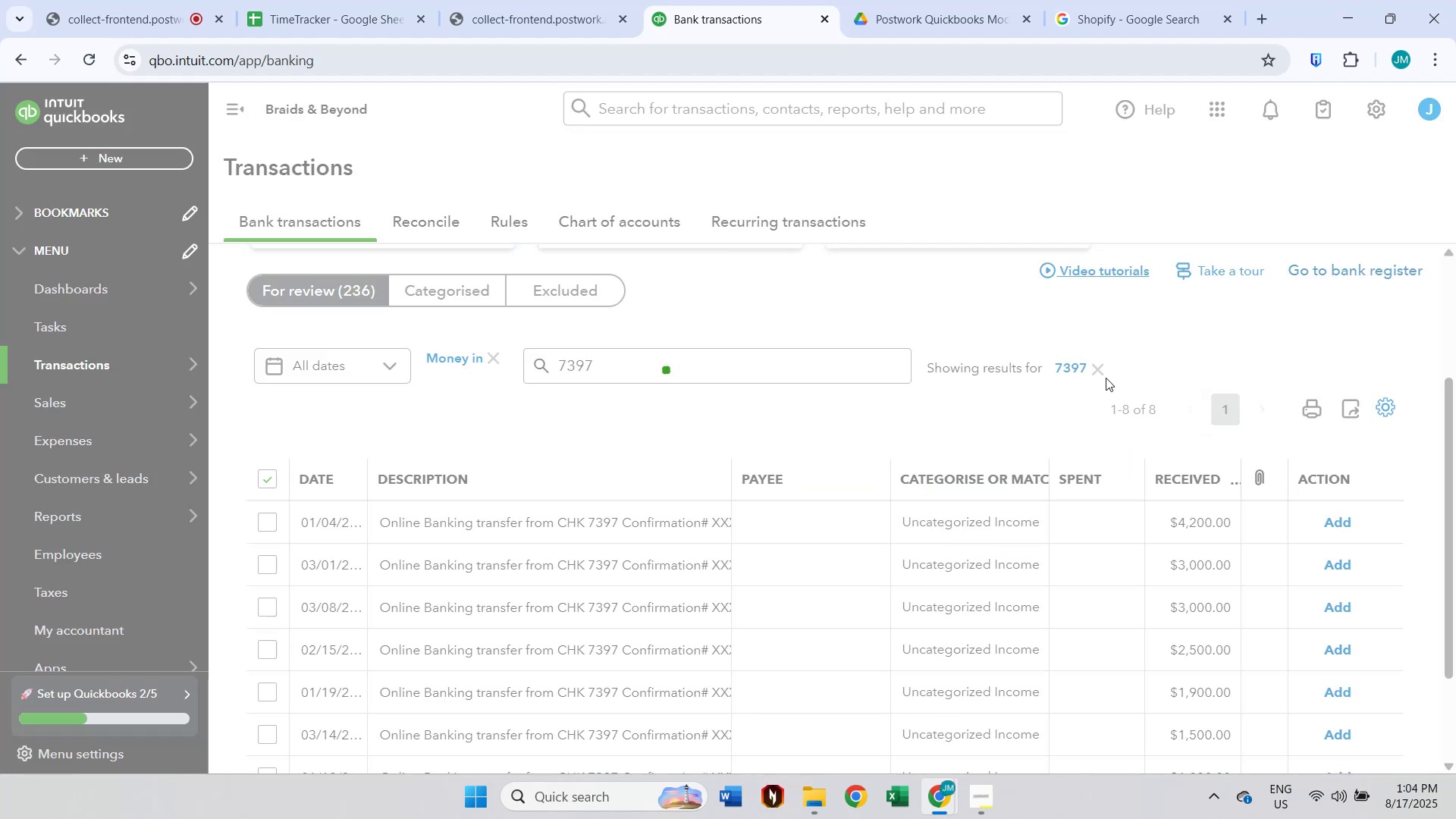 
left_click([1103, 488])
 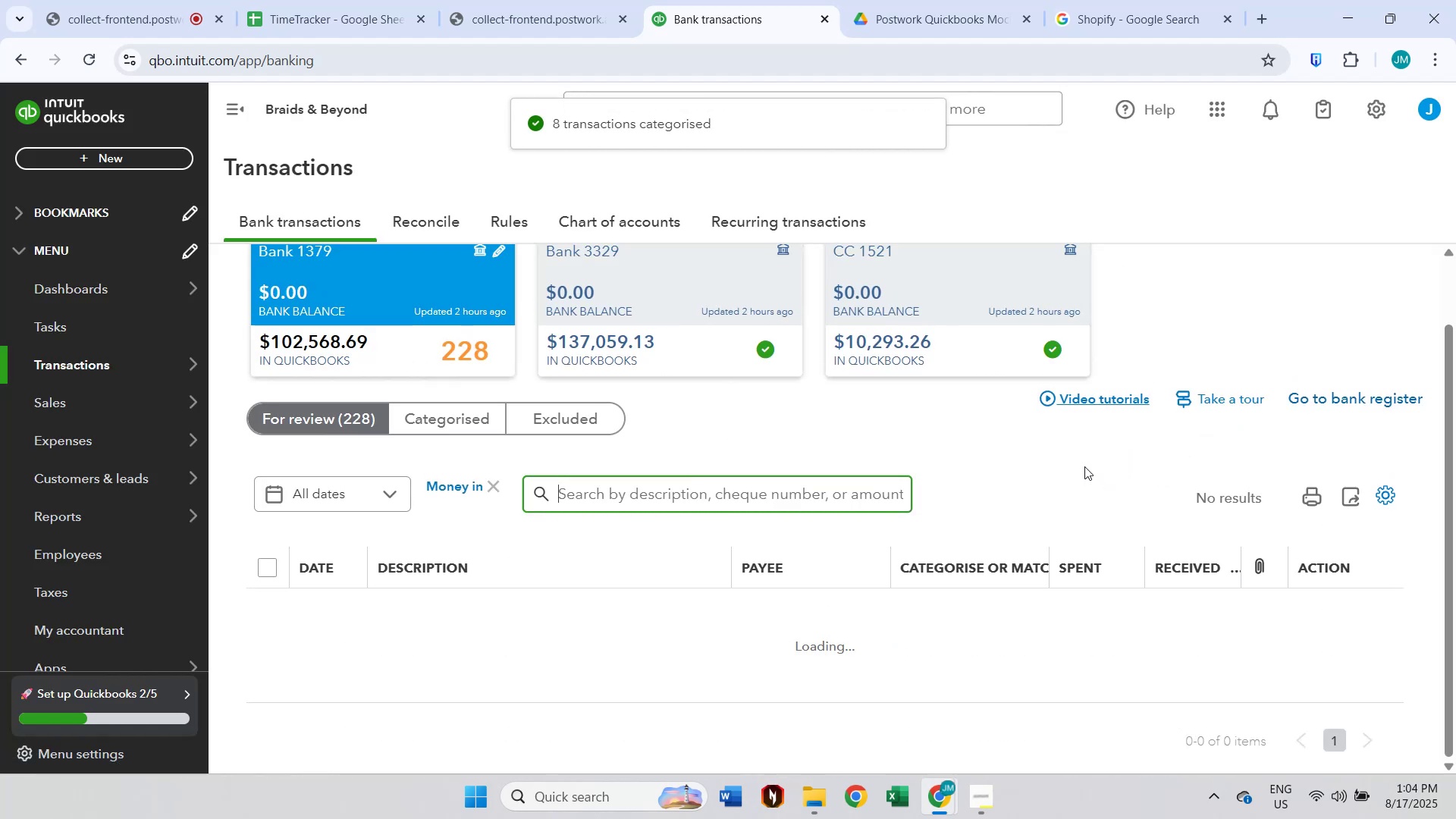 
scroll: coordinate [1084, 466], scroll_direction: down, amount: 1.0
 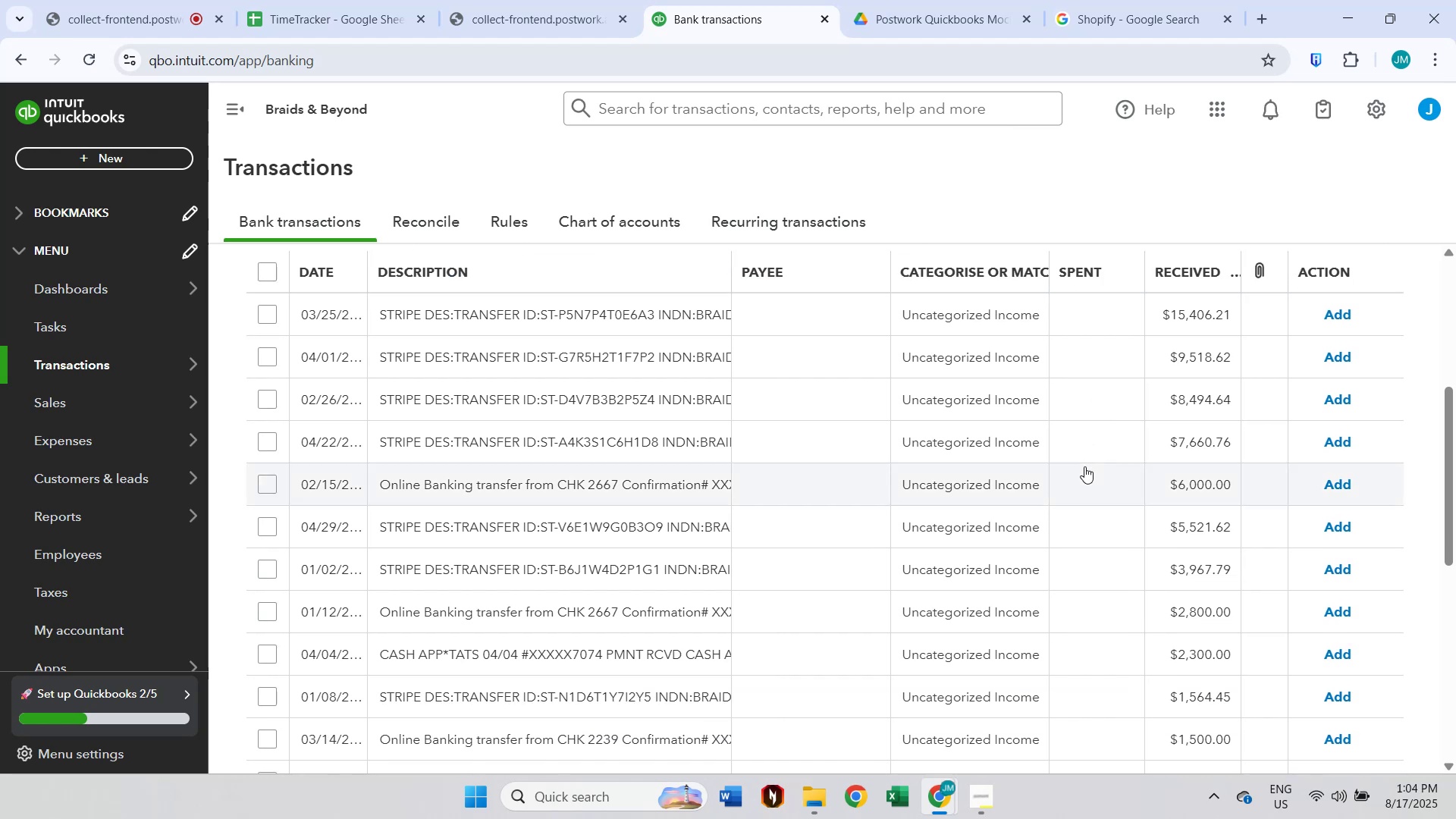 
scroll: coordinate [1090, 465], scroll_direction: up, amount: 3.0
 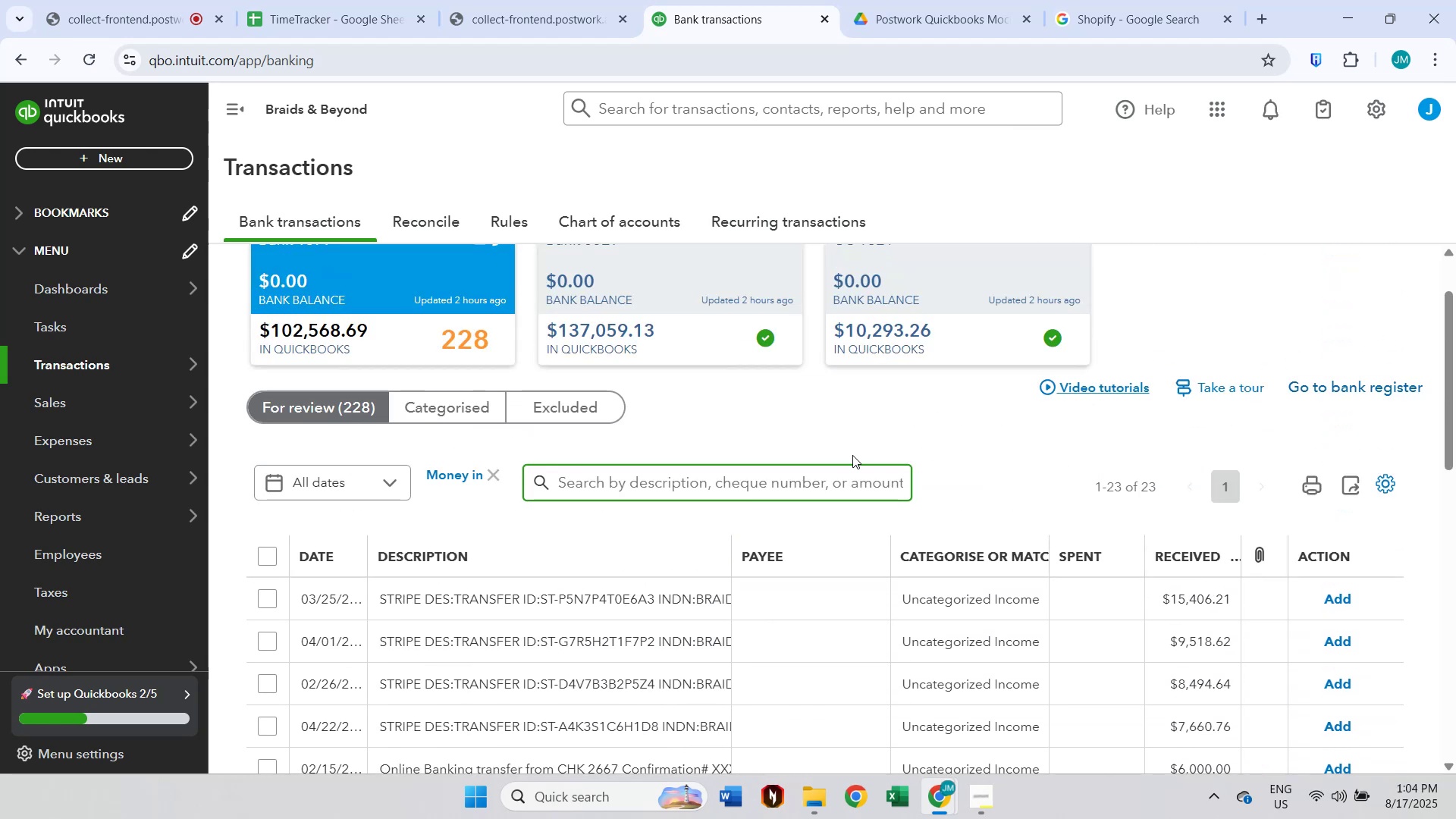 
left_click([777, 476])
 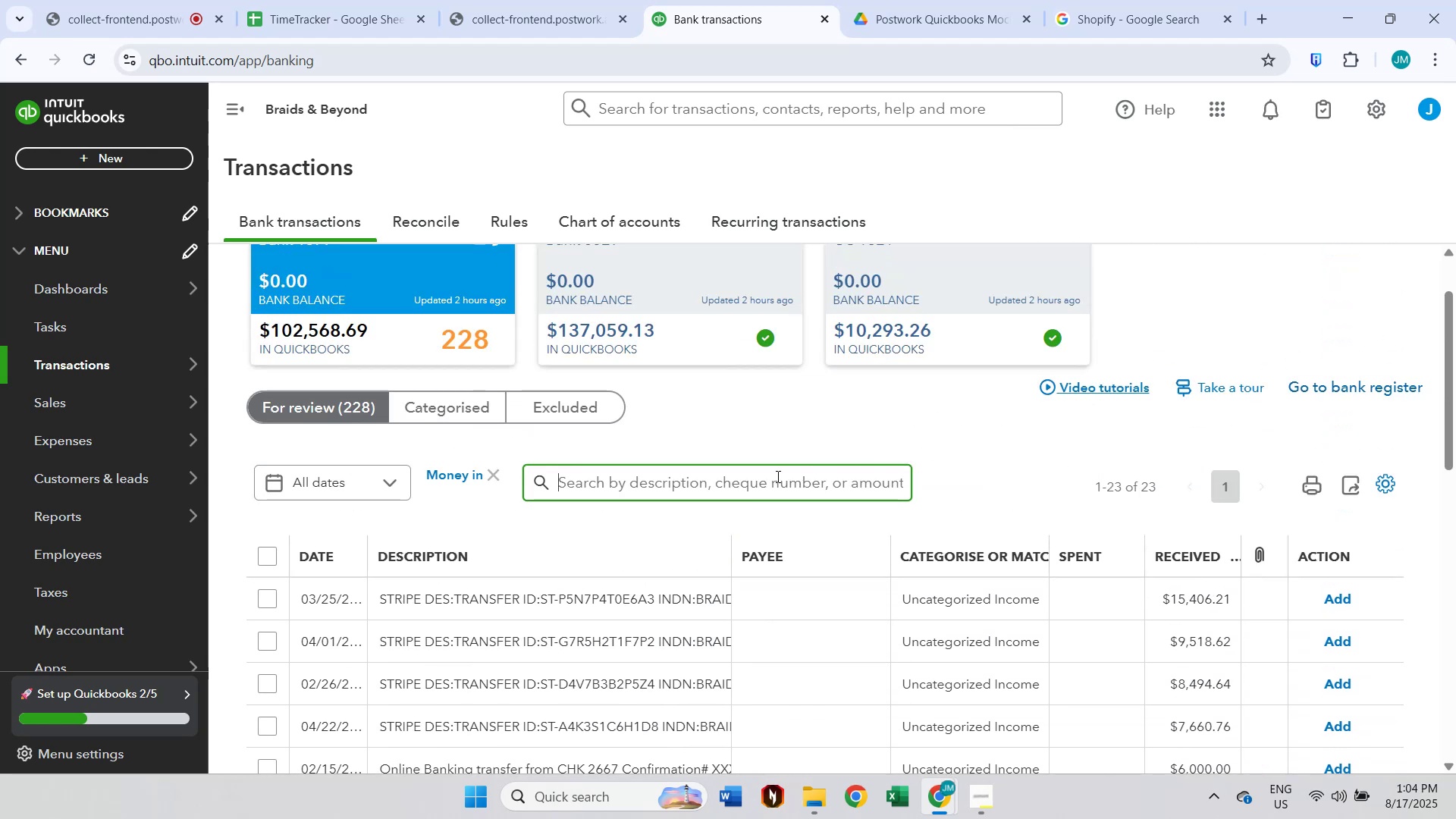 
type(strip)
 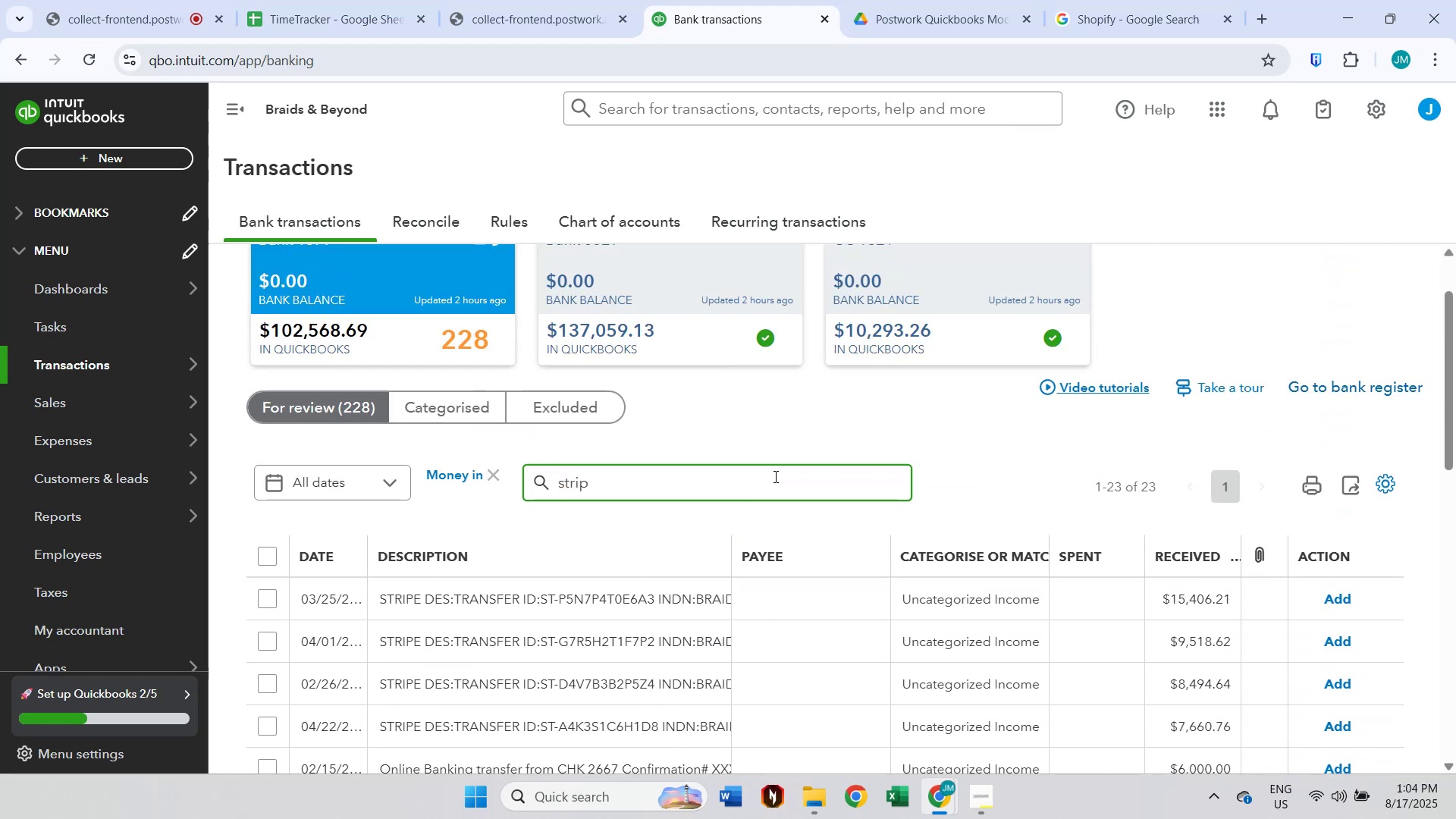 
key(Enter)
 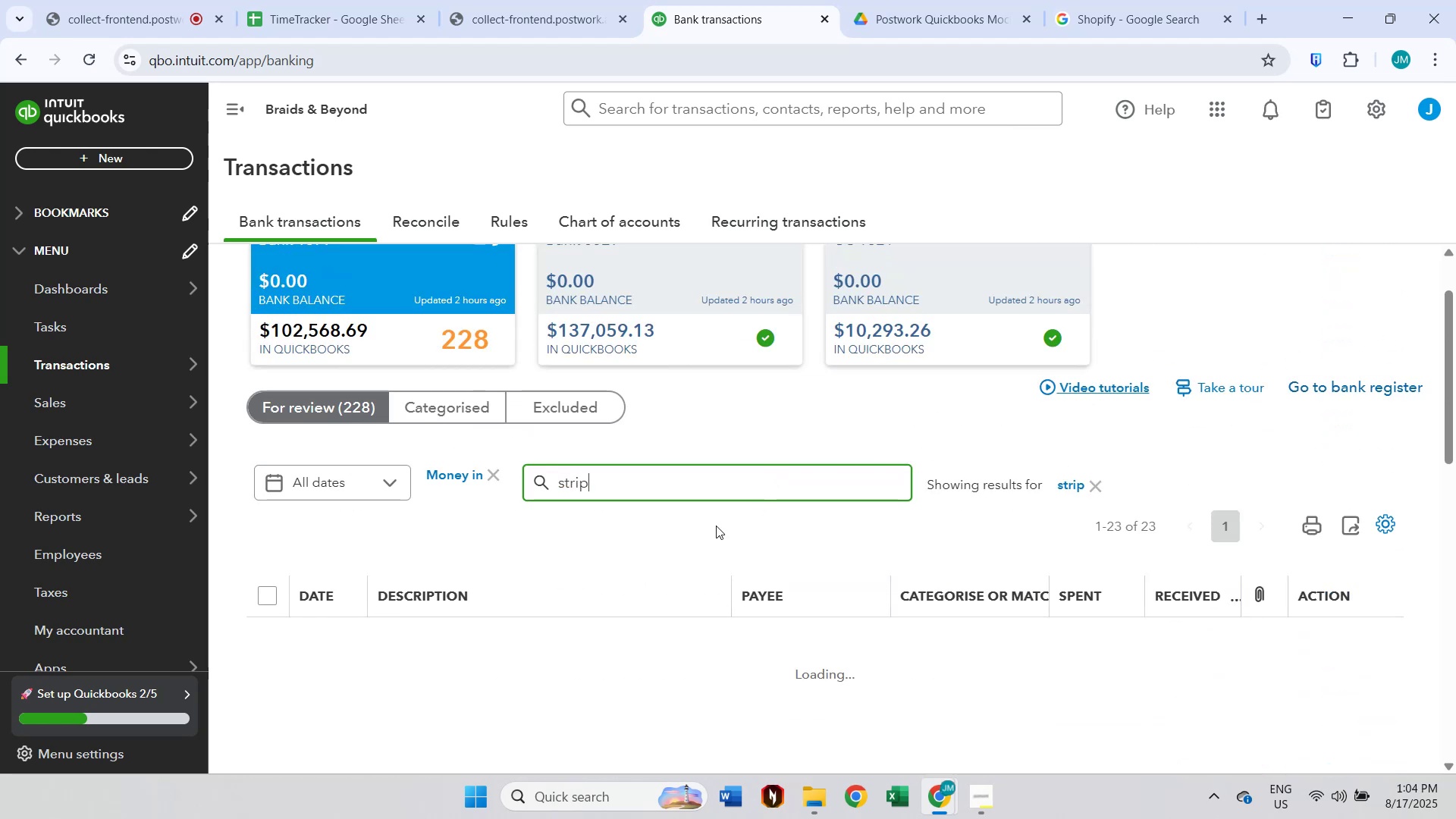 
scroll: coordinate [686, 533], scroll_direction: down, amount: 7.0
 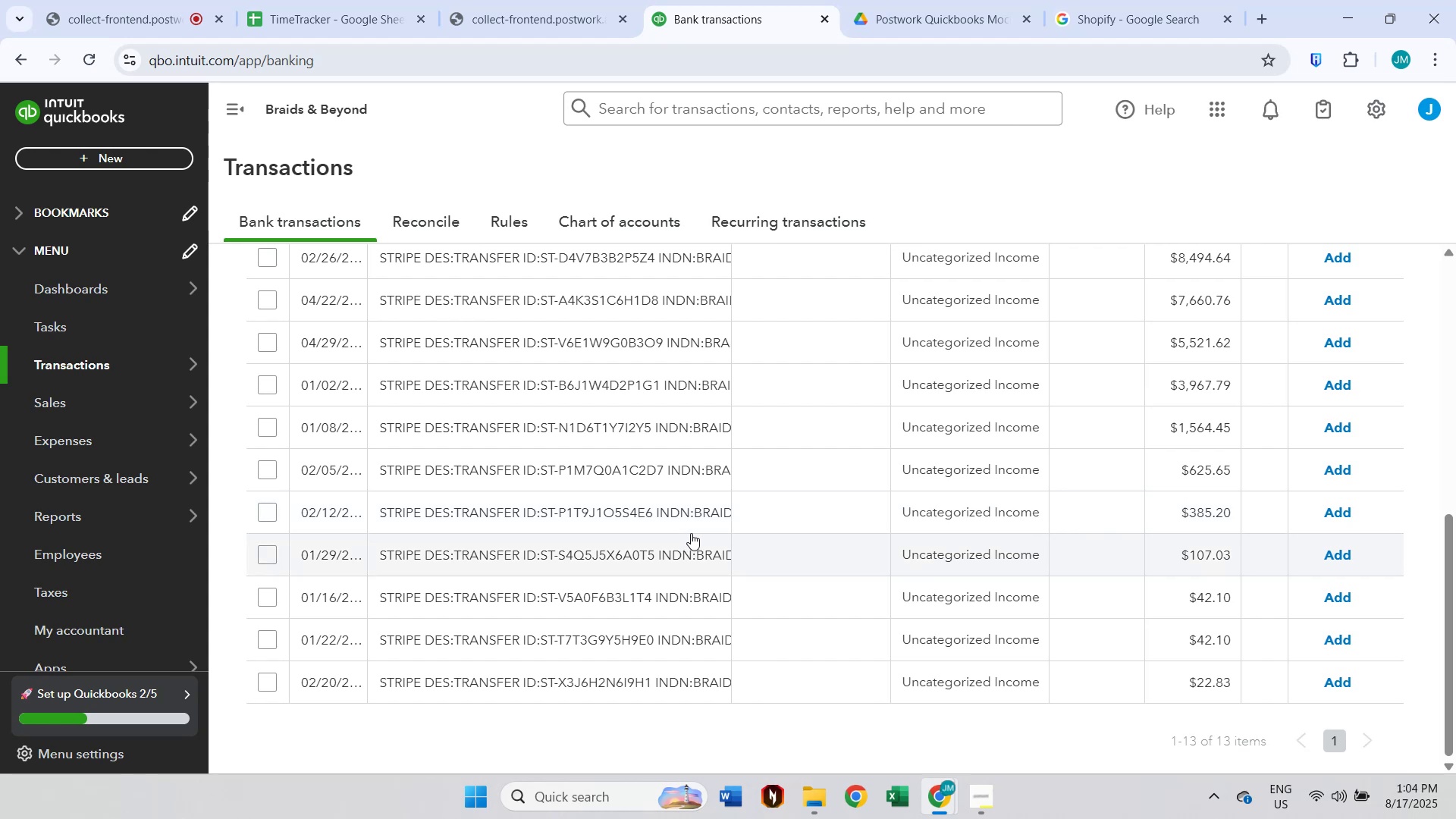 
scroll: coordinate [691, 533], scroll_direction: up, amount: 2.0
 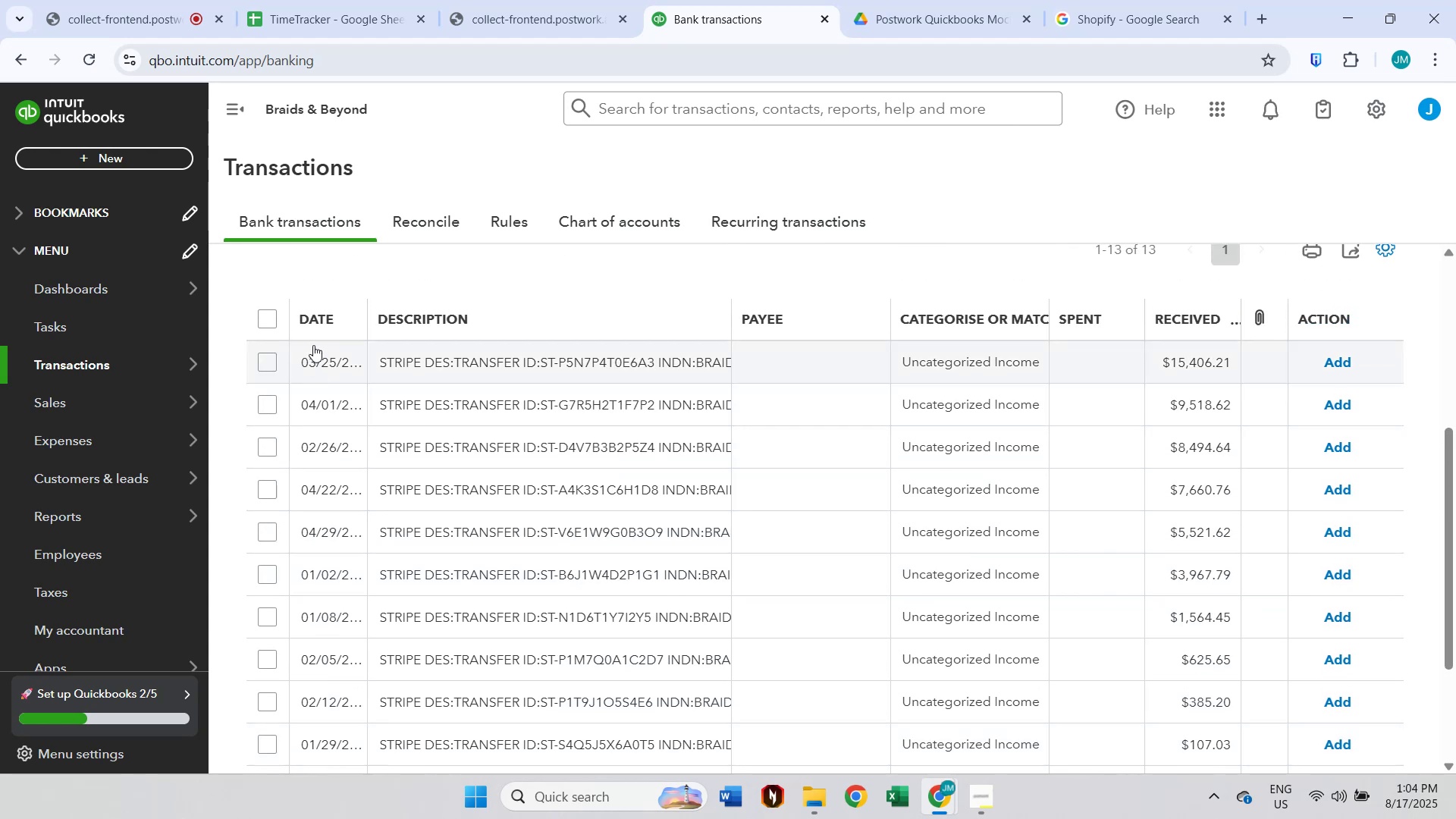 
left_click([274, 320])
 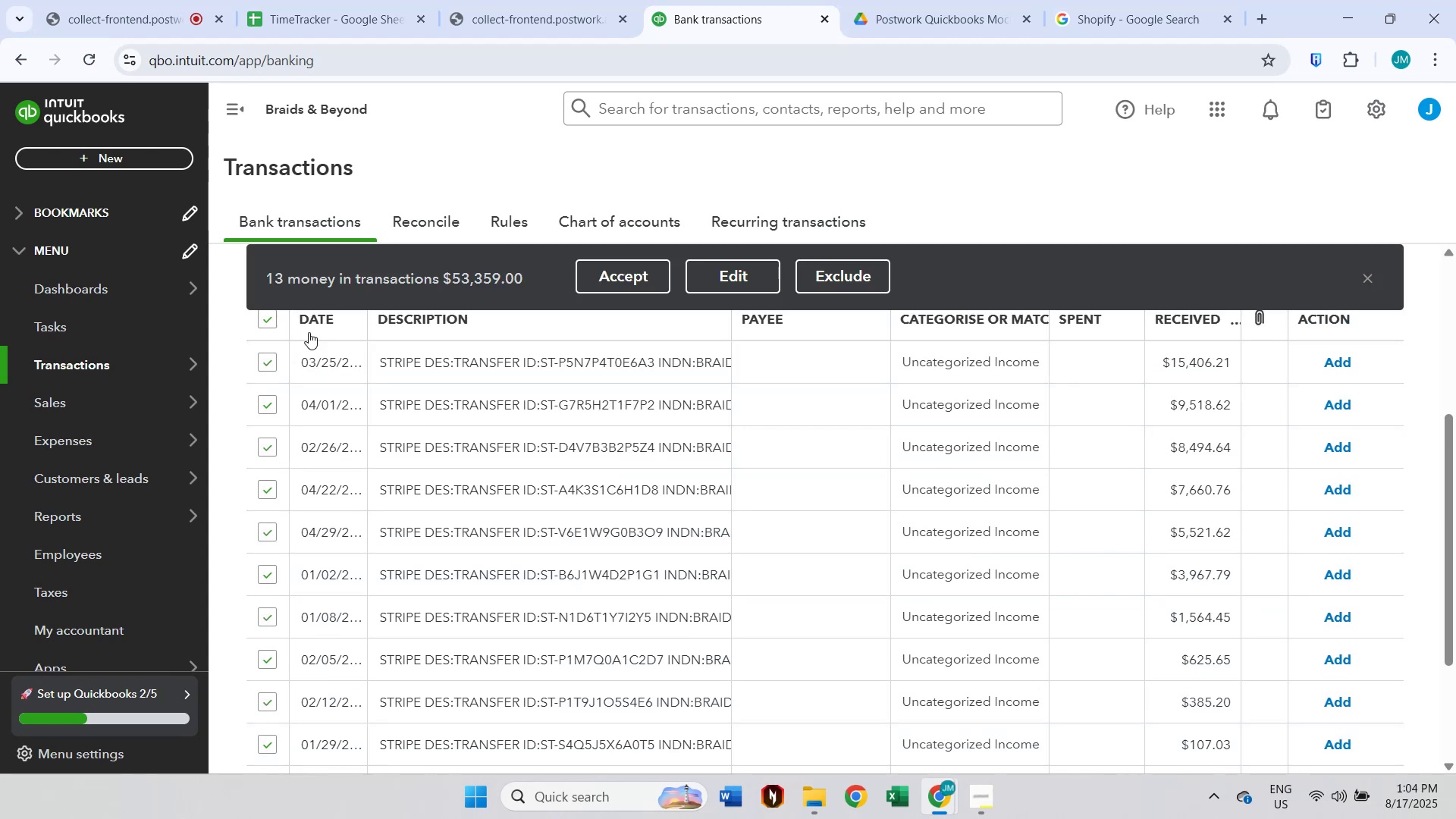 
scroll: coordinate [622, 431], scroll_direction: up, amount: 2.0
 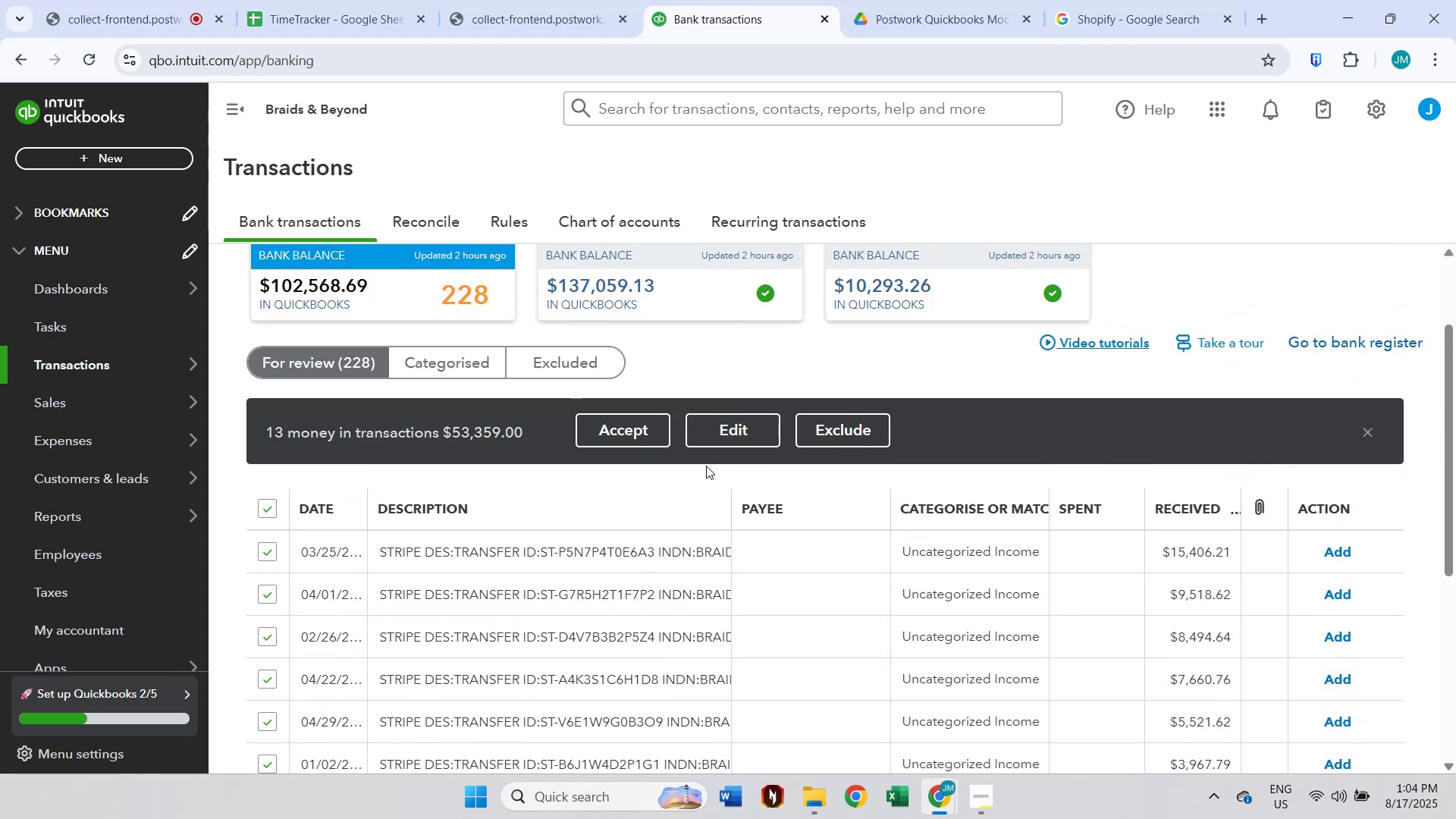 
left_click([718, 441])
 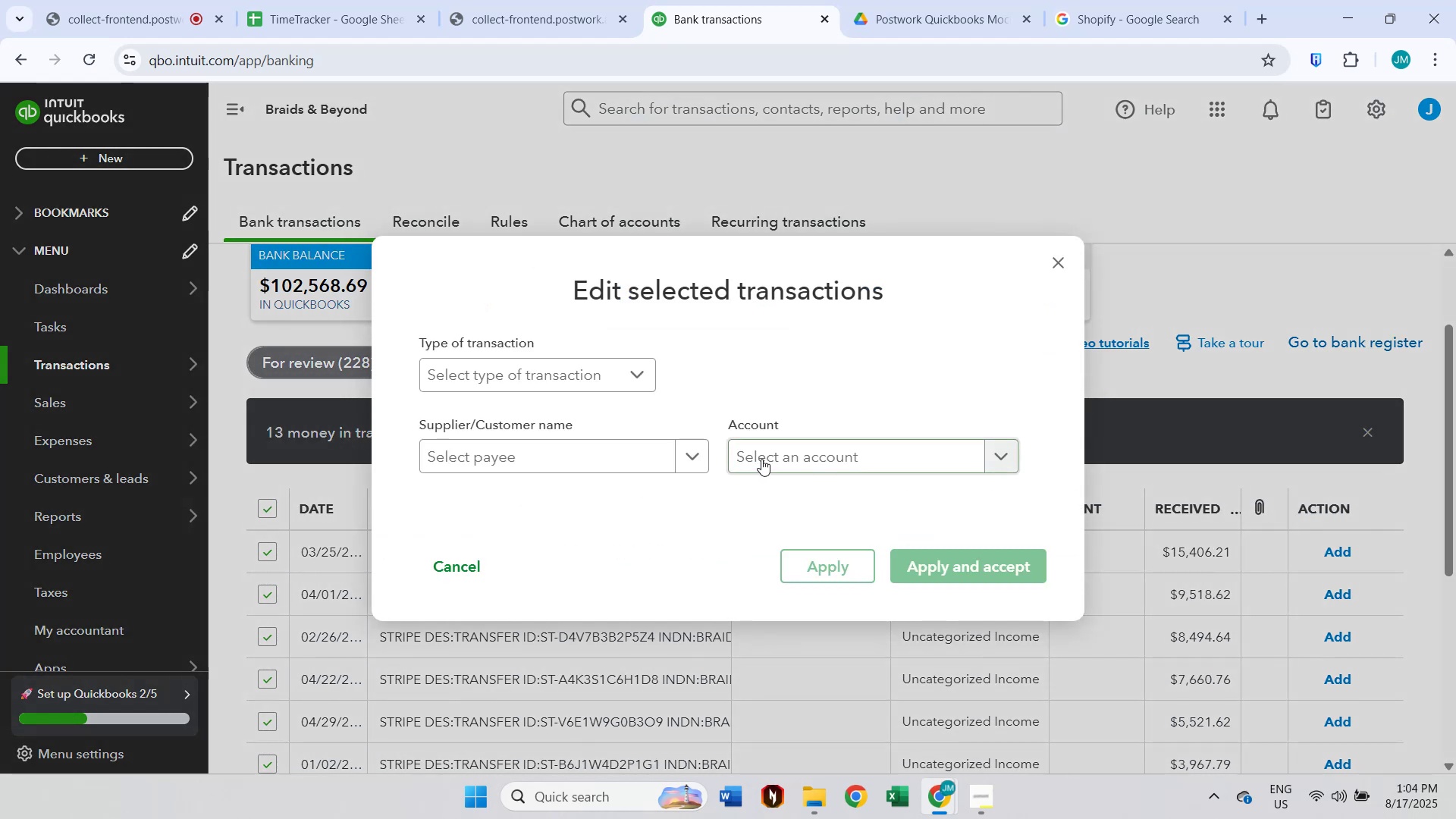 
left_click([568, 458])
 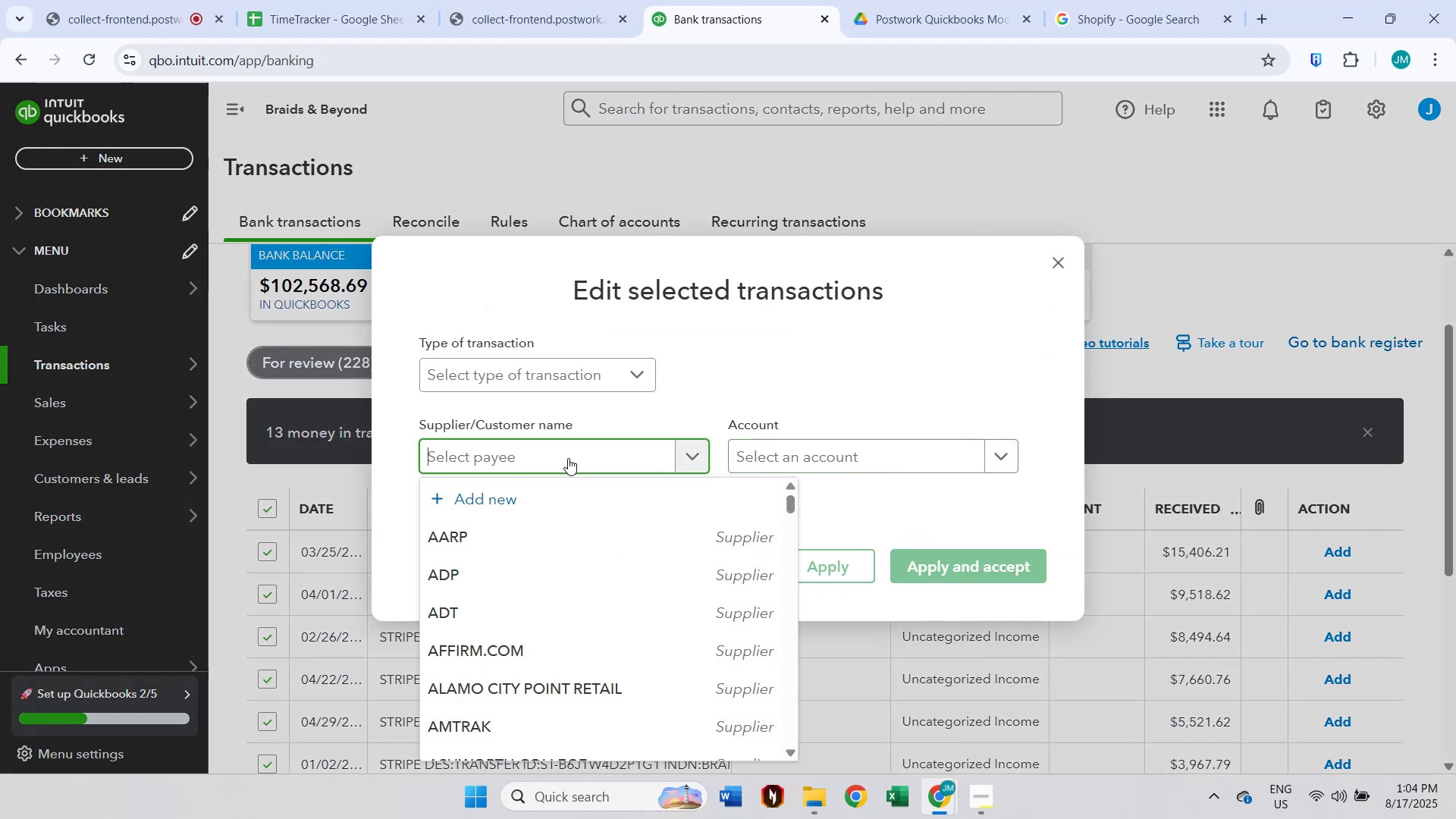 
type(cus)
 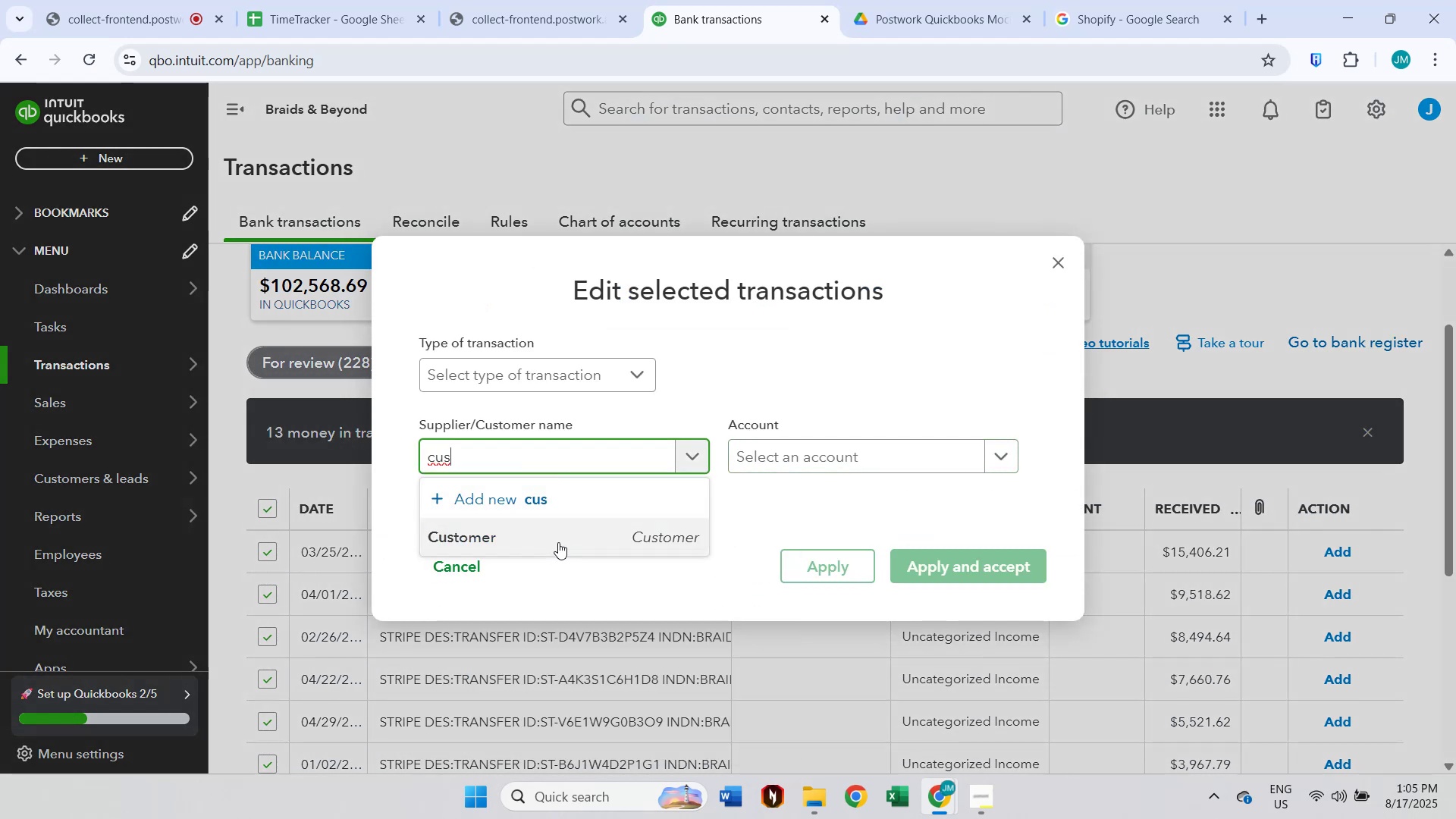 
double_click([823, 466])
 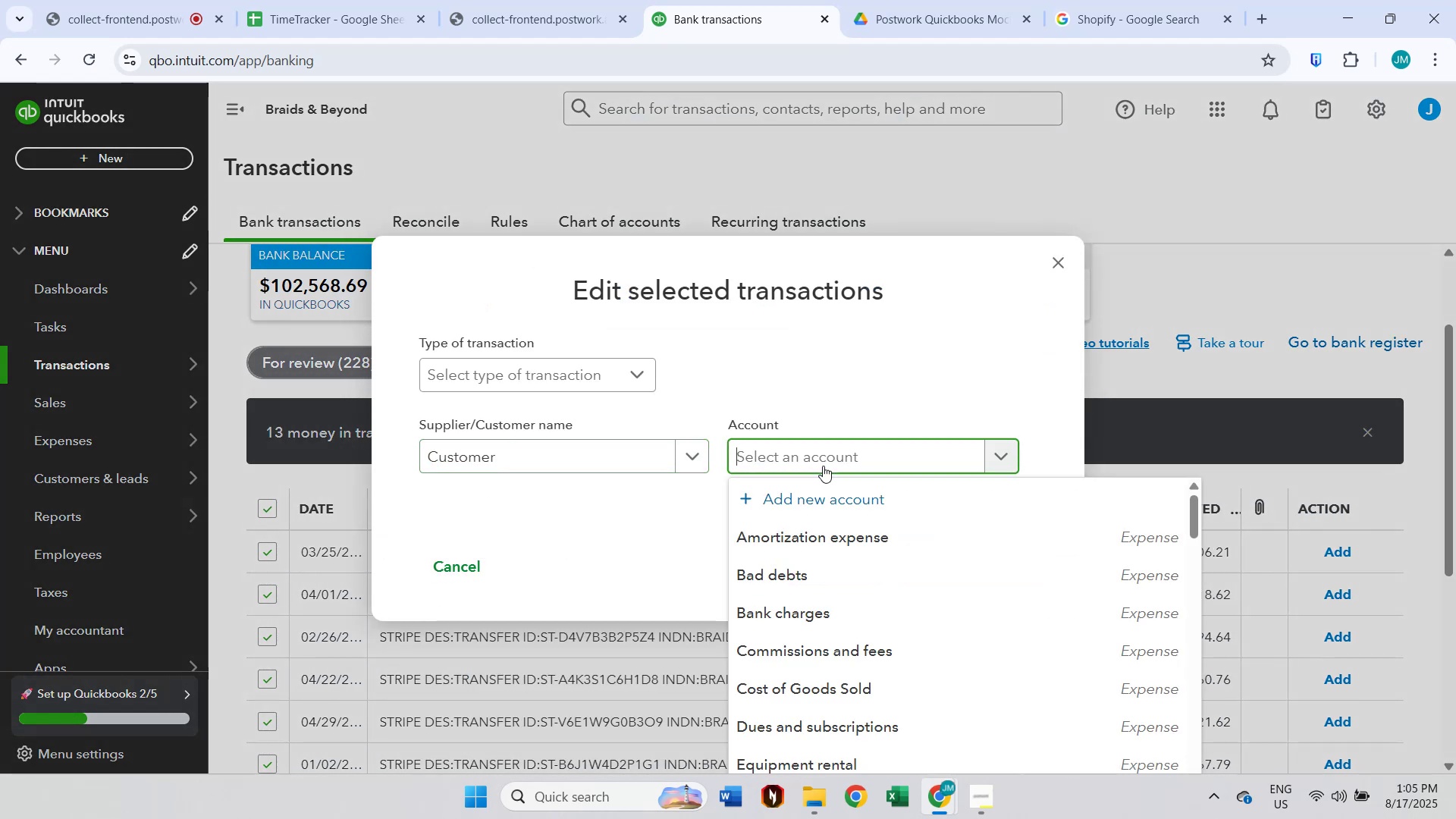 
type(reve)
 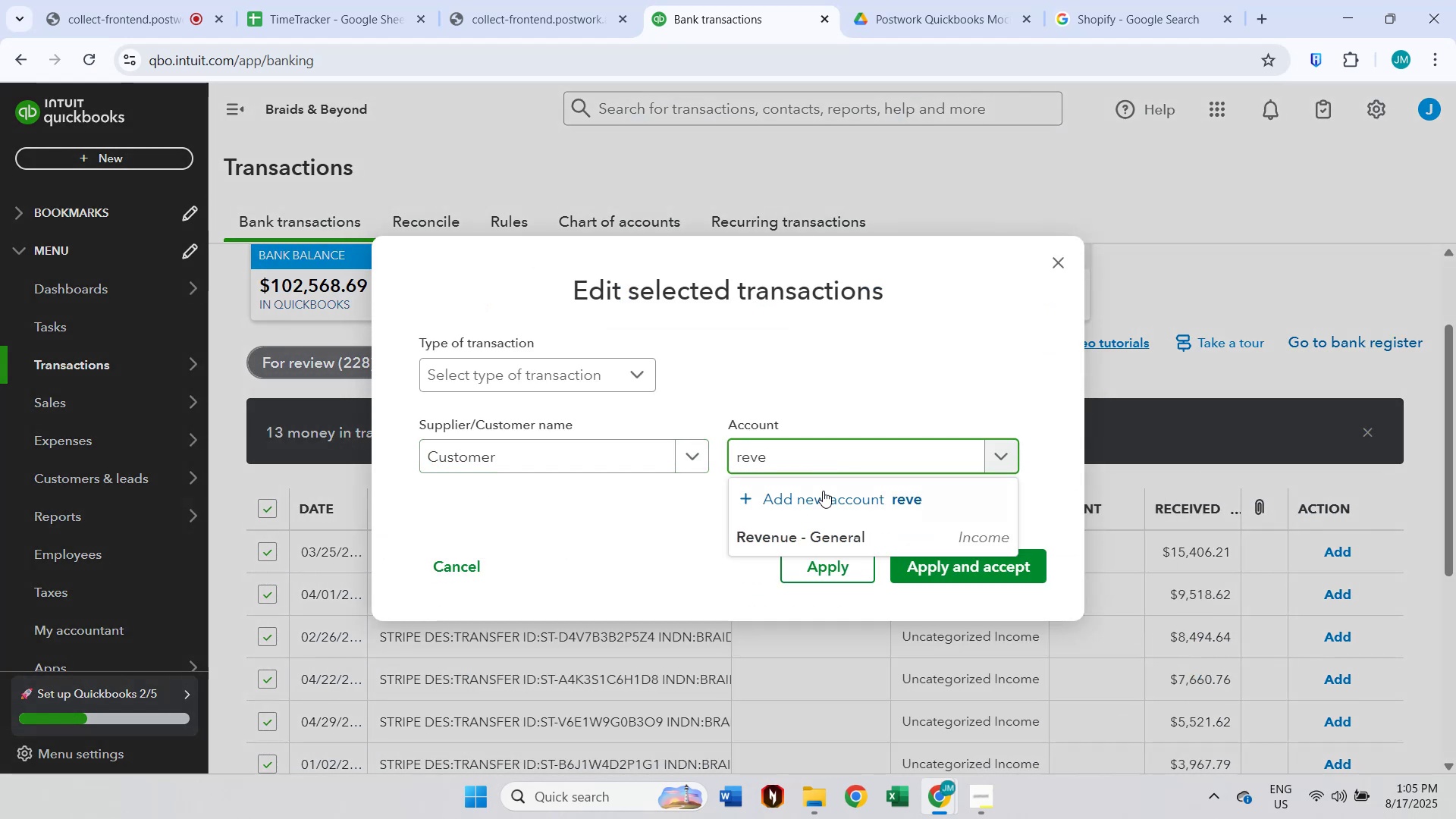 
left_click([823, 522])
 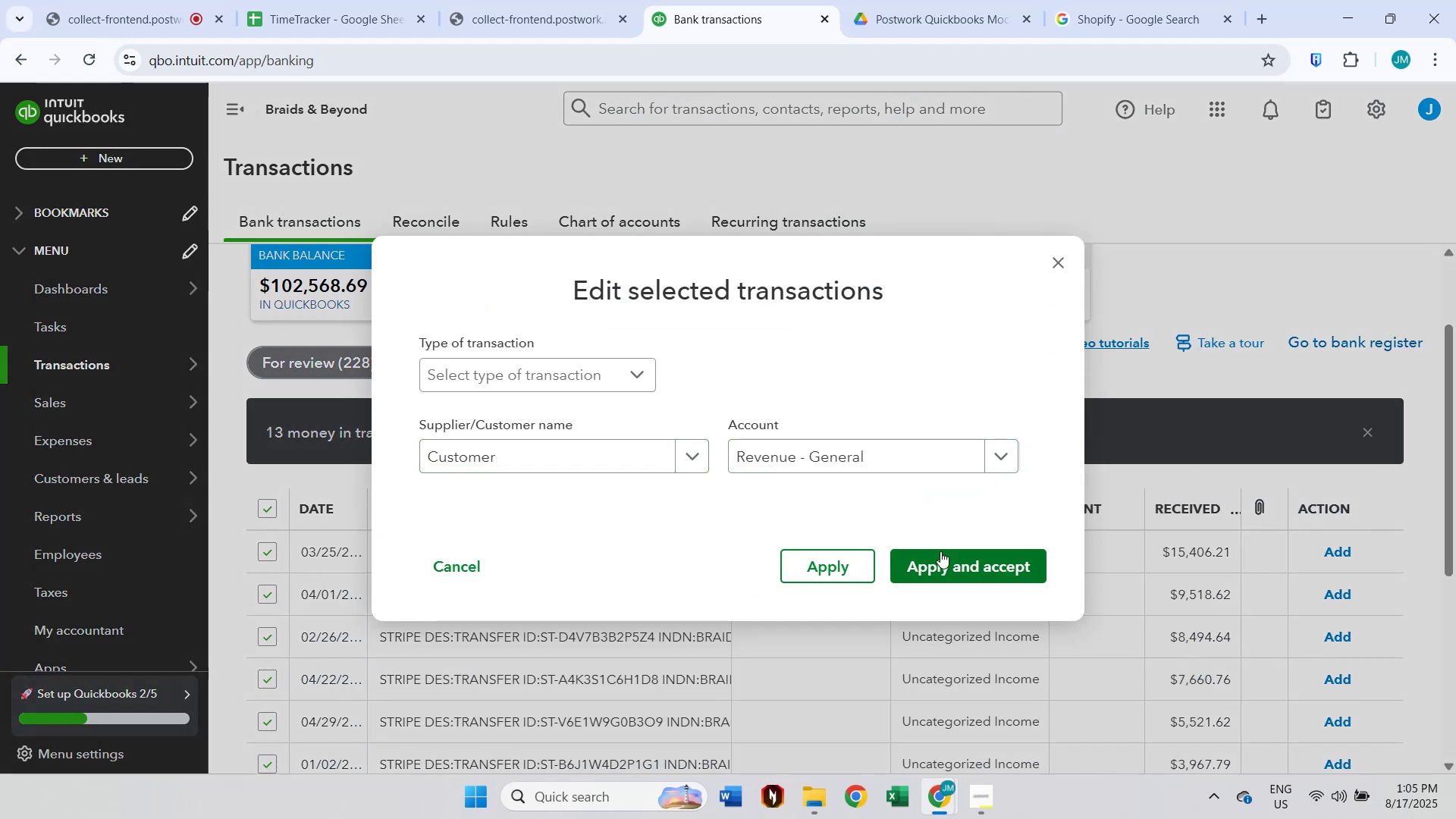 
left_click([946, 556])
 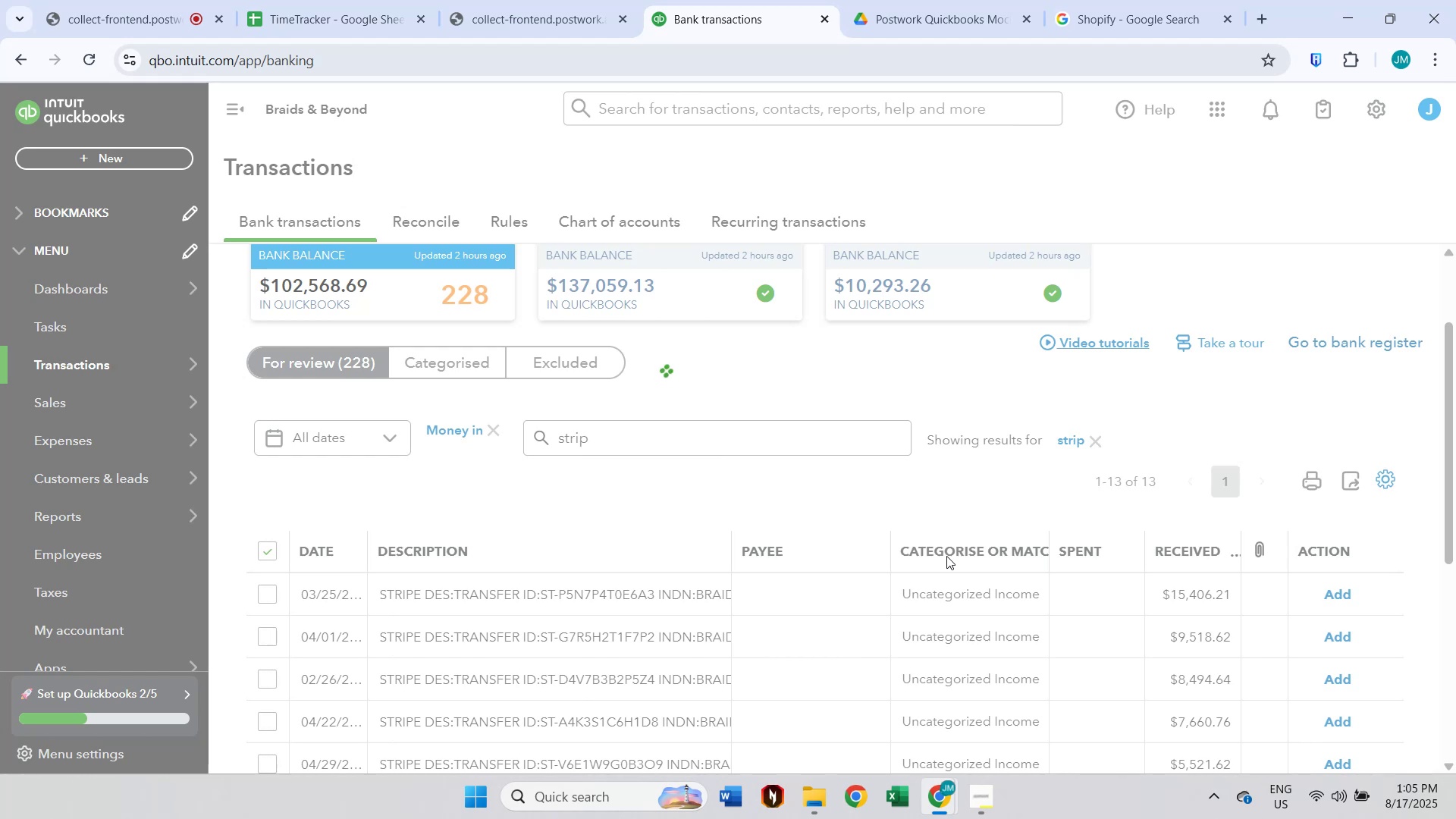 
scroll: coordinate [947, 556], scroll_direction: down, amount: 4.0
 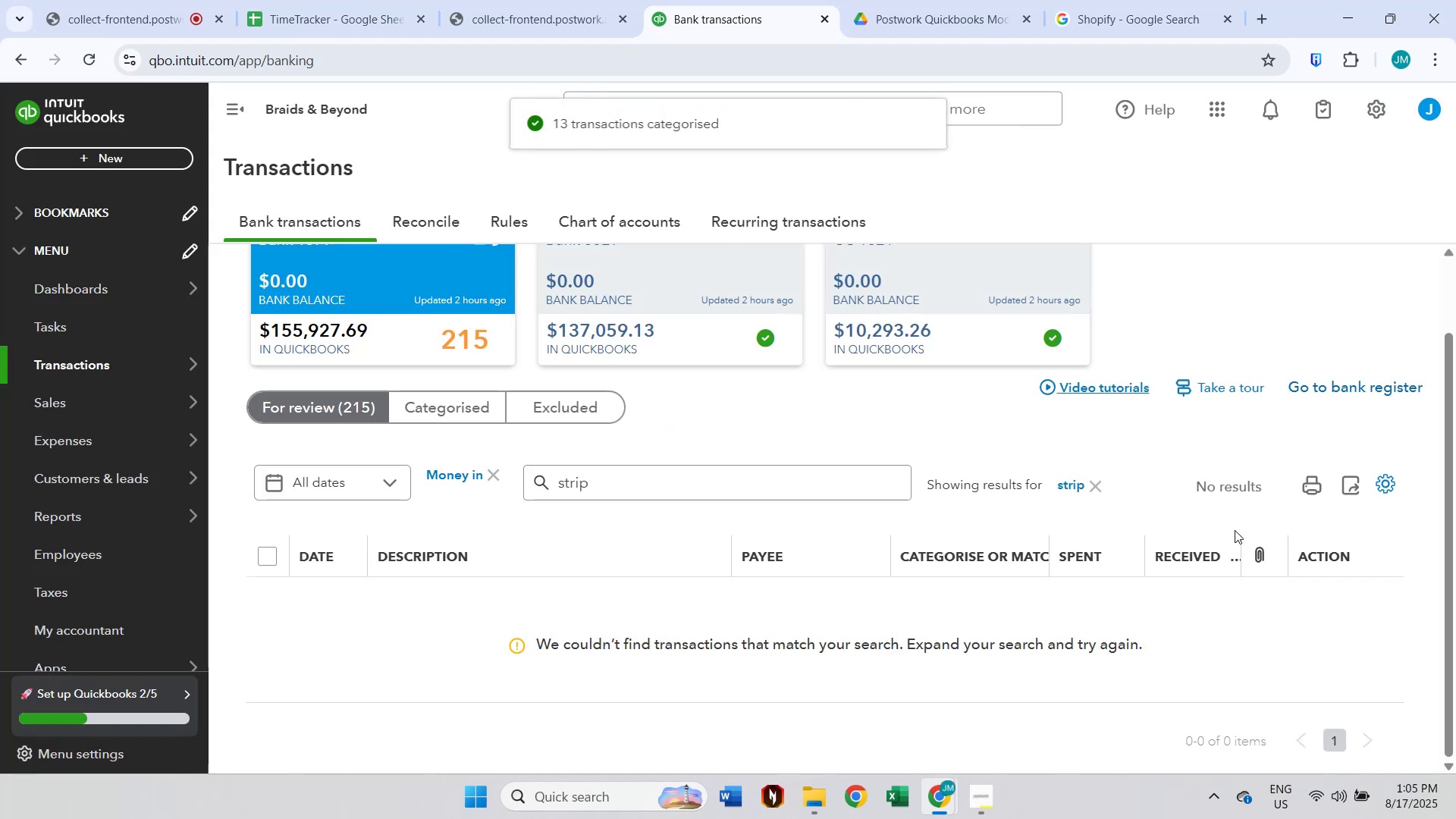 
left_click([1098, 489])
 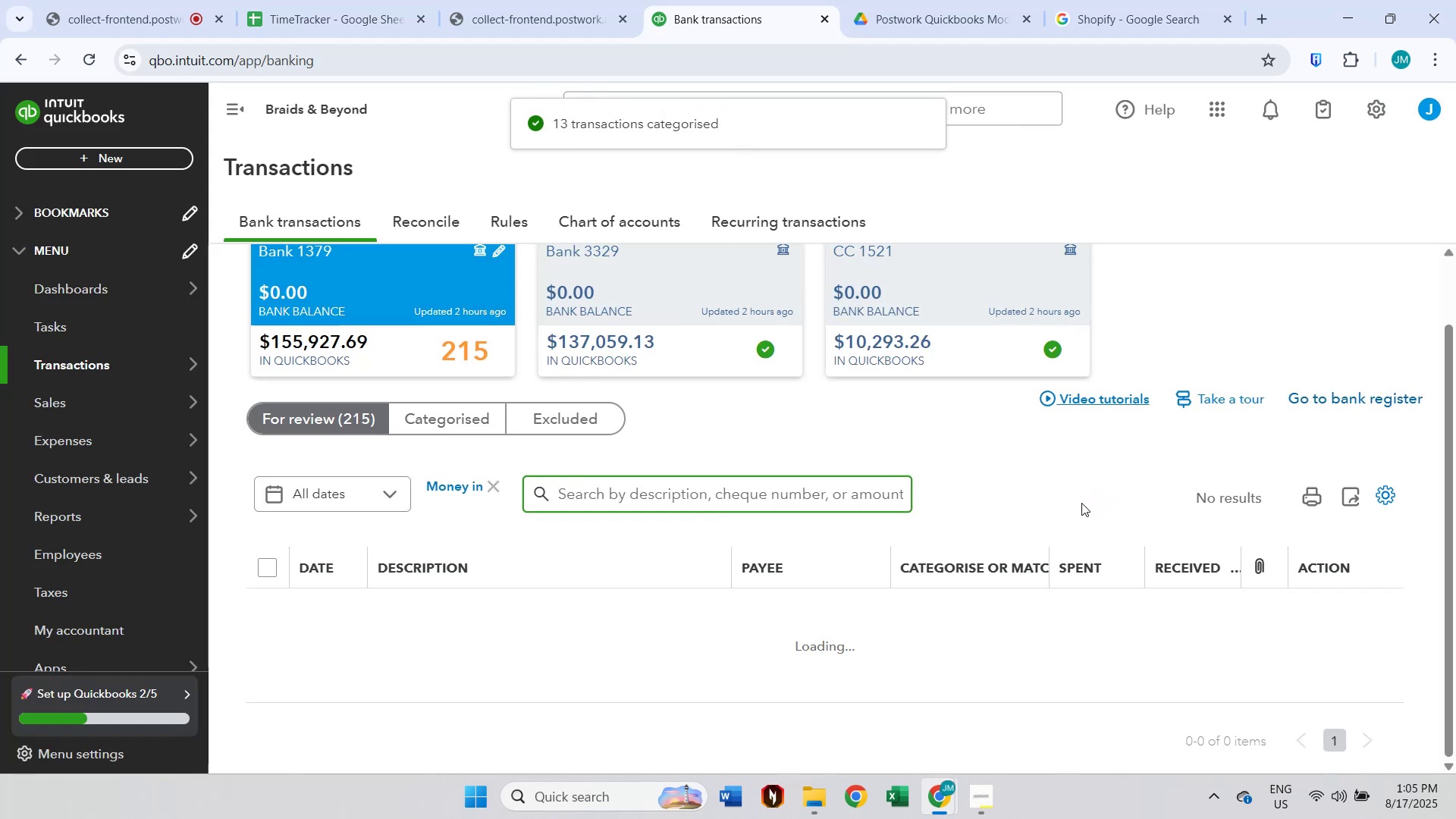 
scroll: coordinate [812, 507], scroll_direction: down, amount: 4.0
 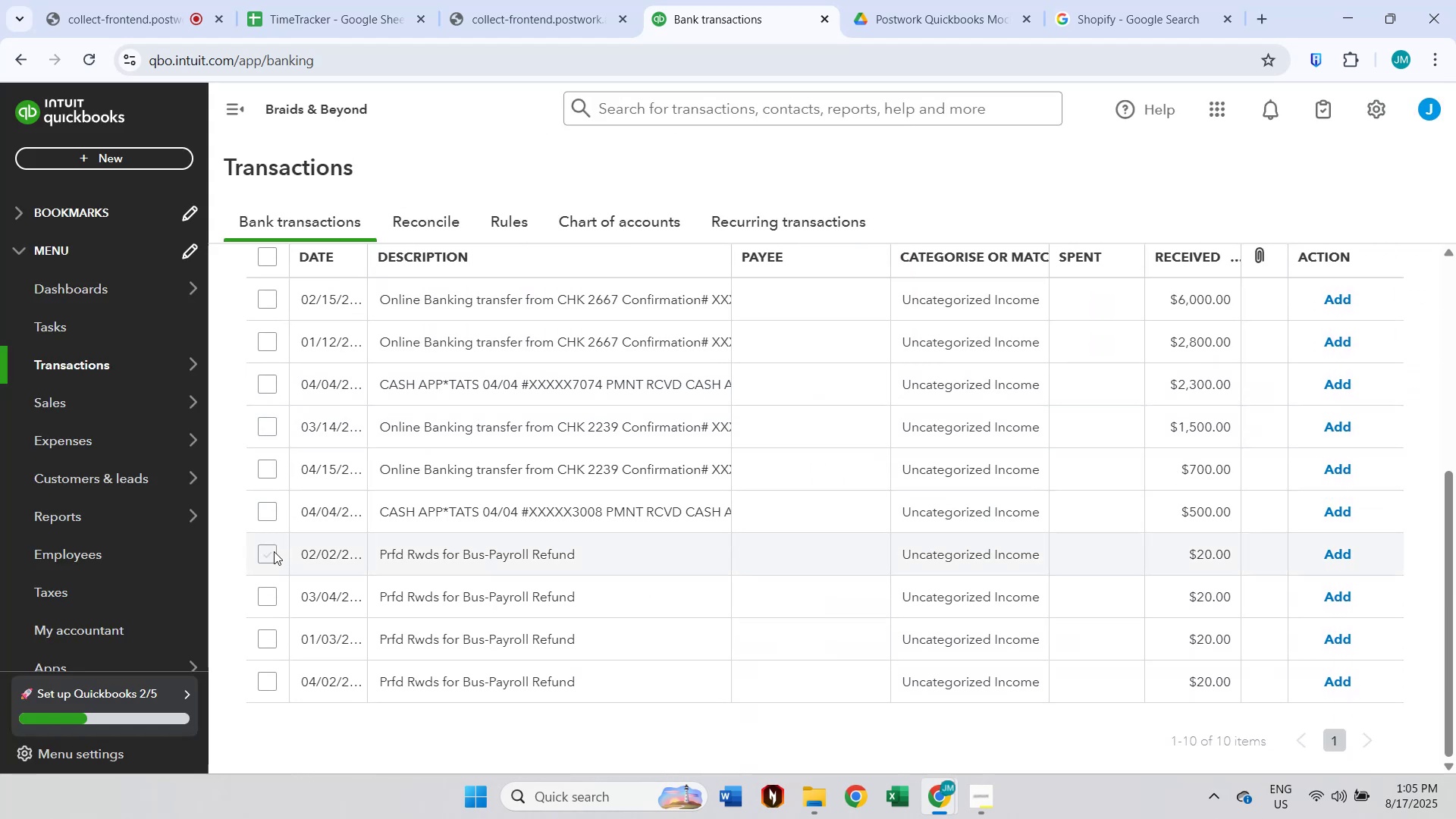 
double_click([275, 588])
 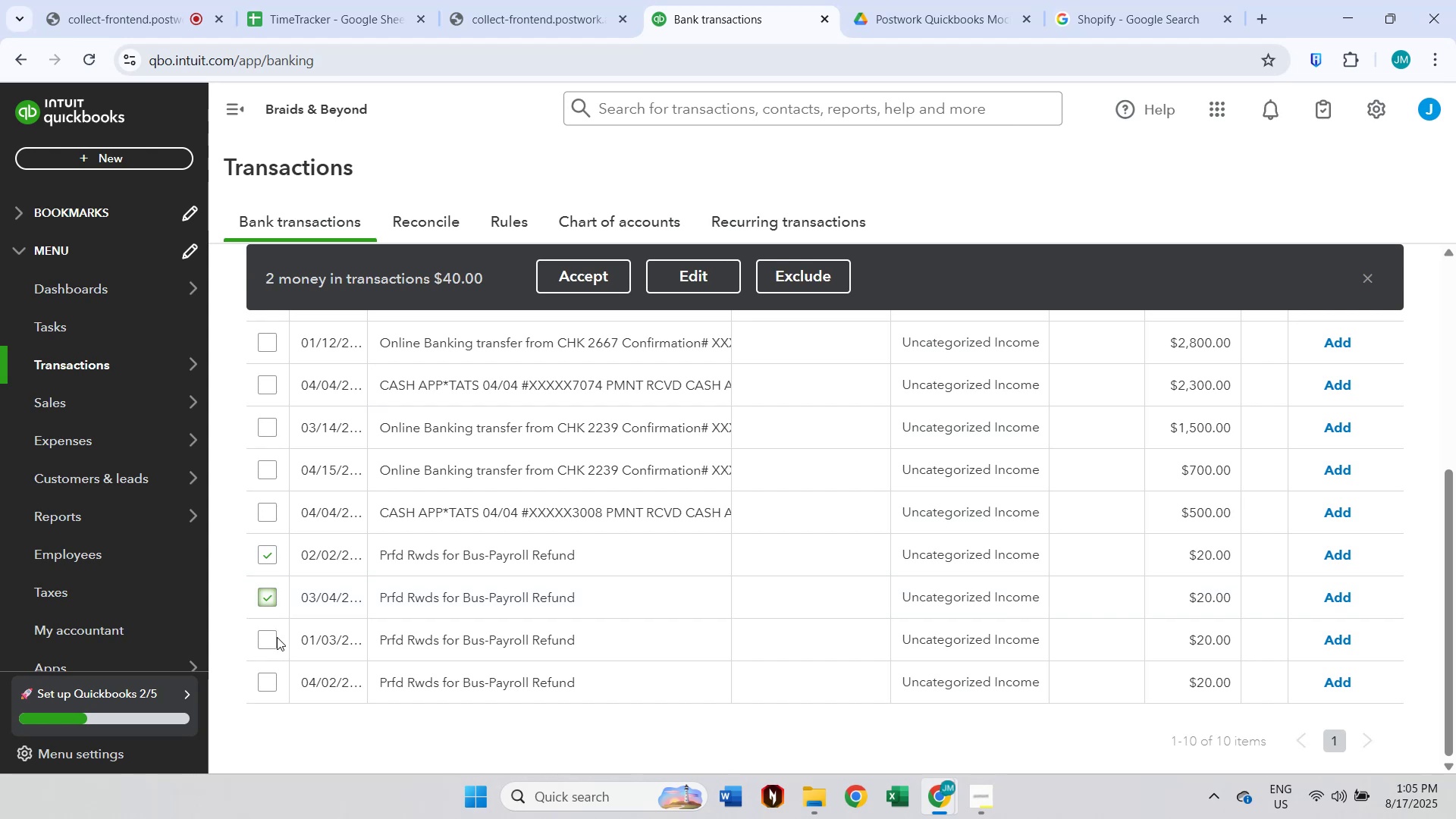 
triple_click([277, 644])
 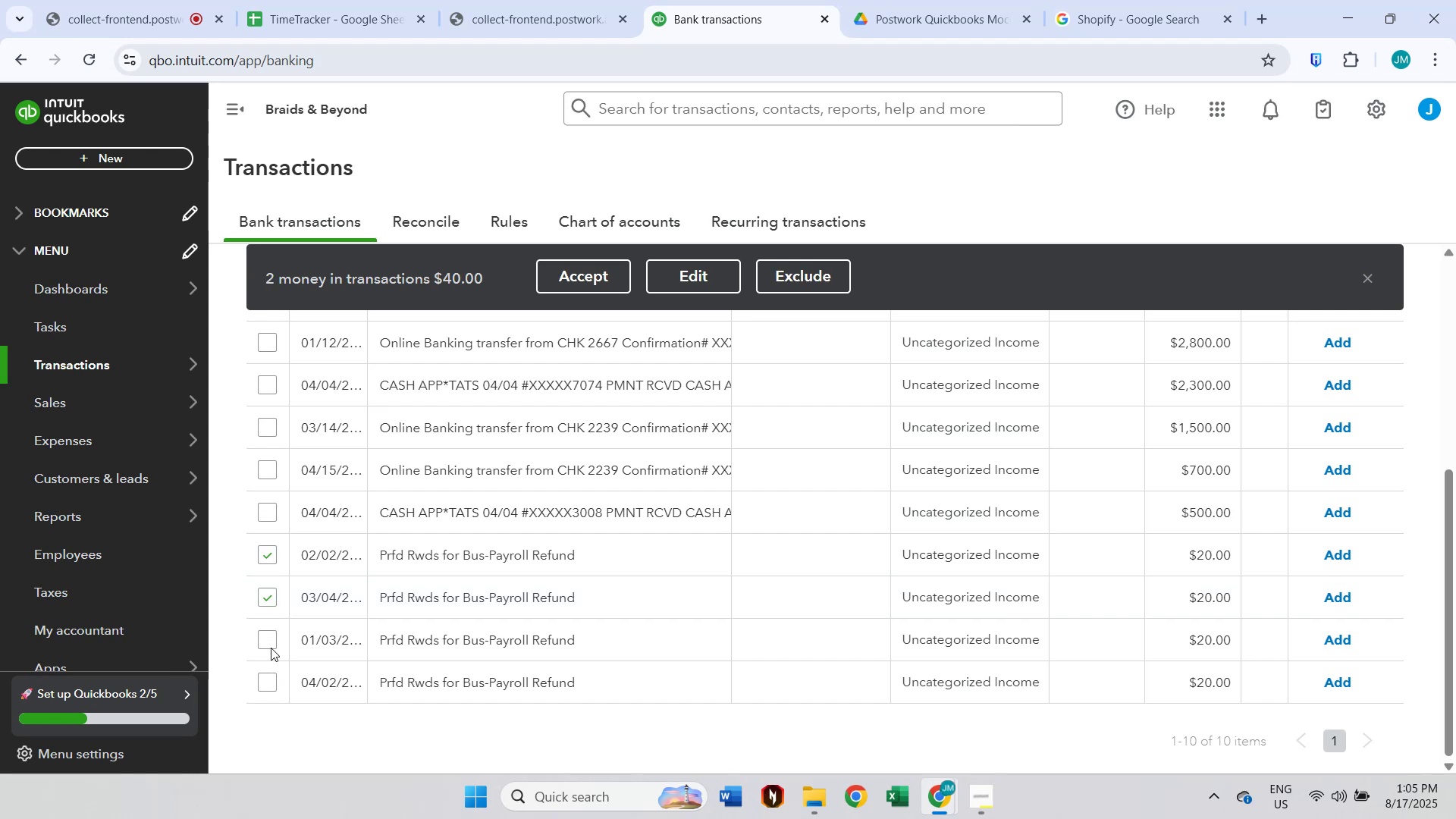 
double_click([270, 682])
 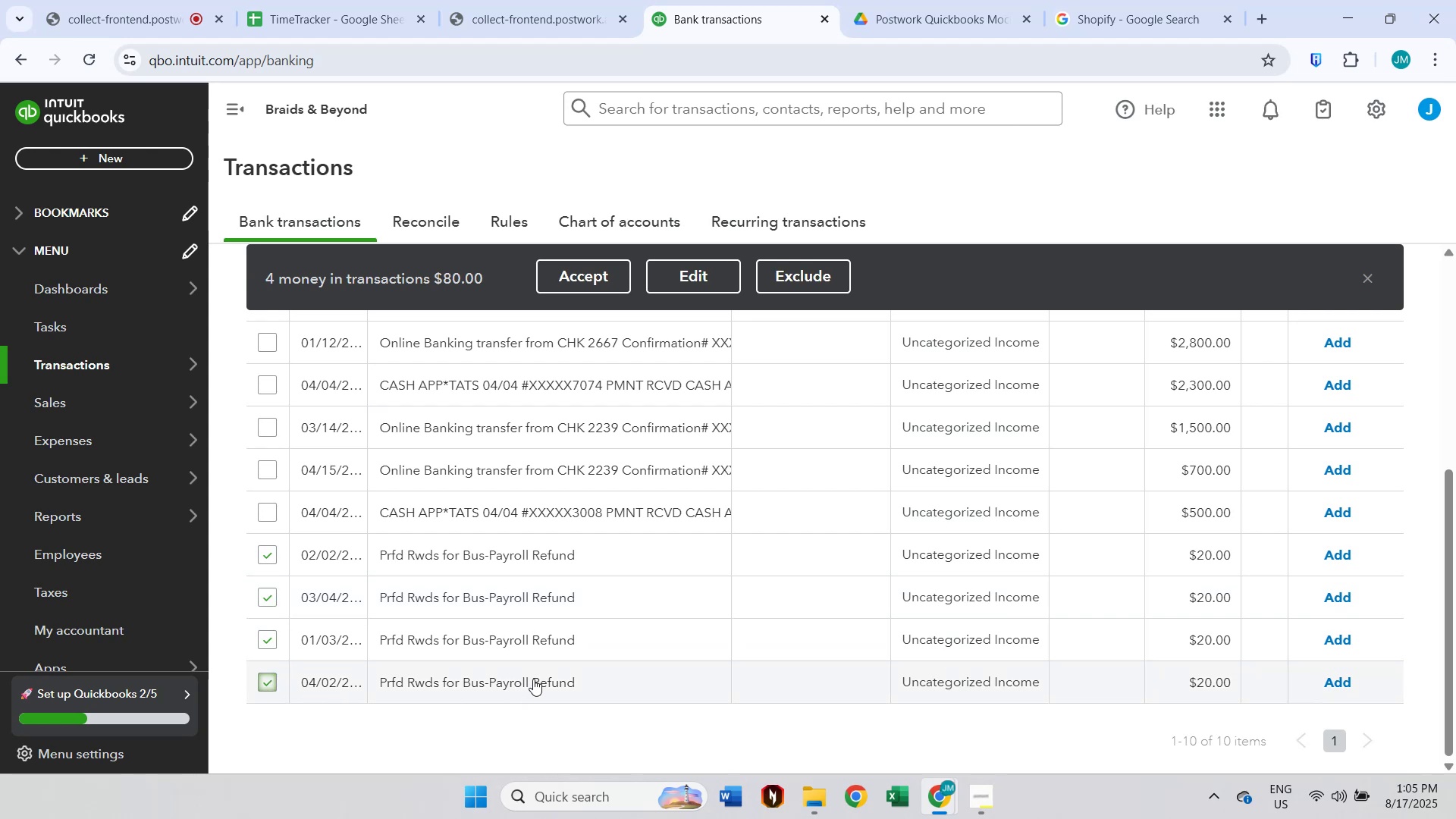 
left_click([533, 678])
 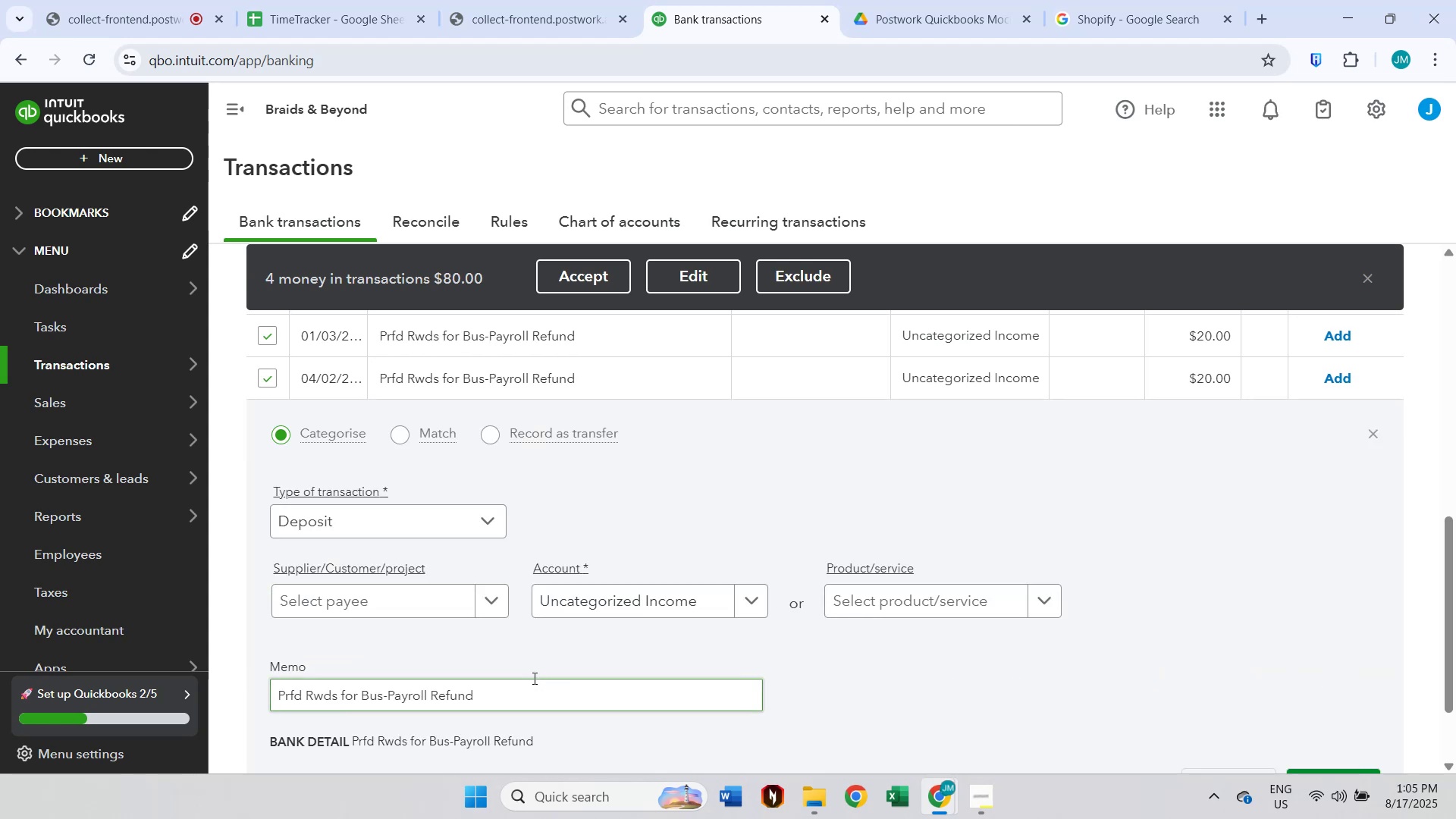 
scroll: coordinate [545, 672], scroll_direction: down, amount: 2.0
 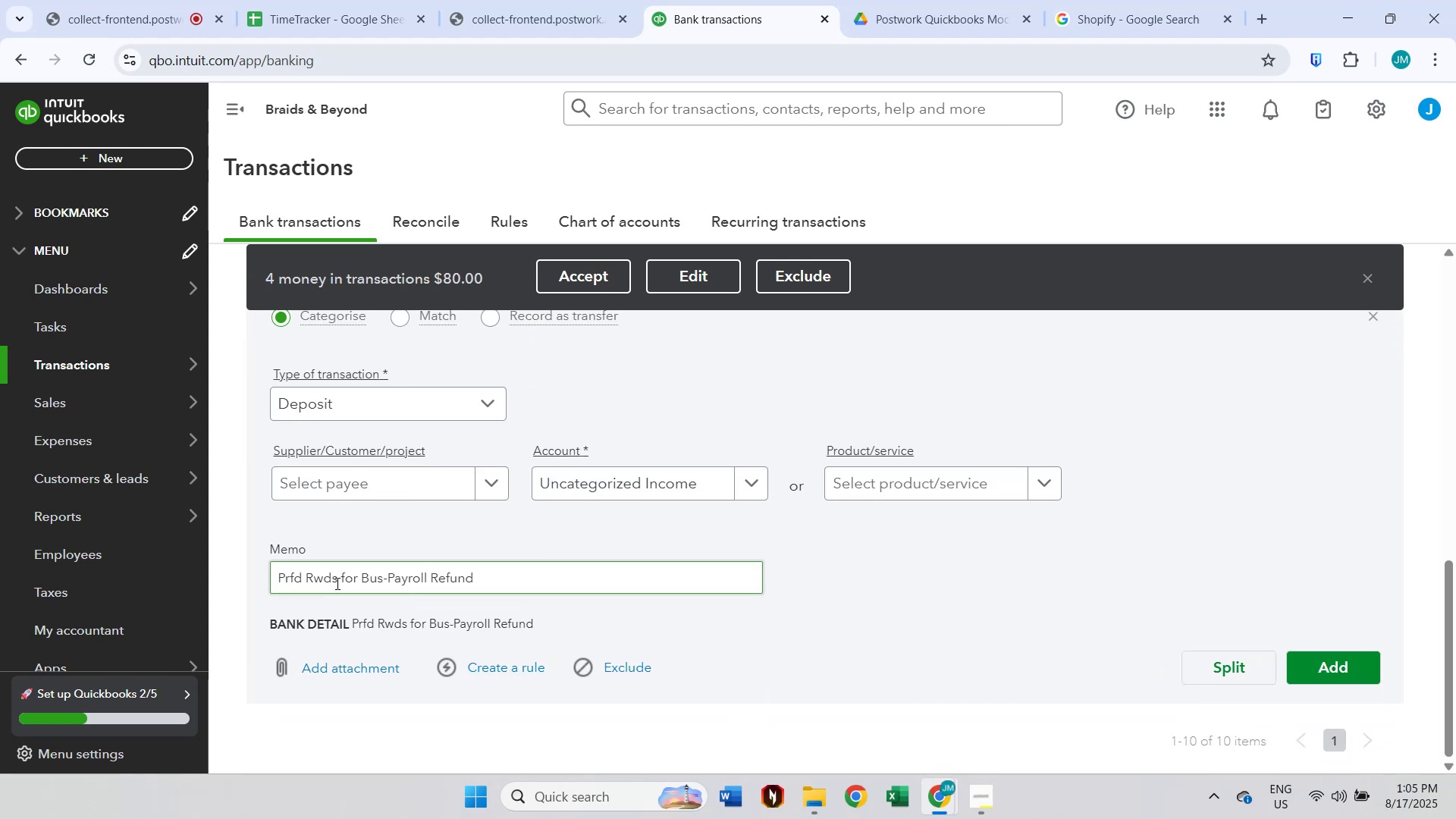 
left_click_drag(start_coordinate=[336, 576], to_coordinate=[230, 576])
 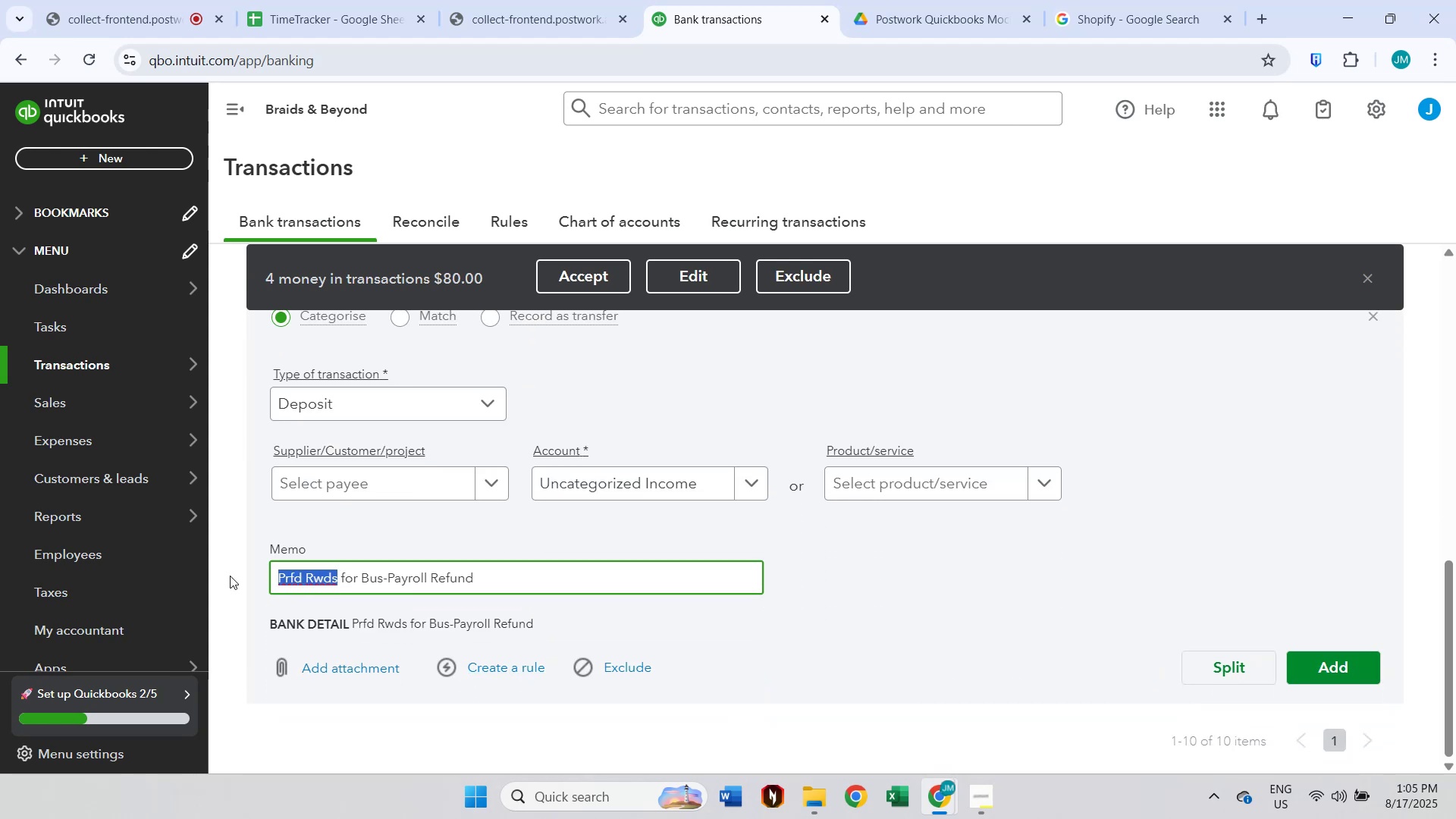 
key(Control+C)
 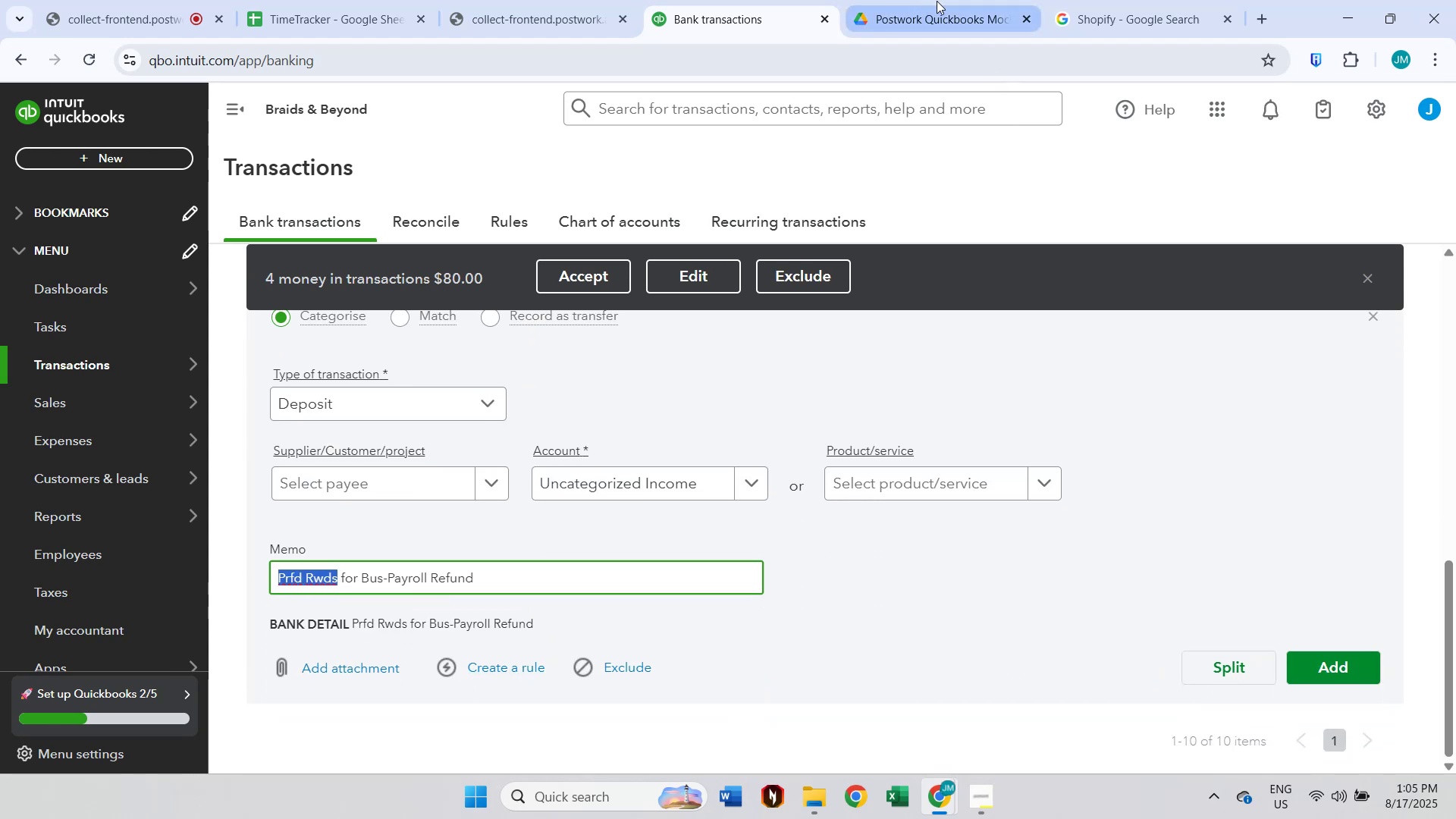 
left_click([1084, 2])
 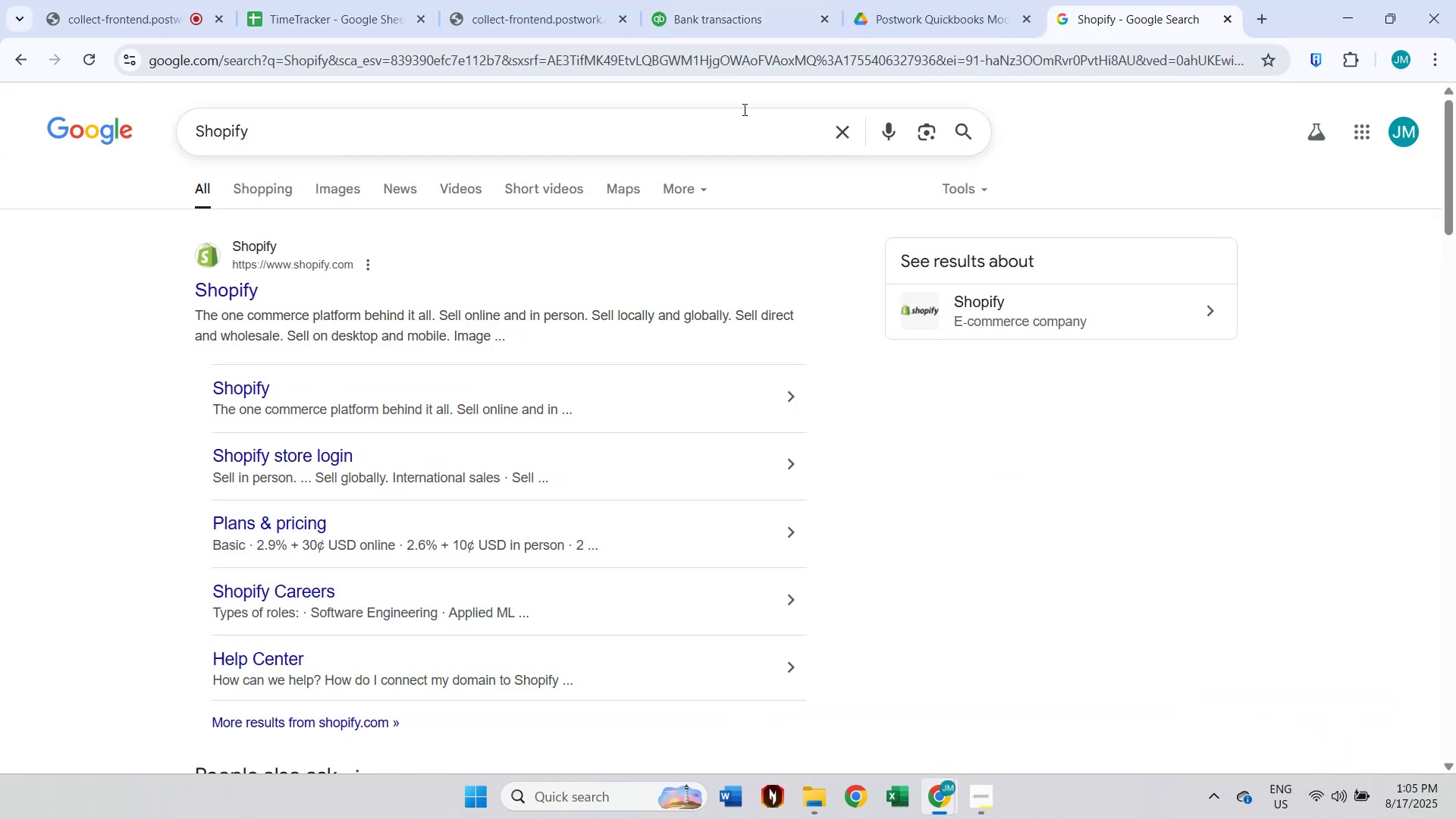 
left_click([723, 138])
 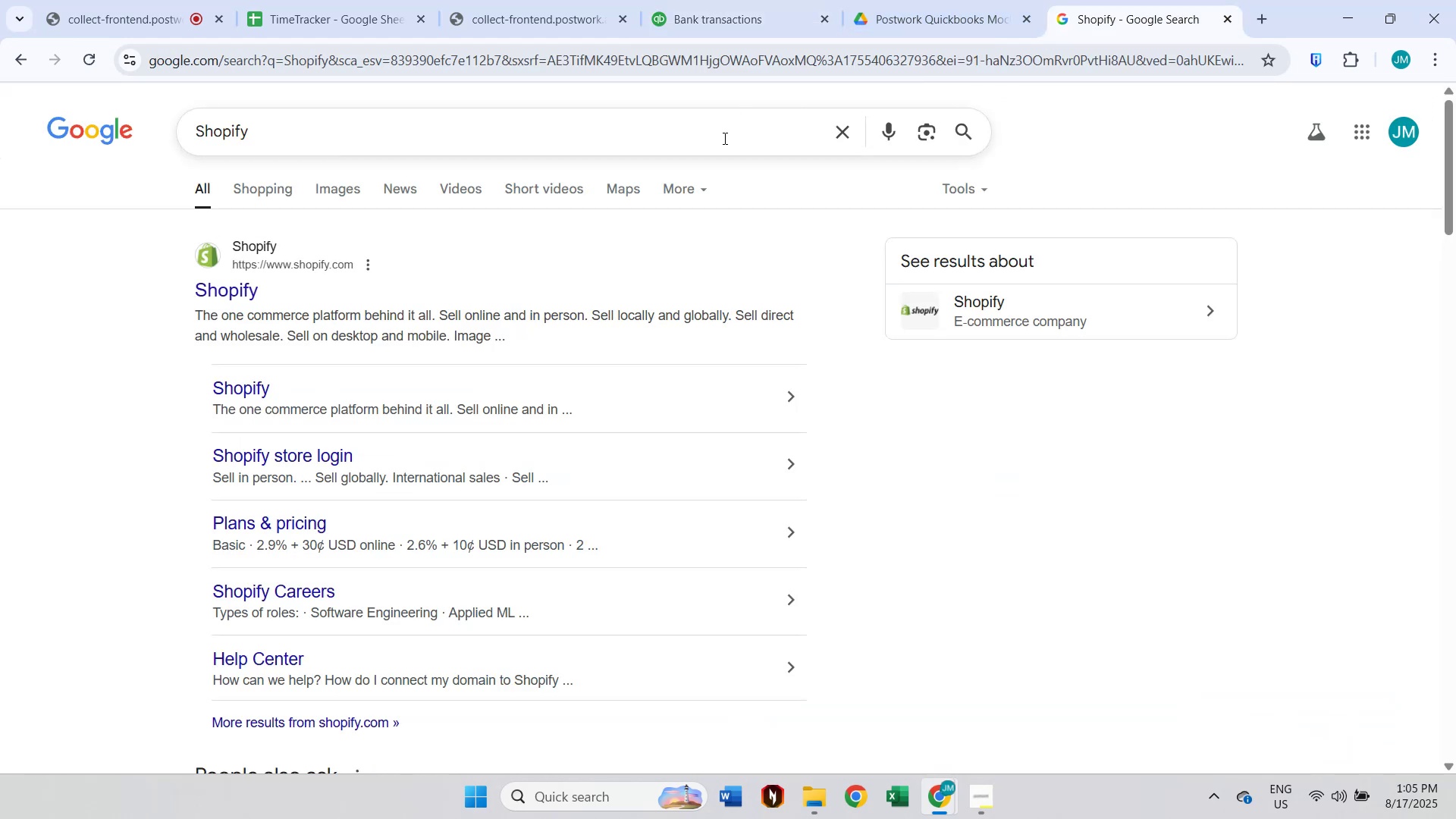 
key(Control+A)
 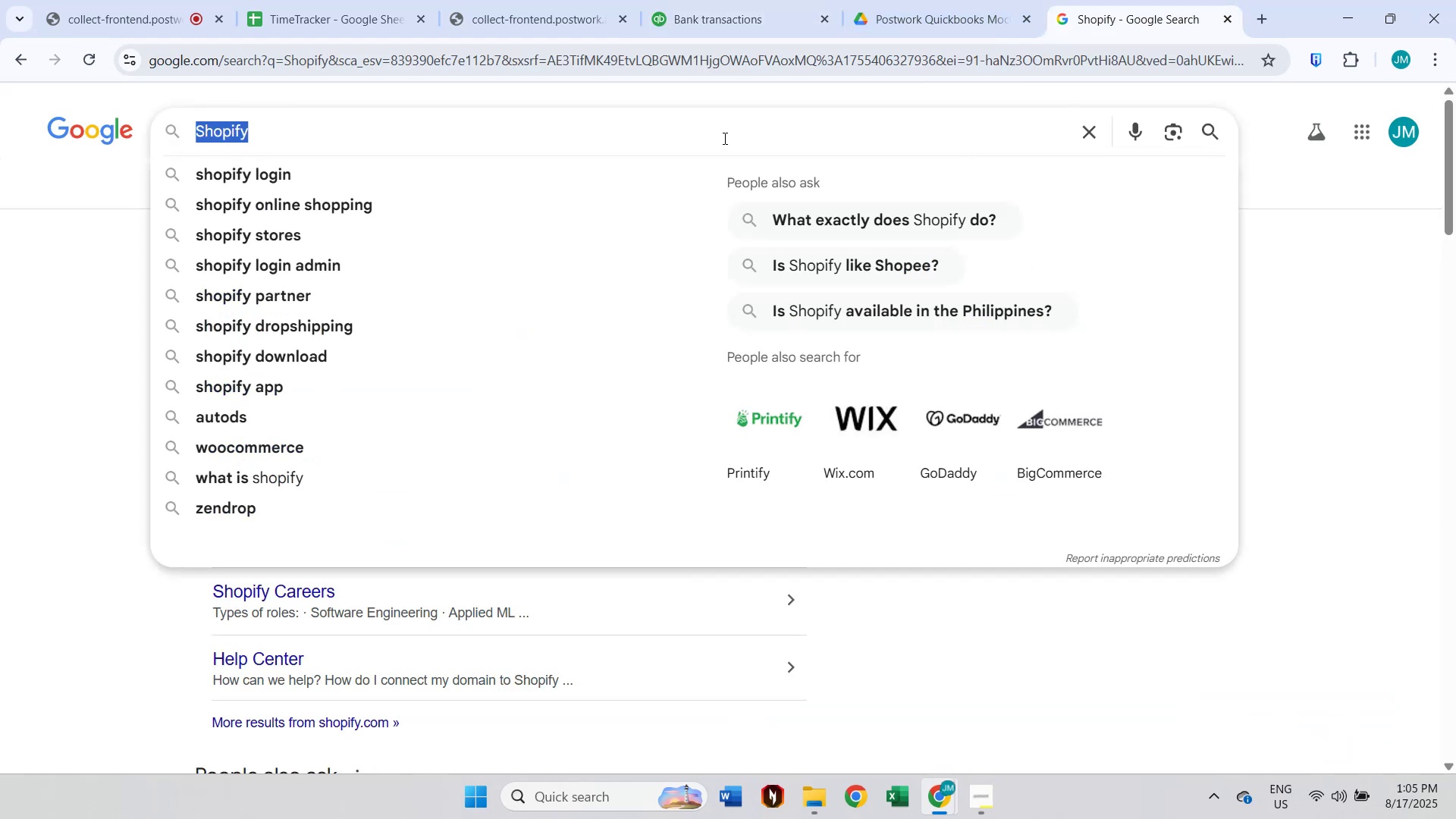 
key(Control+V)
 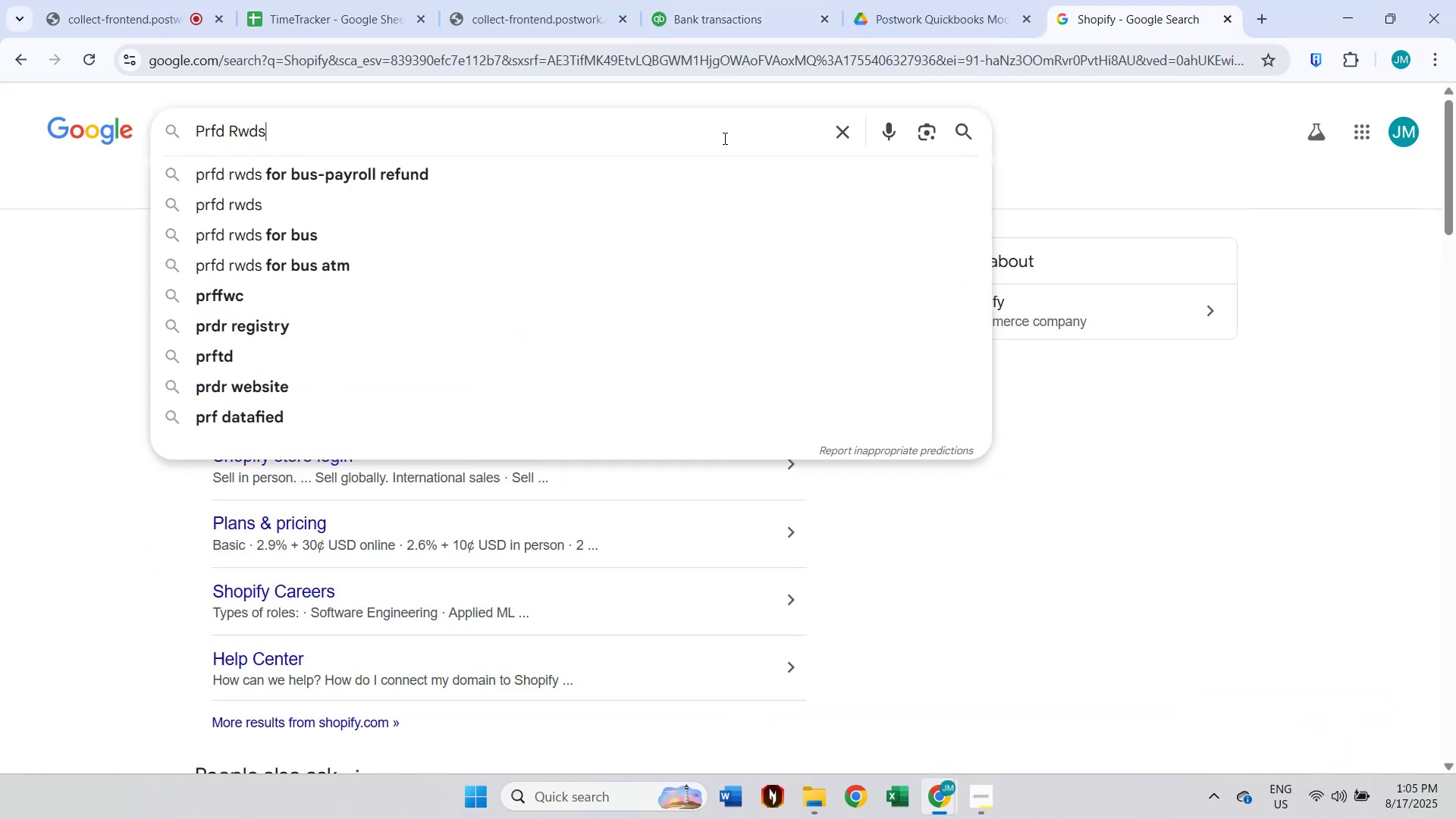 
key(Enter)
 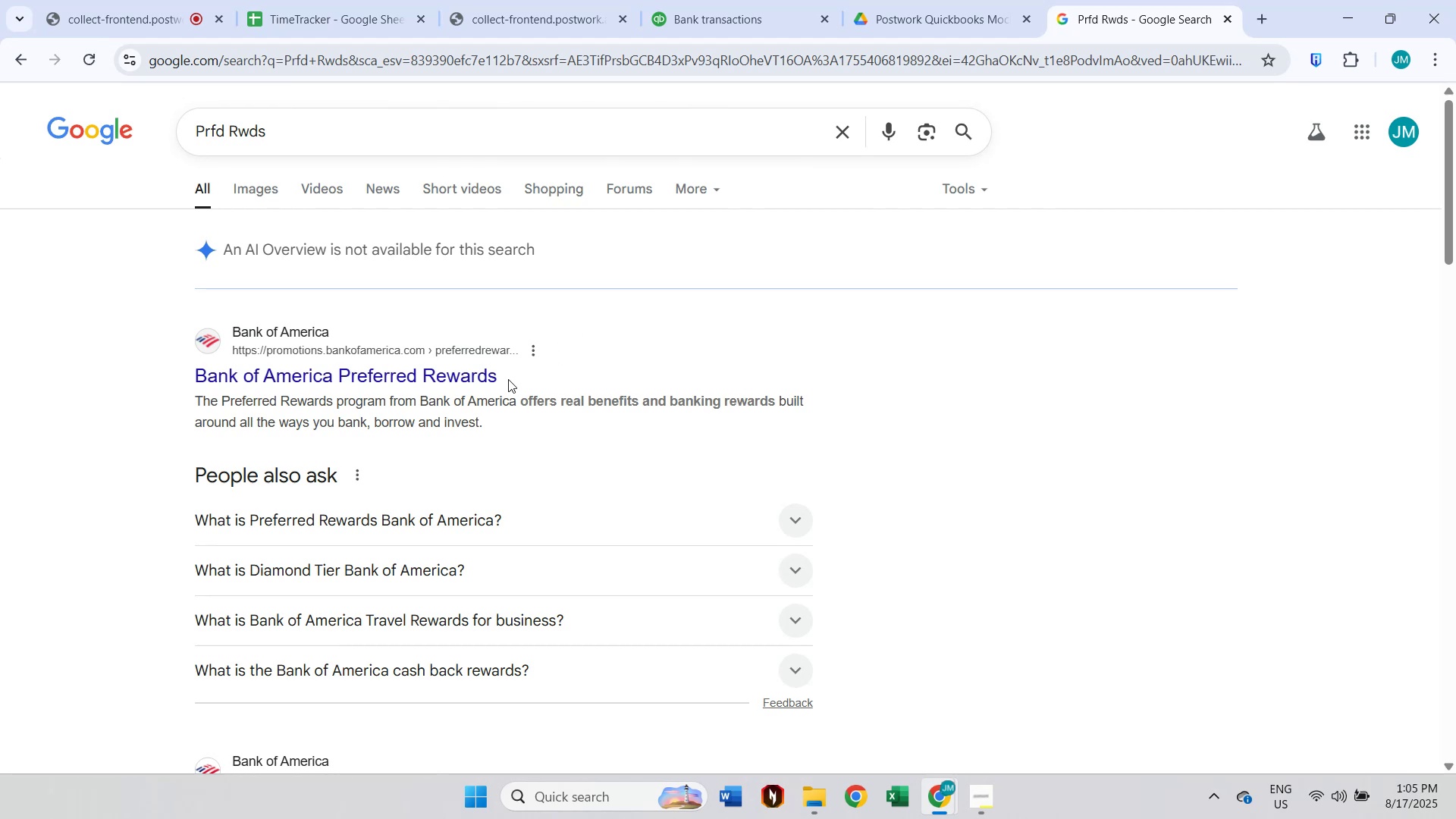 
left_click_drag(start_coordinate=[182, 378], to_coordinate=[294, 378])
 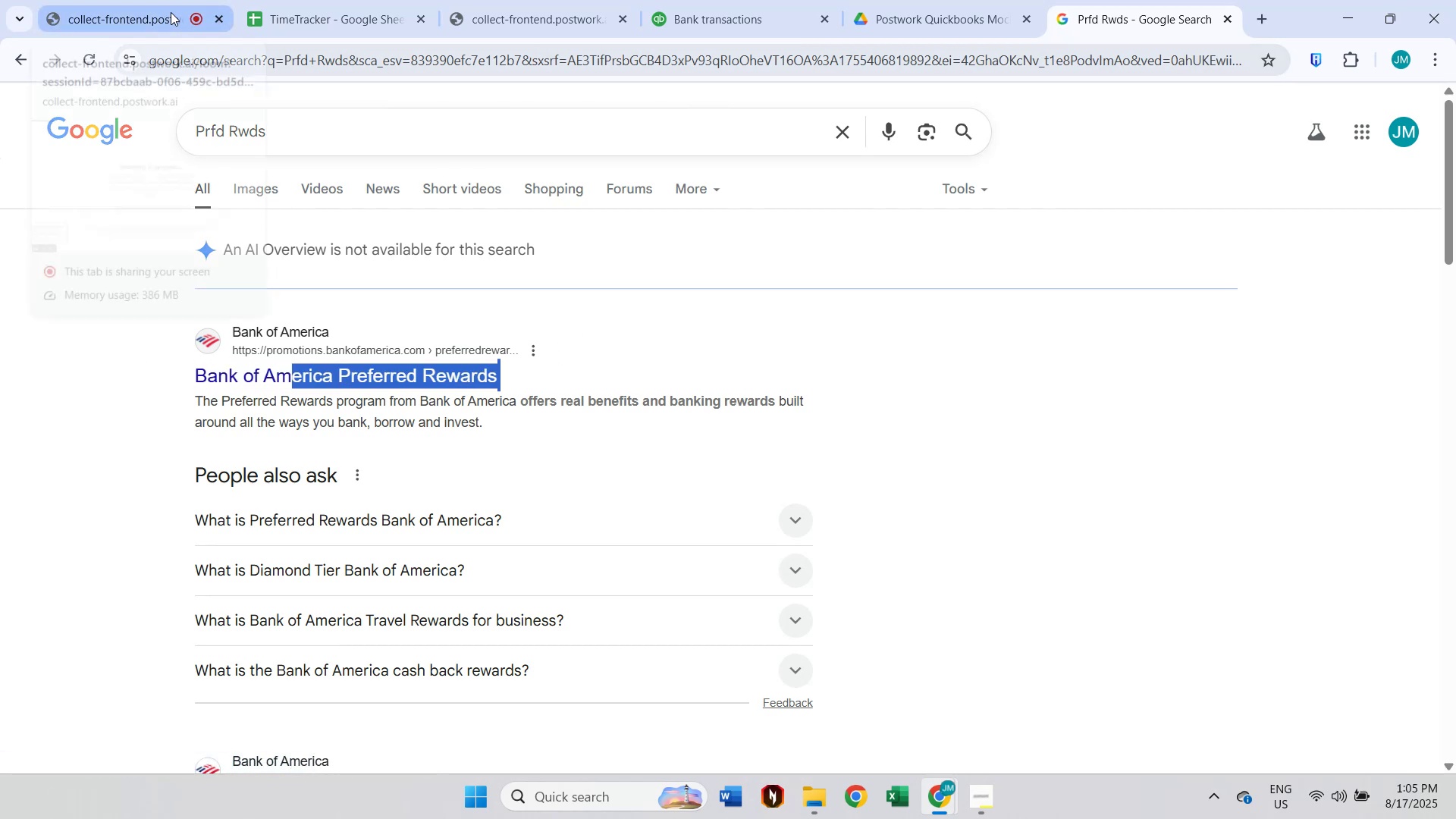 
left_click([372, 17])
 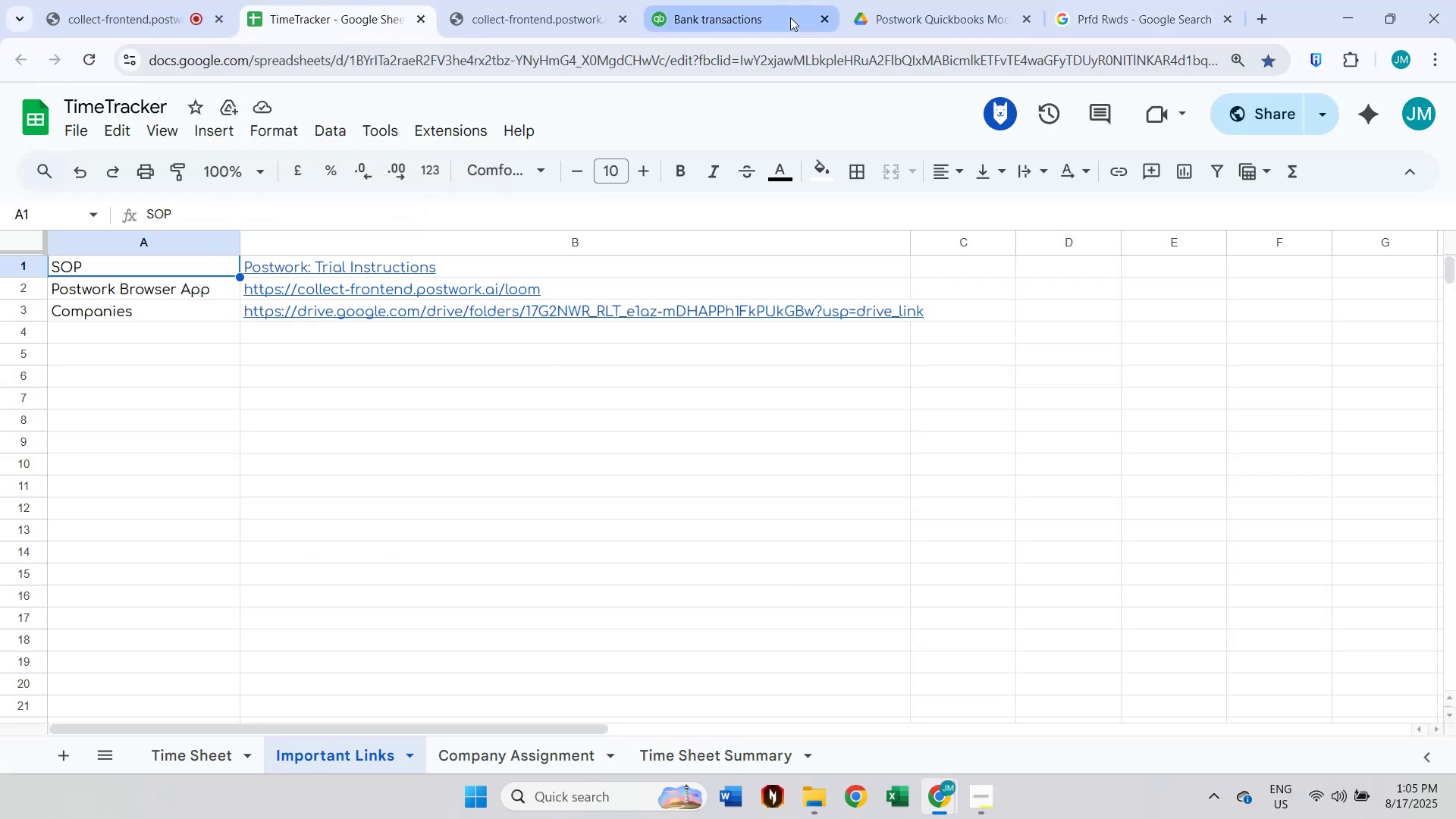 
left_click([703, 17])
 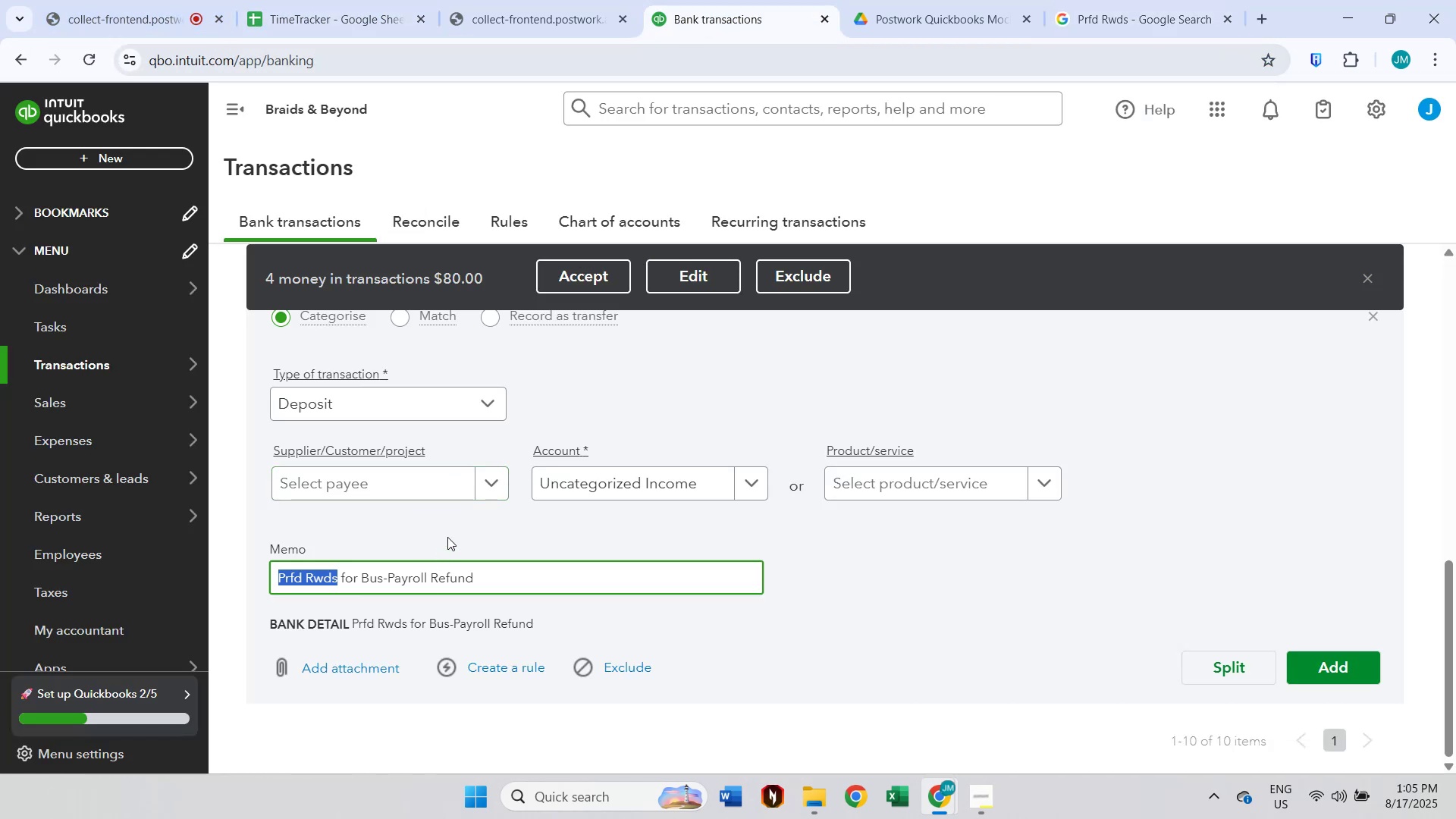 
left_click([1113, 0])
 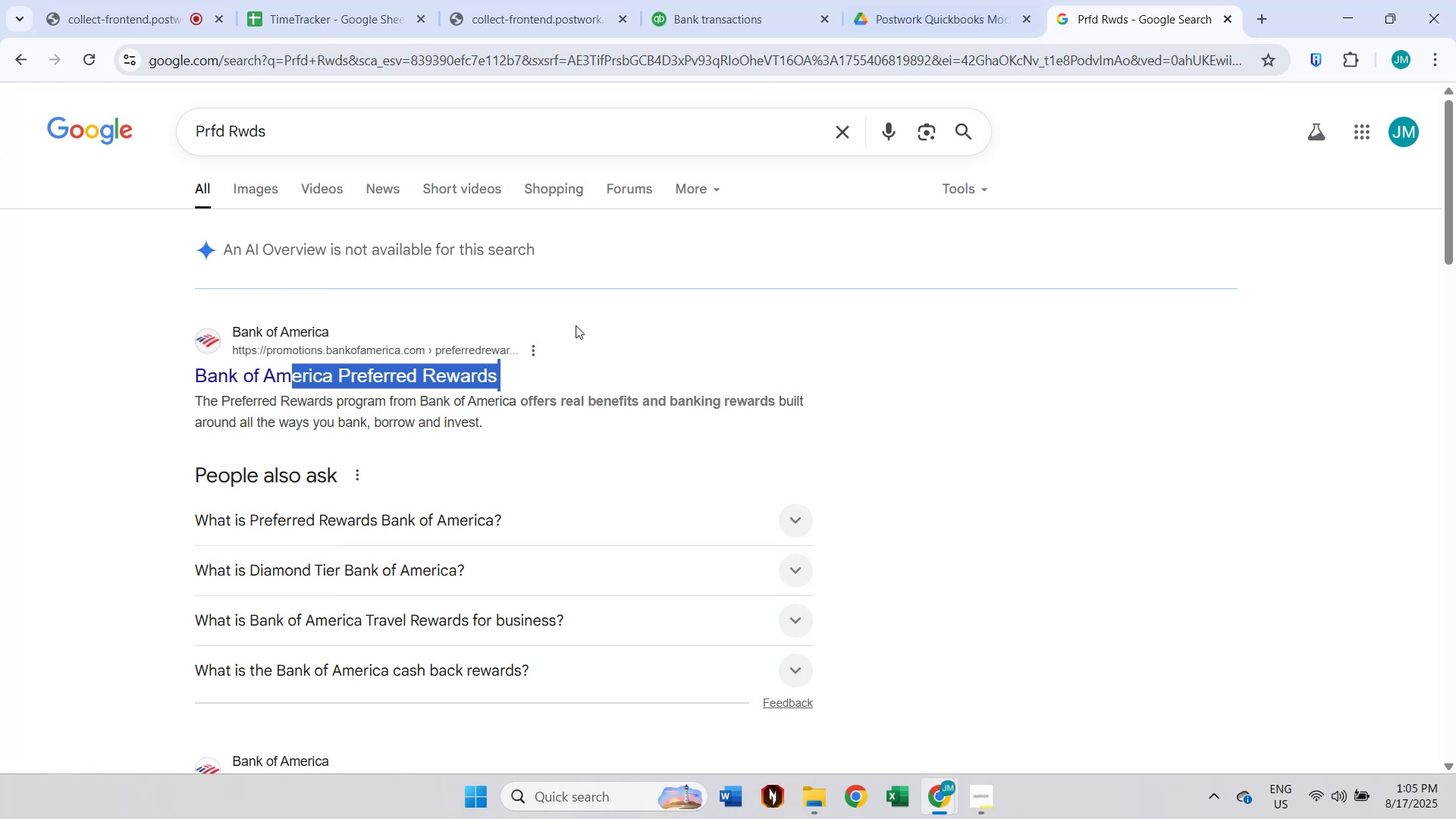 
wait(7.06)
 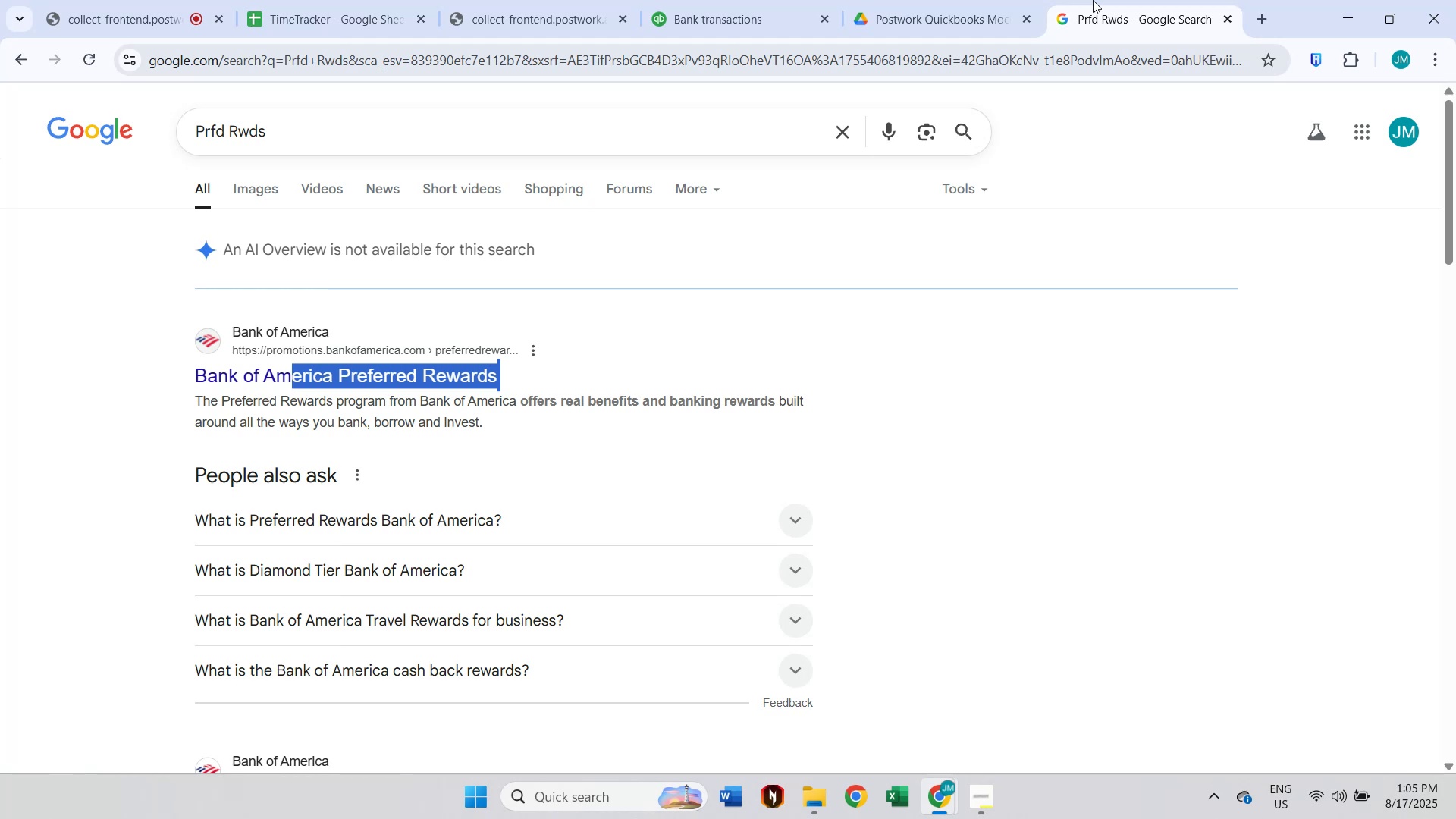 
double_click([769, 0])
 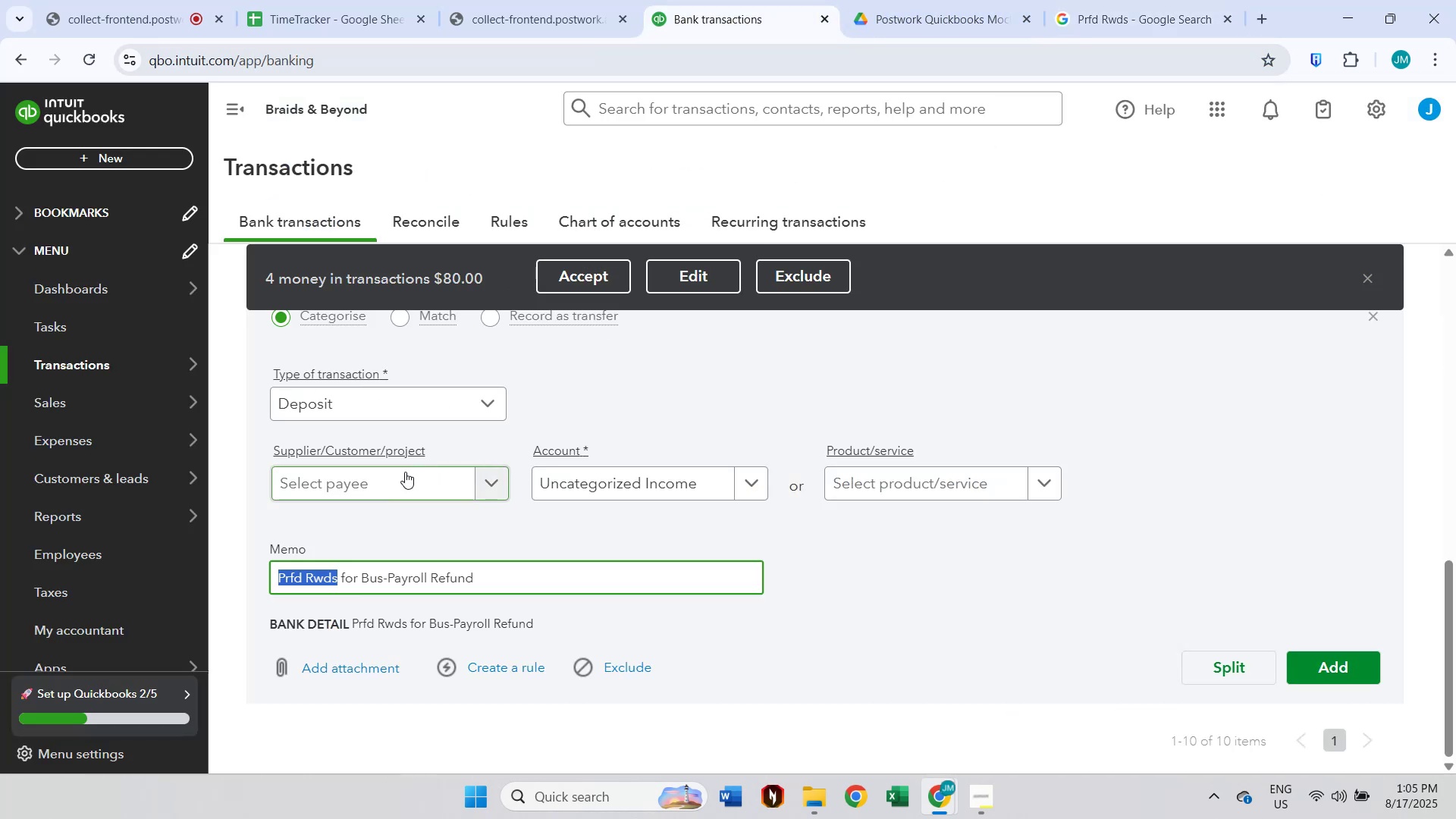 
left_click([390, 482])
 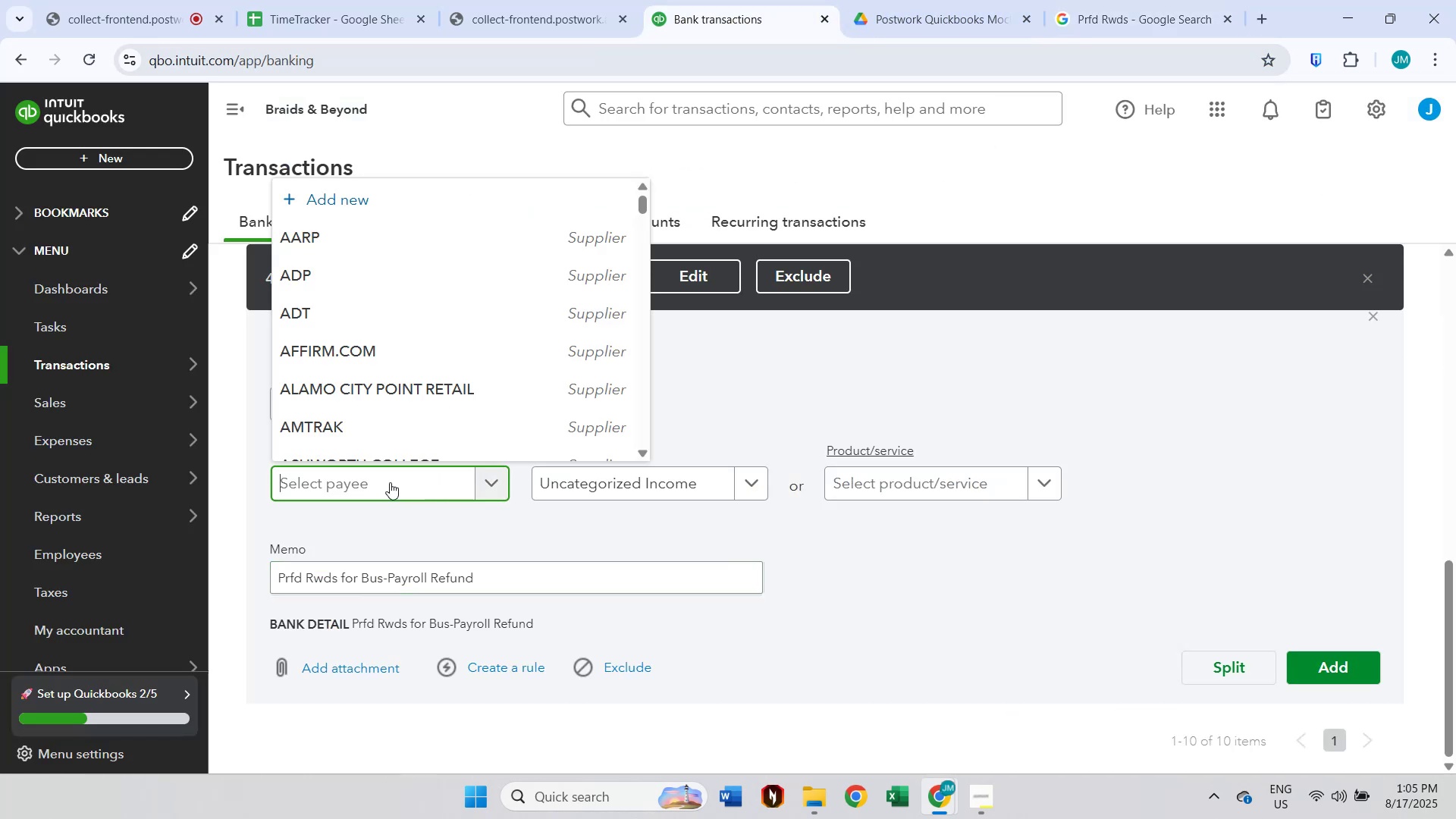 
type(Bank of)
 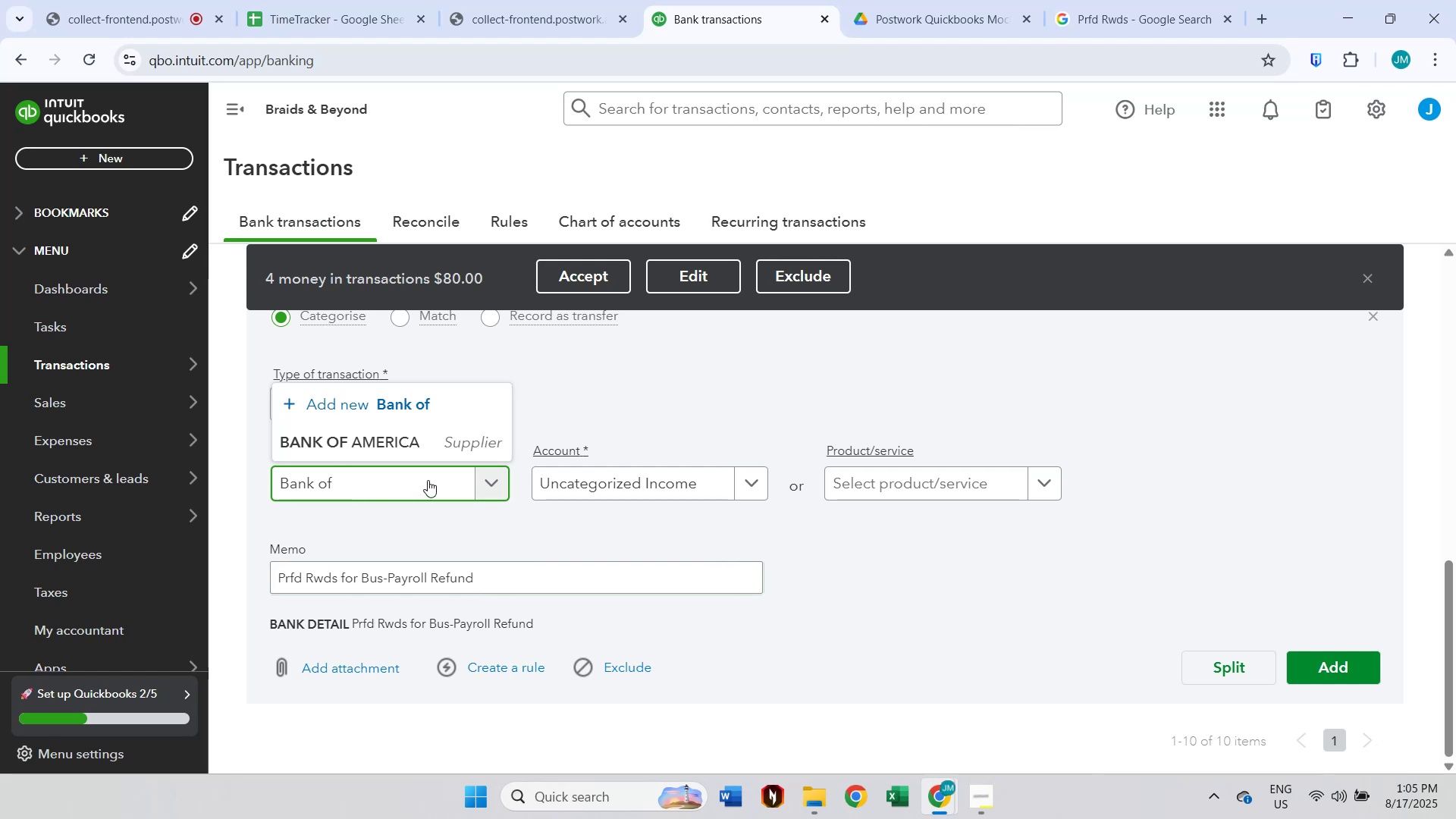 
left_click([433, 447])
 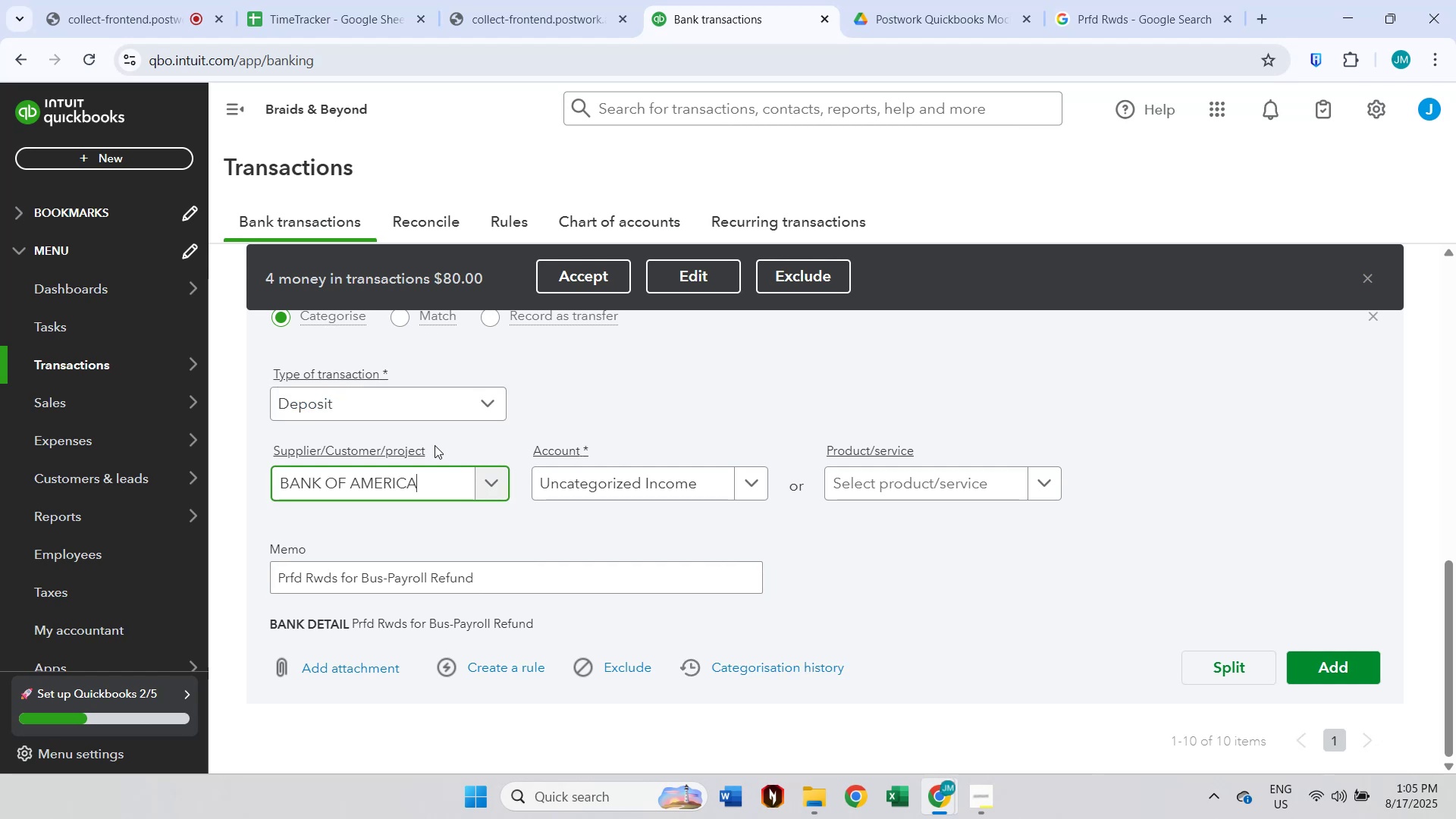 
scroll: coordinate [1045, 592], scroll_direction: down, amount: 3.0
 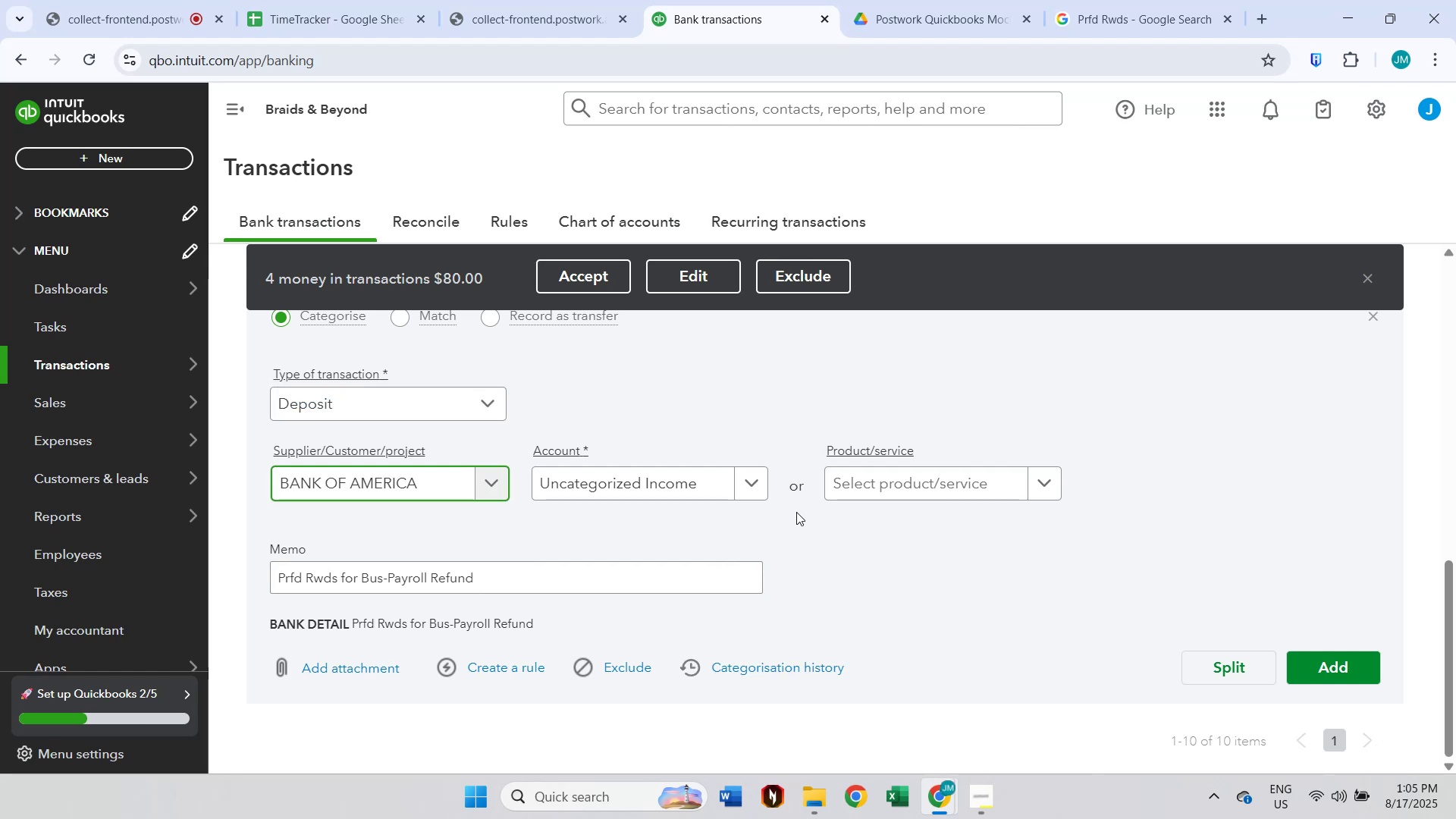 
left_click([696, 490])
 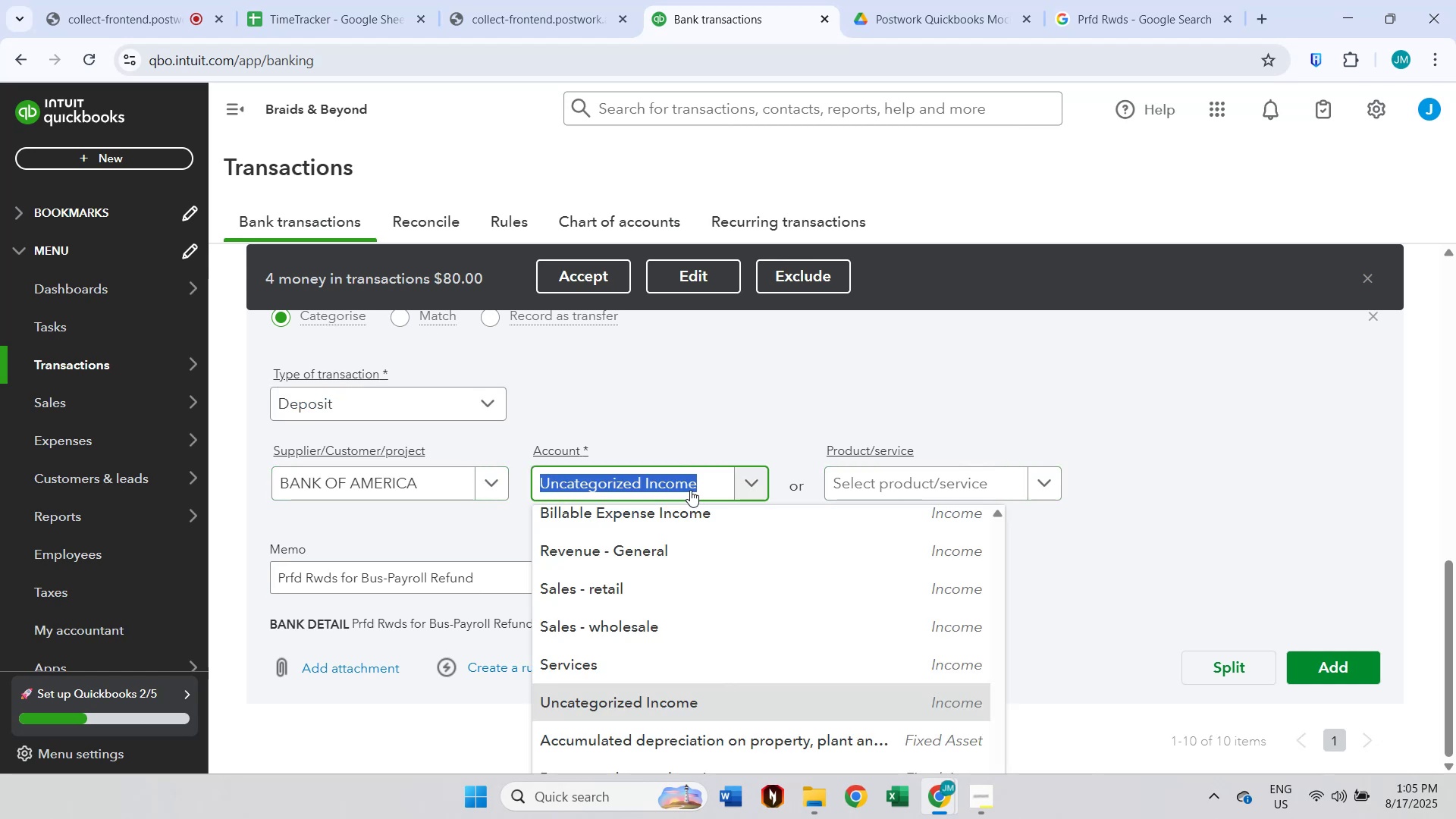 
type(other)
 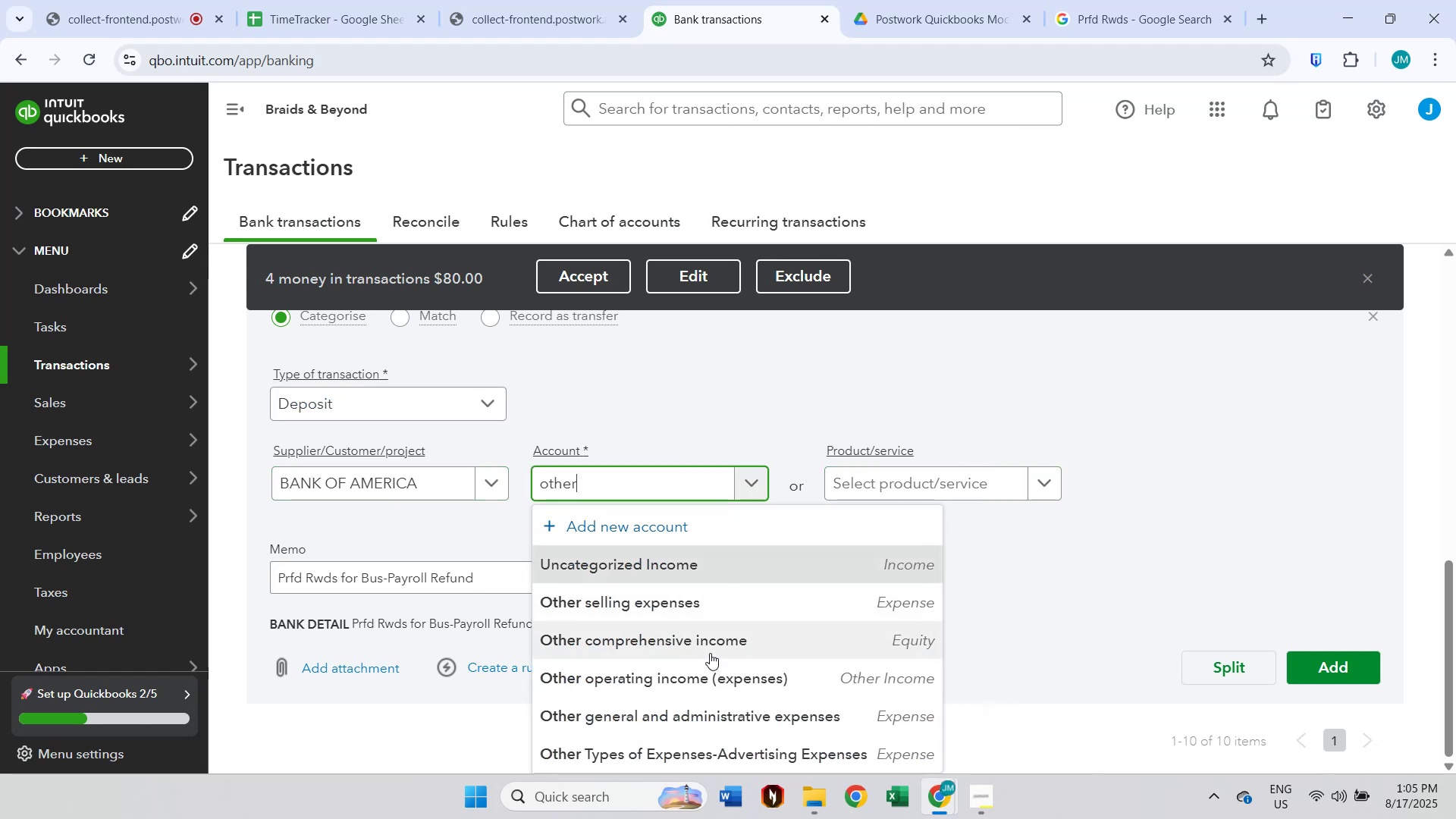 
left_click([710, 673])
 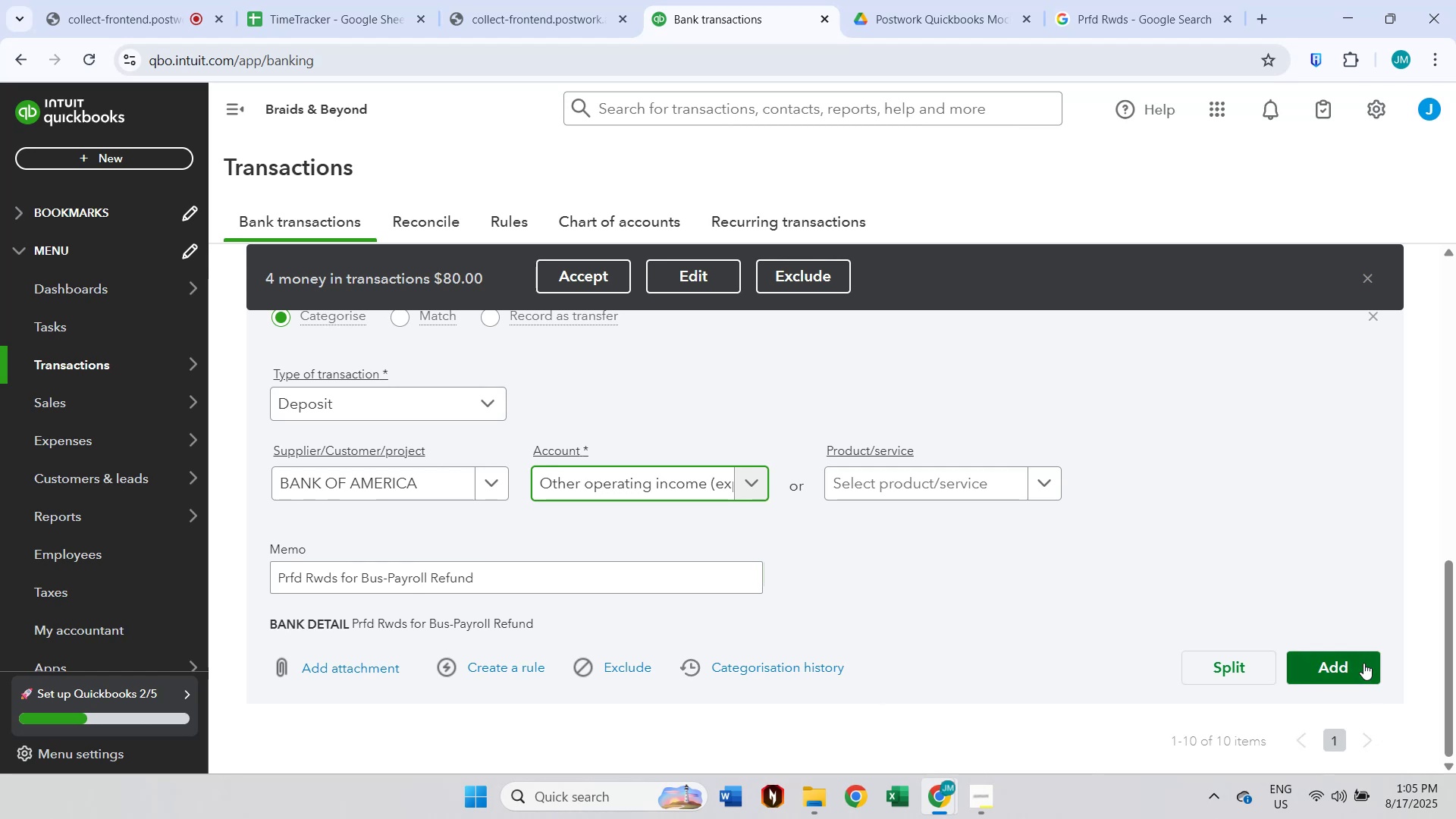 
scroll: coordinate [1242, 597], scroll_direction: up, amount: 3.0
 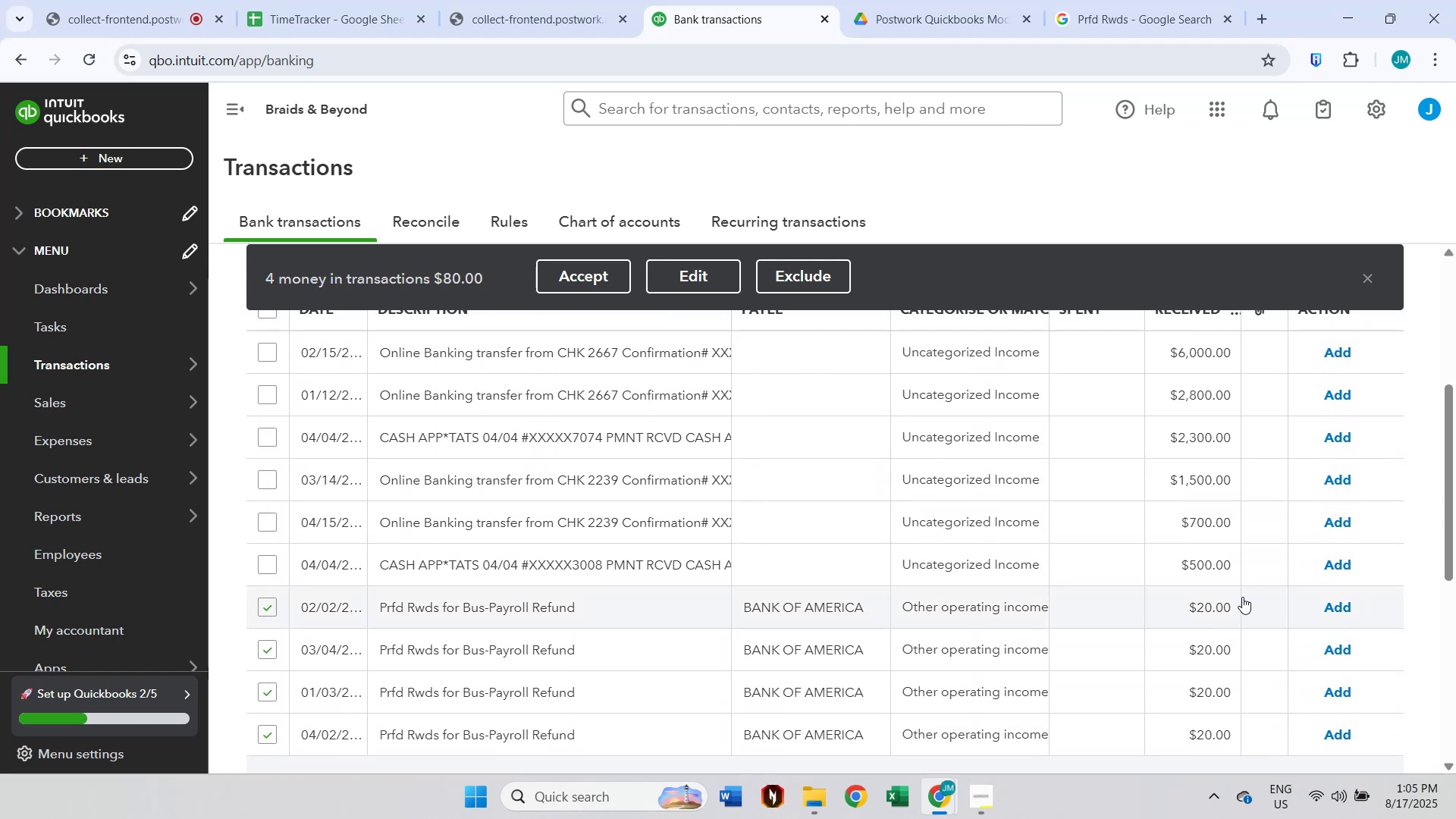 
scroll: coordinate [1240, 596], scroll_direction: down, amount: 5.0
 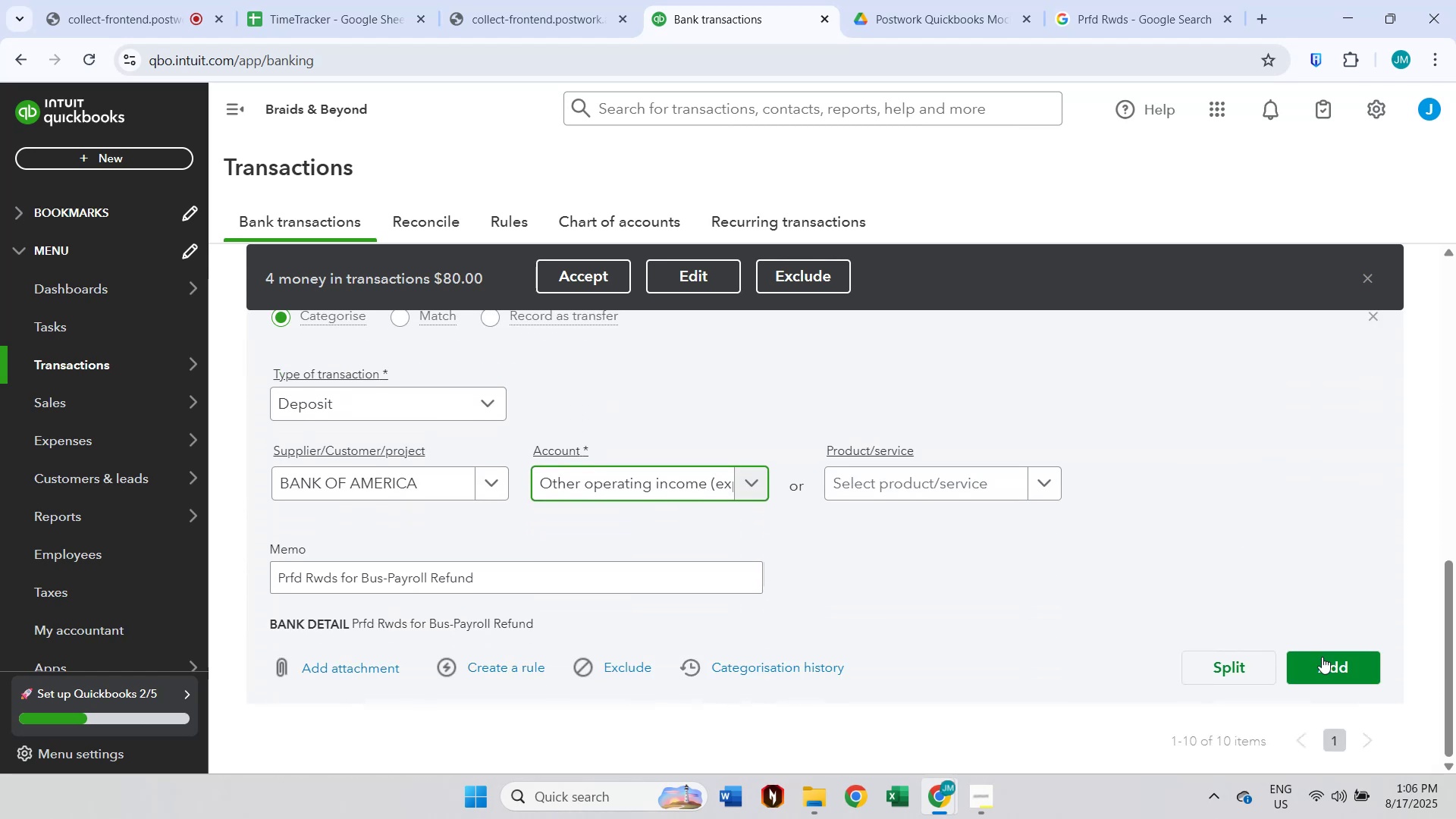 
left_click([1328, 668])
 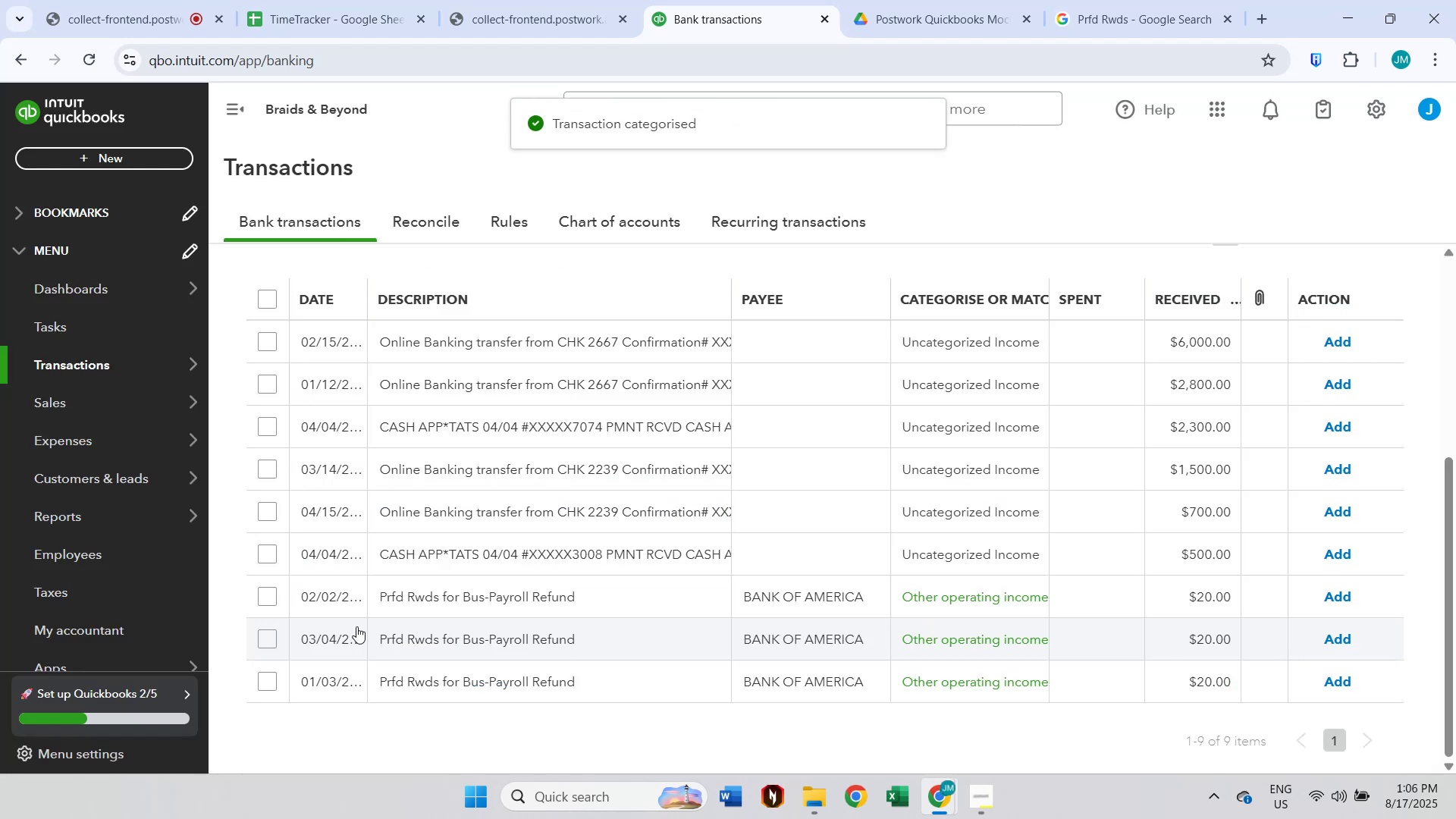 
double_click([269, 635])
 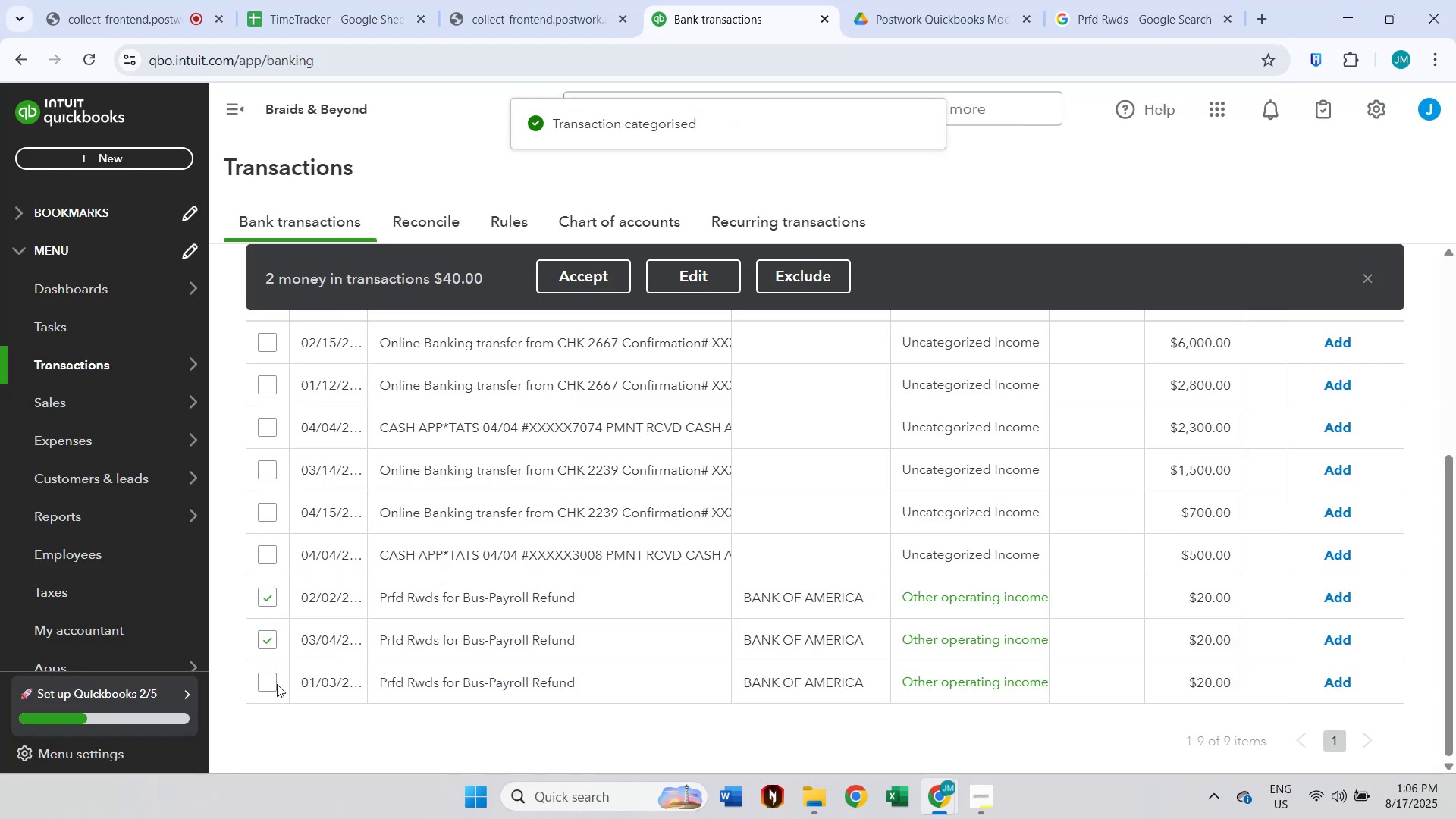 
double_click([270, 681])
 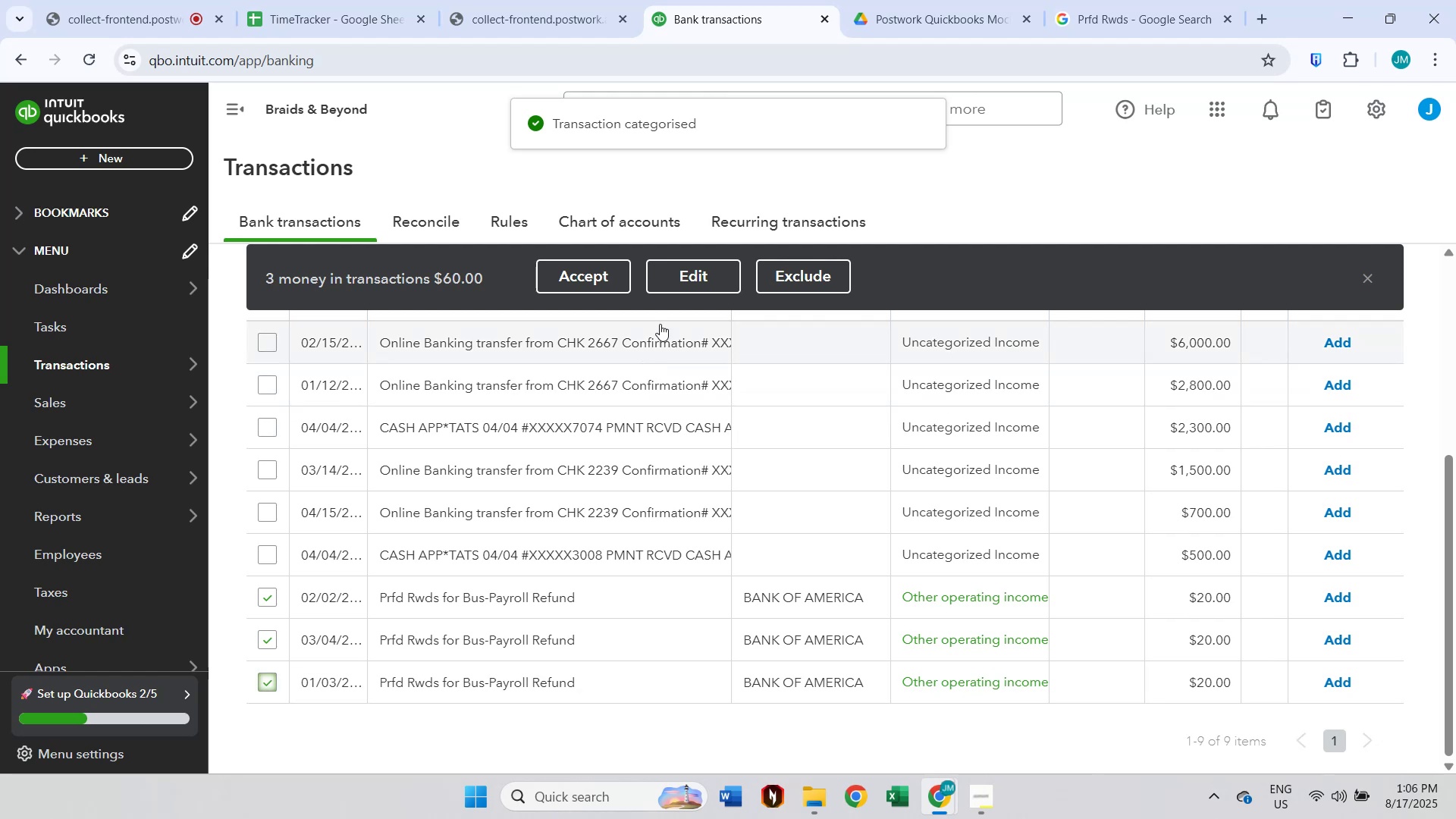 
left_click([692, 282])
 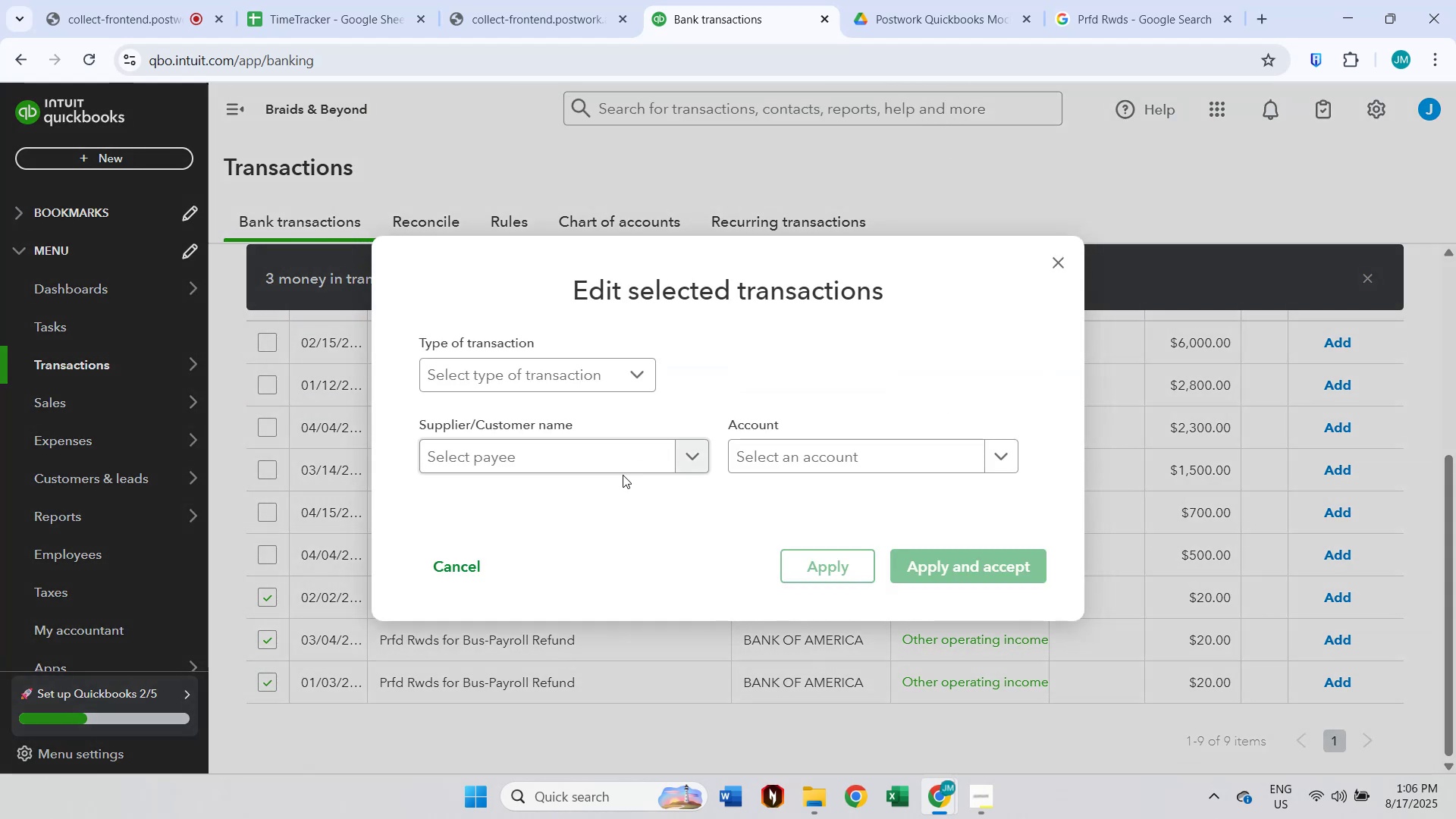 
left_click([575, 457])
 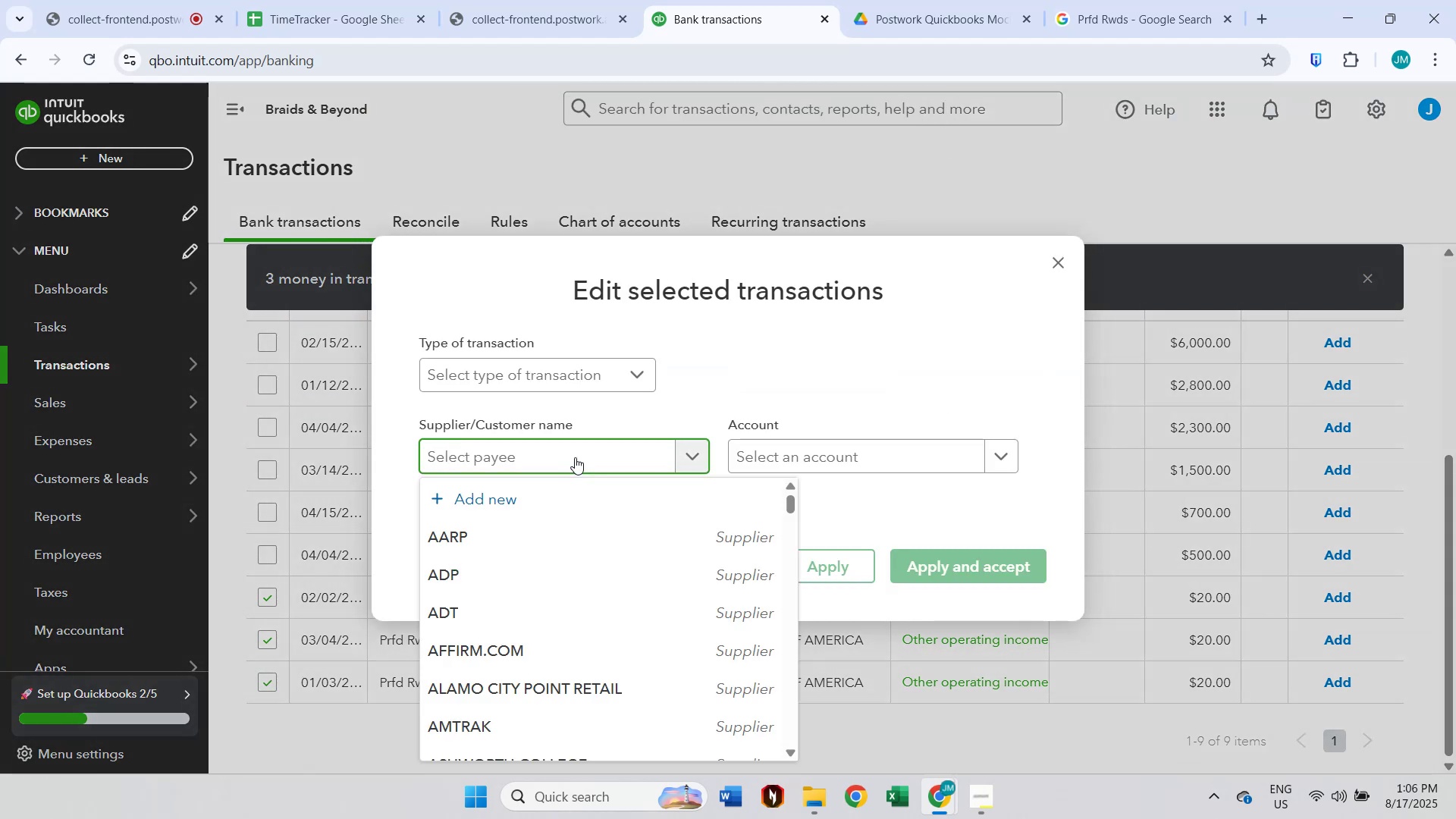 
type(bank)
 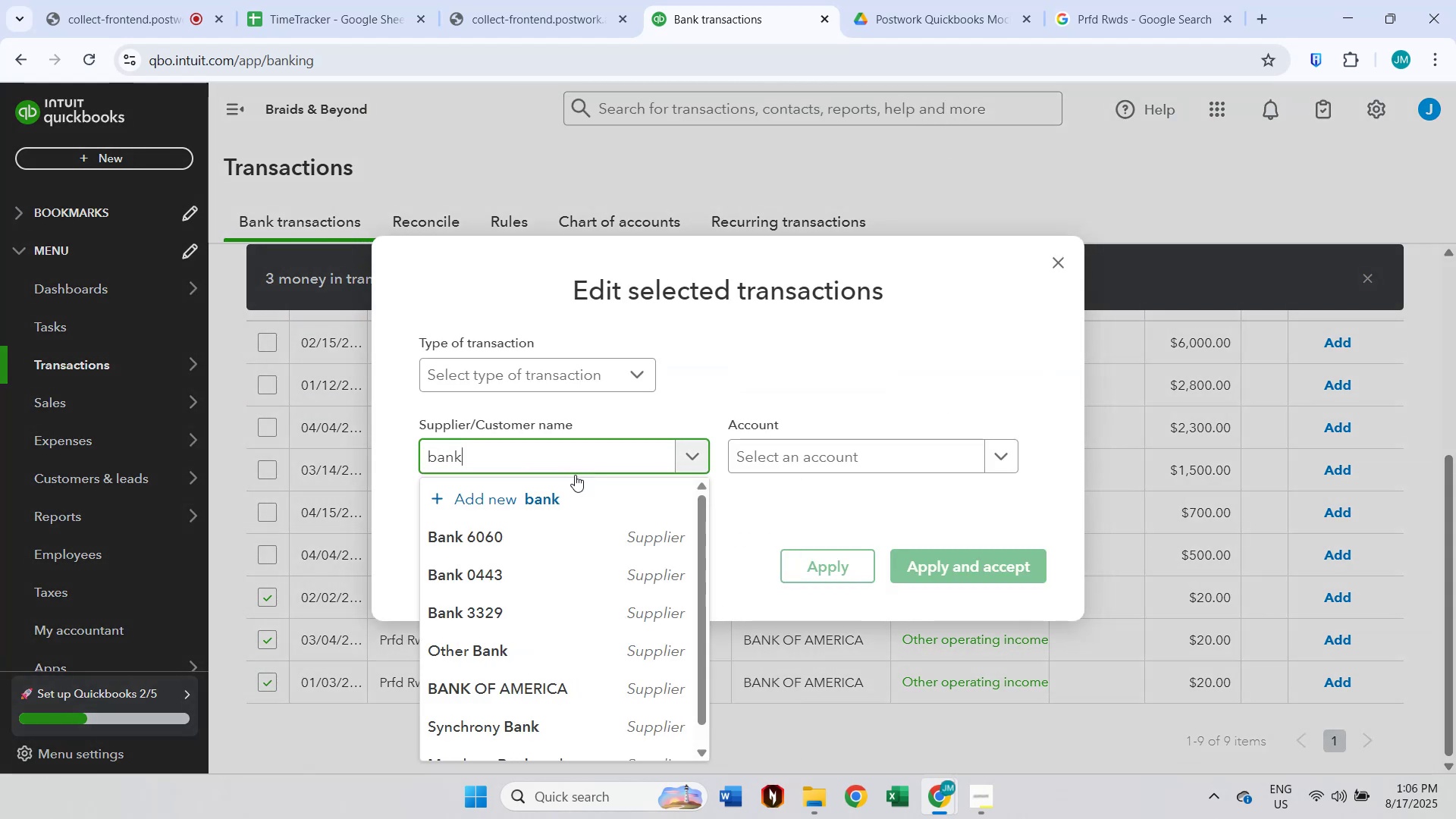 
left_click([558, 686])
 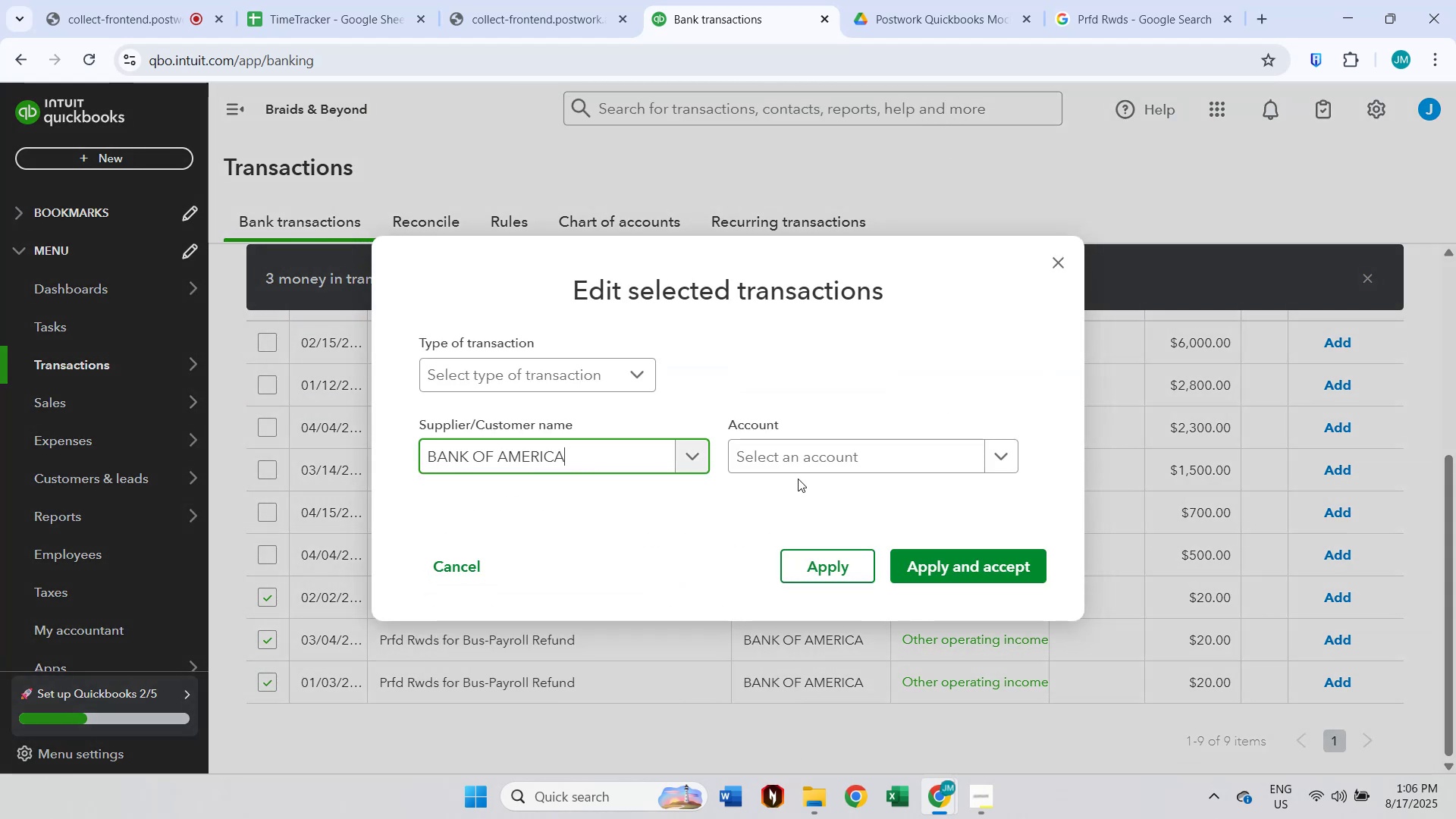 
left_click([821, 459])
 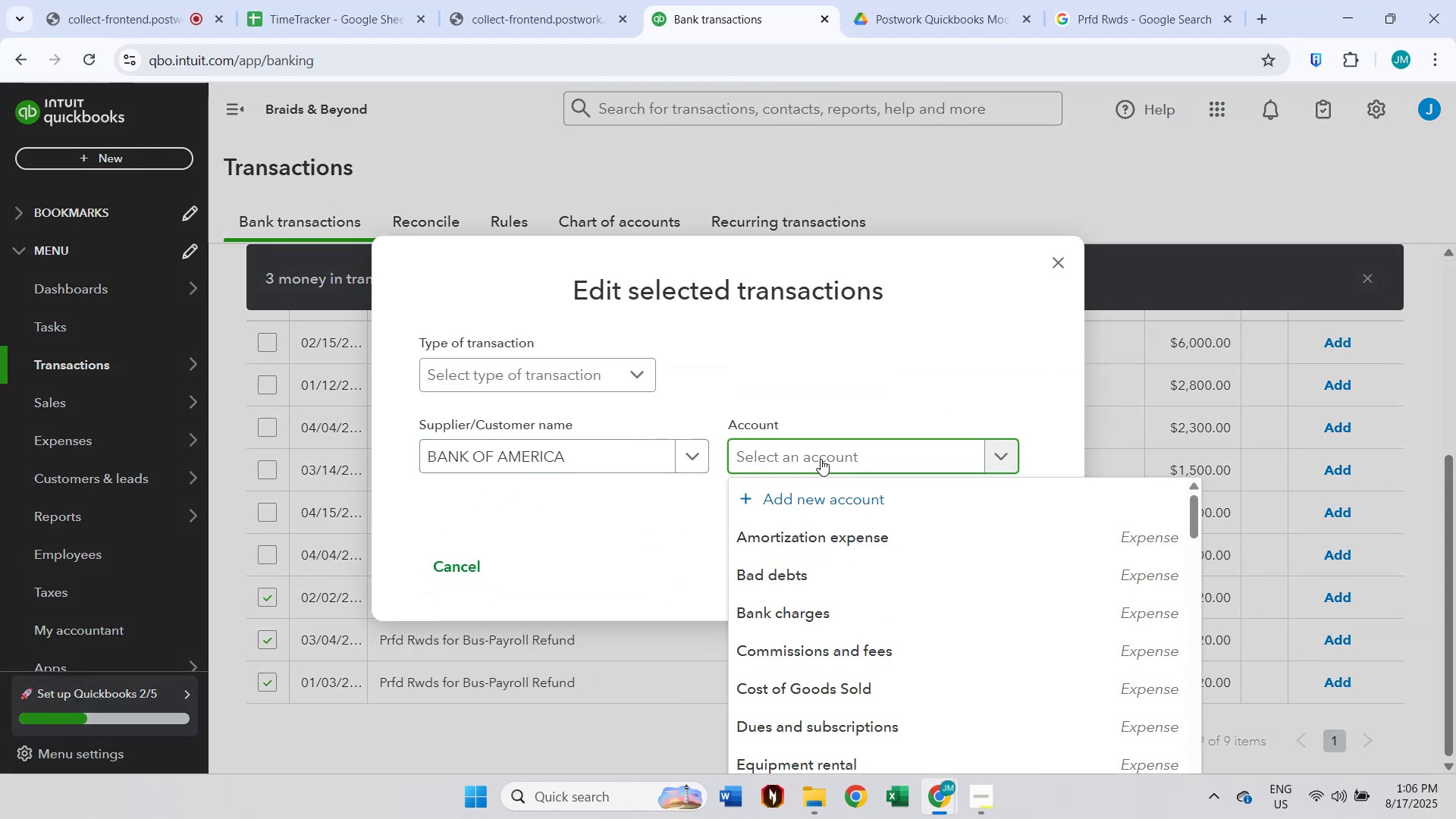 
type(other)
 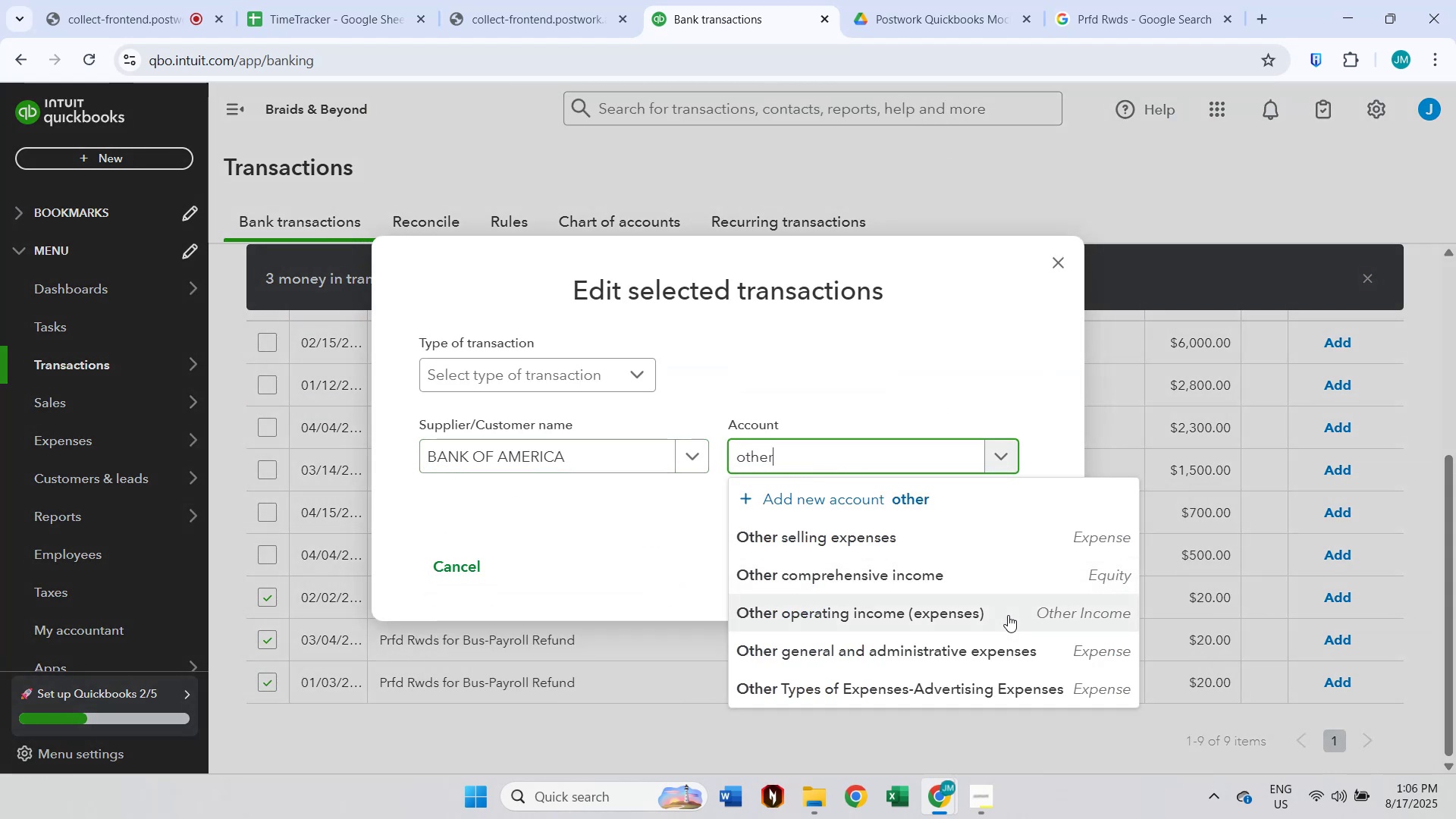 
left_click([1008, 615])
 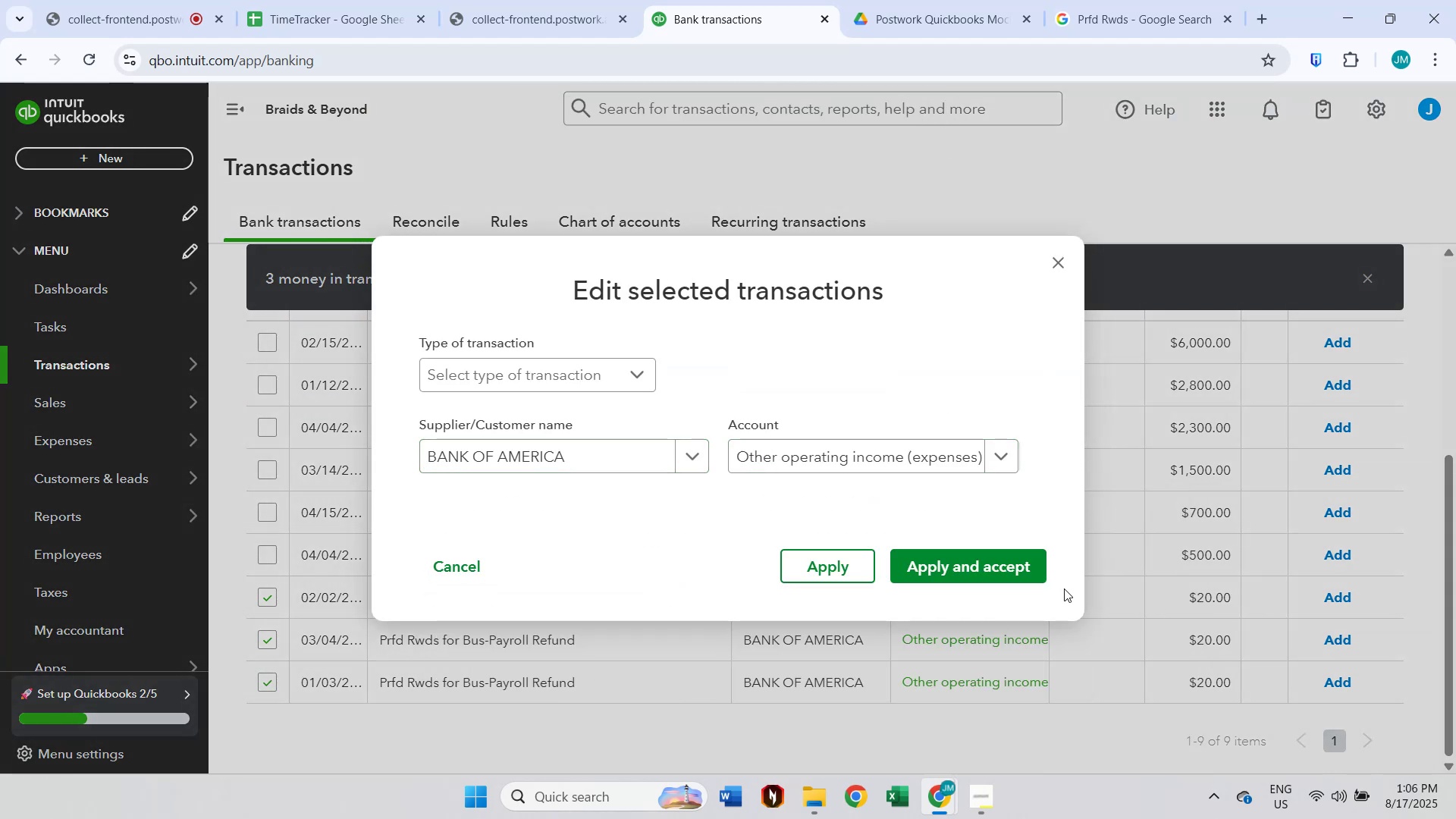 
left_click([1006, 577])
 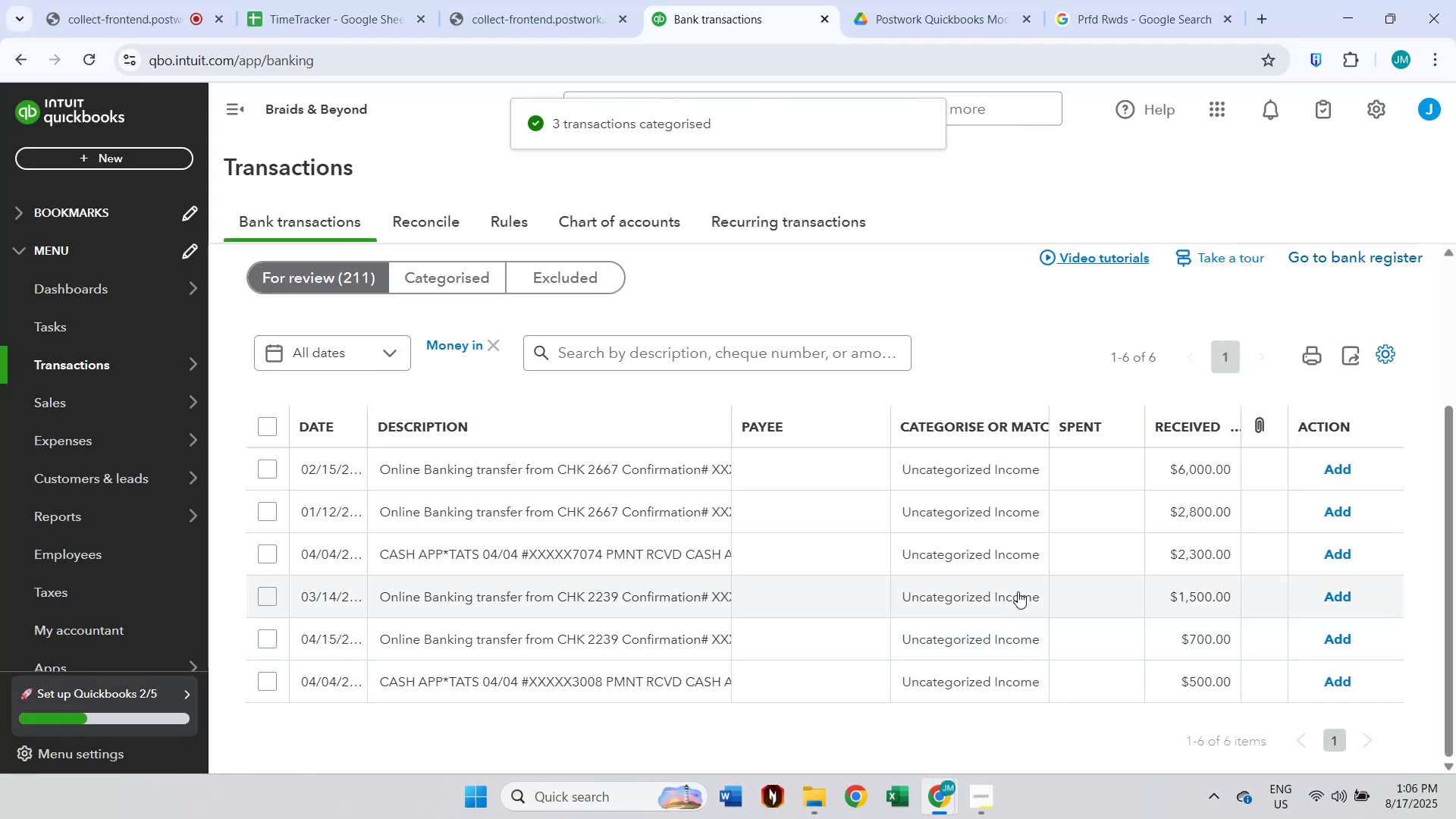 
wait(8.48)
 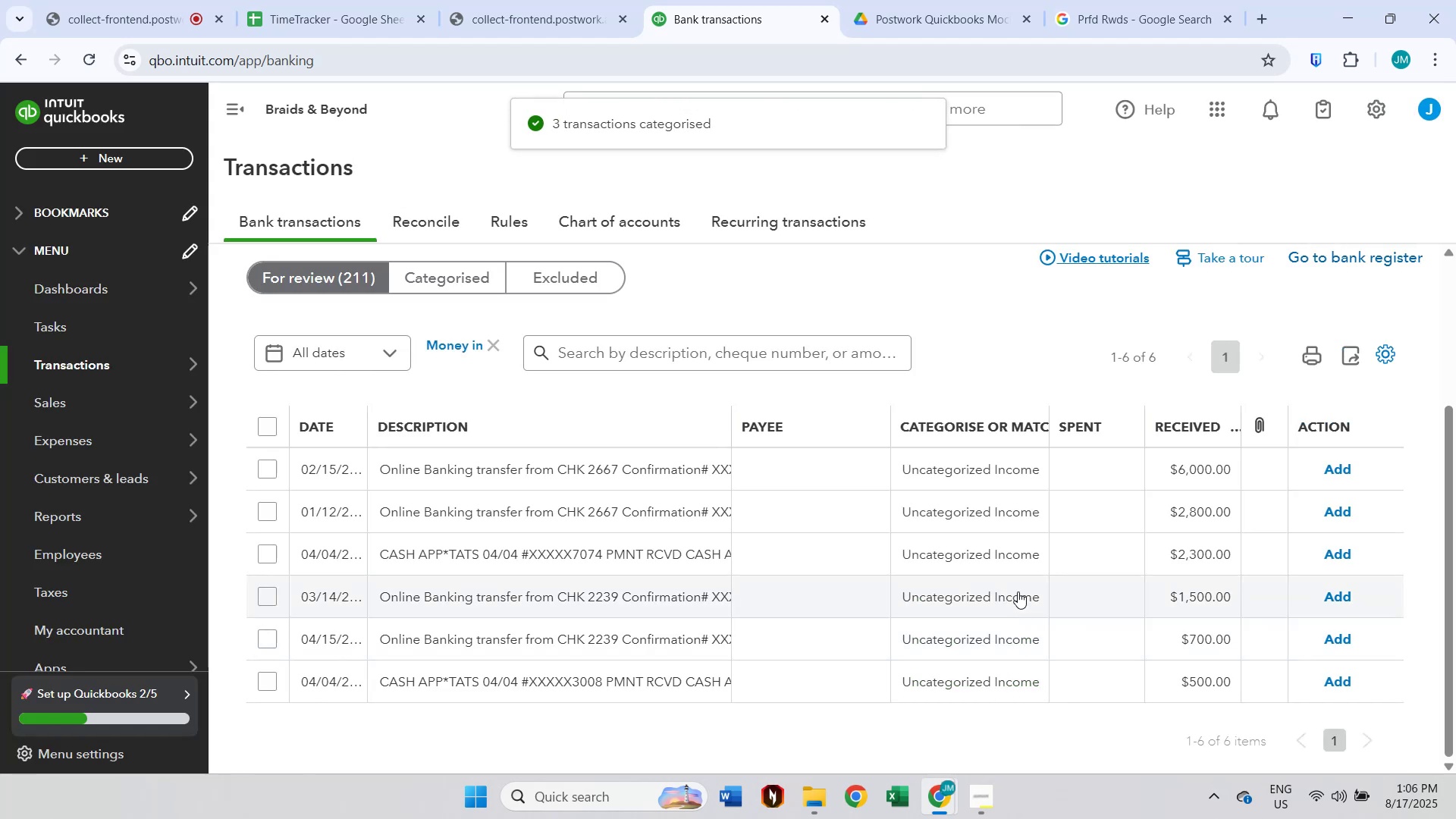 
left_click([267, 473])
 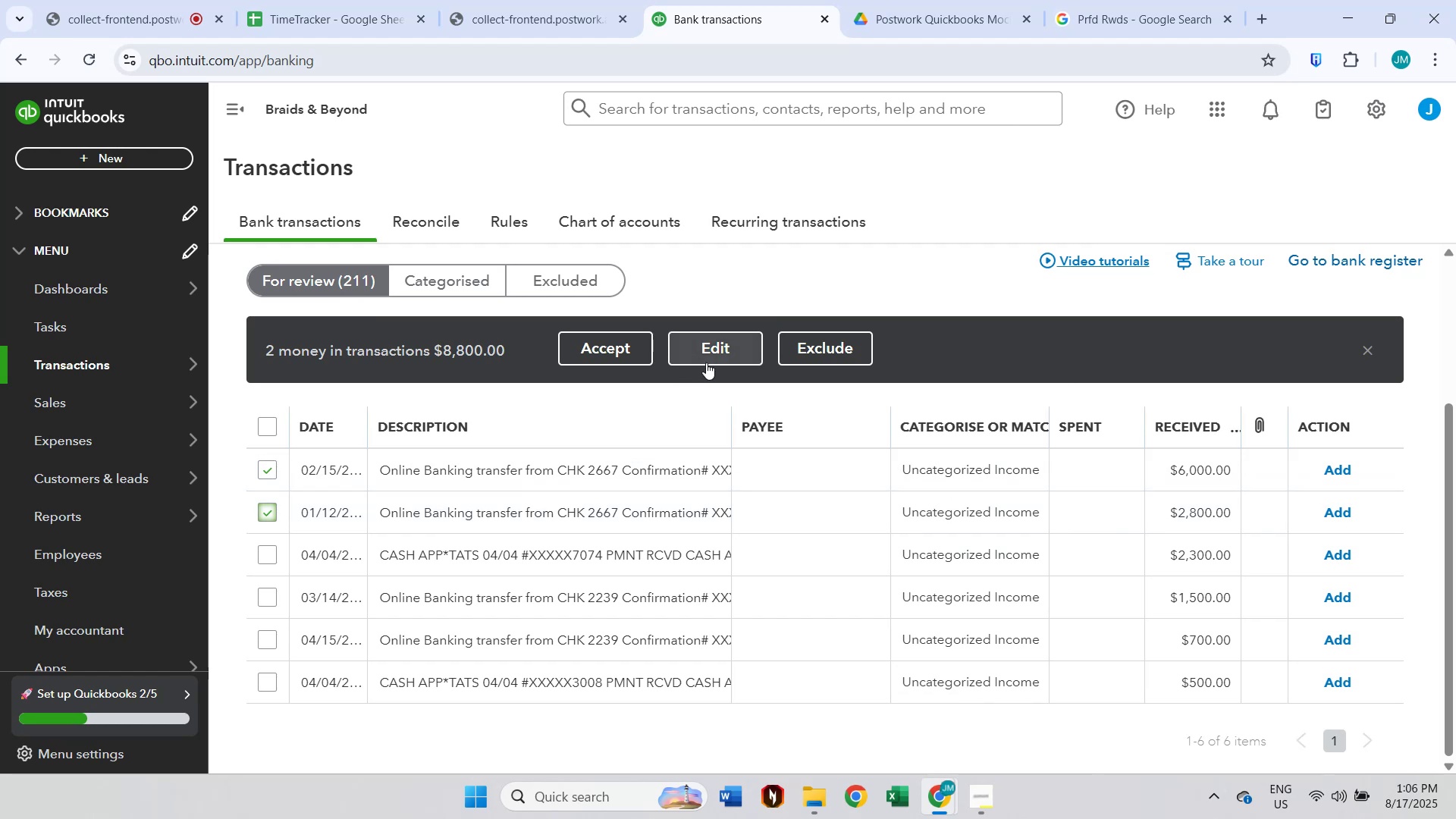 
double_click([267, 628])
 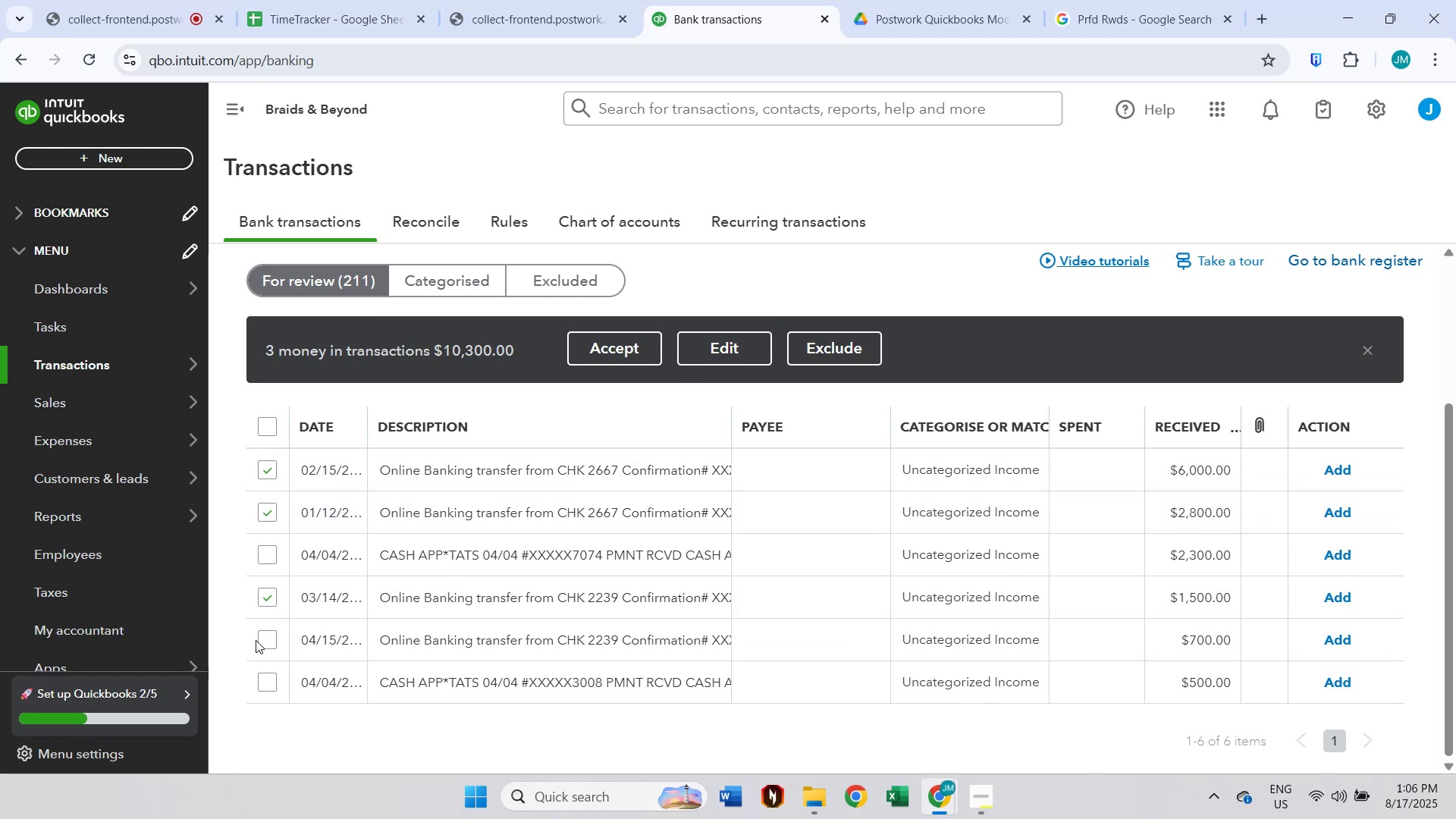 
double_click([268, 640])
 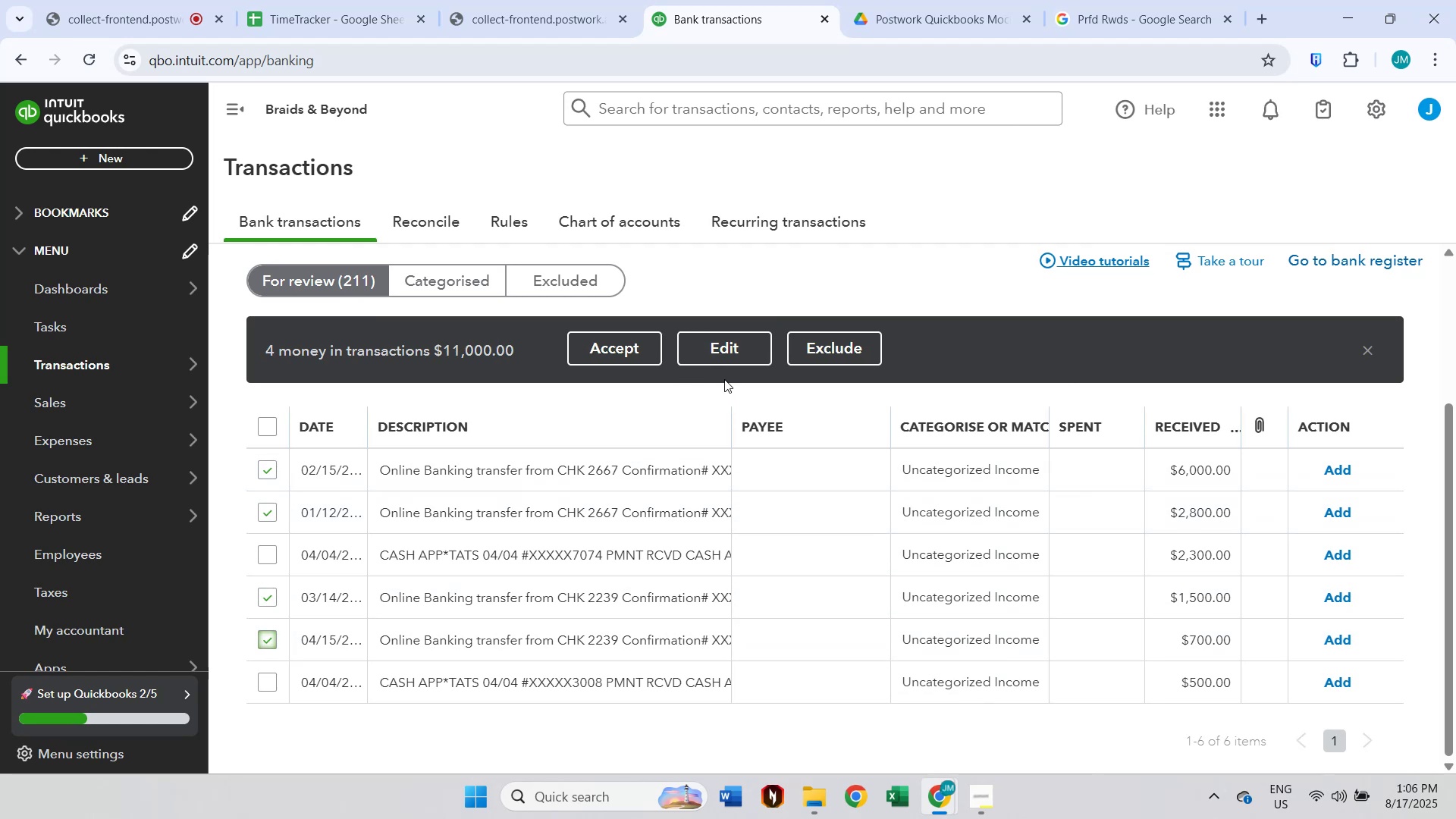 
left_click([734, 356])
 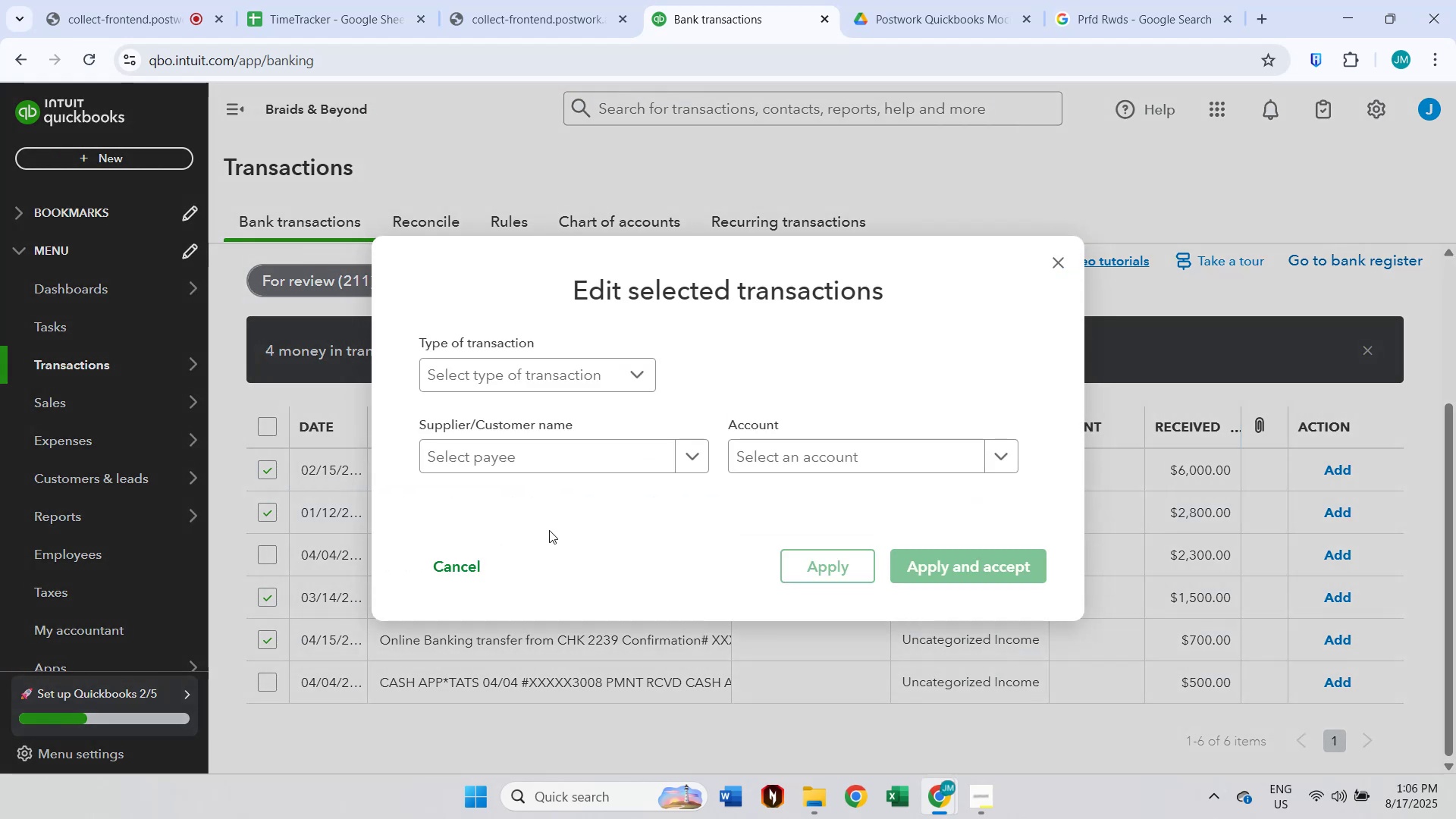 
left_click([528, 459])
 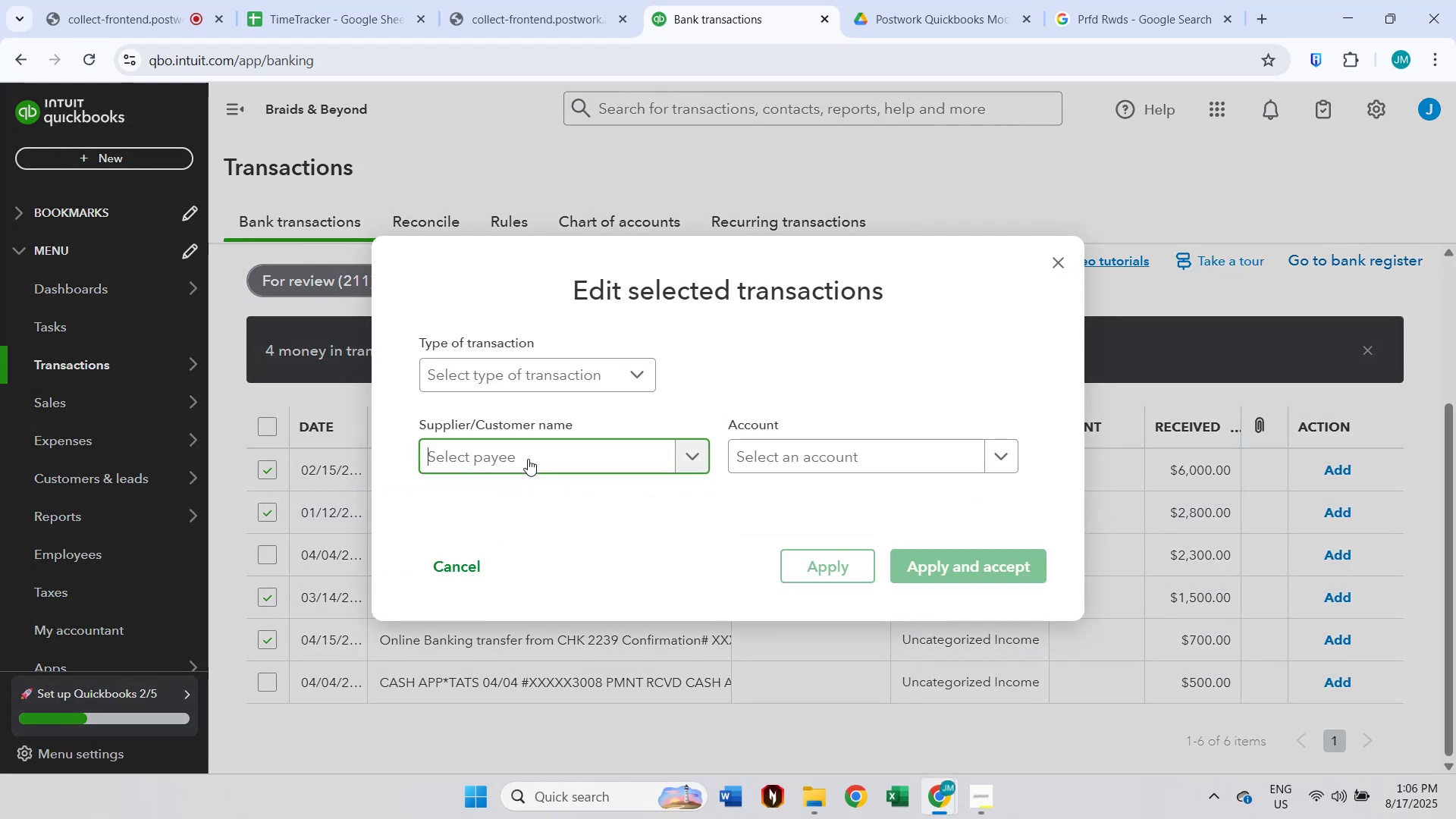 
type(custo)
 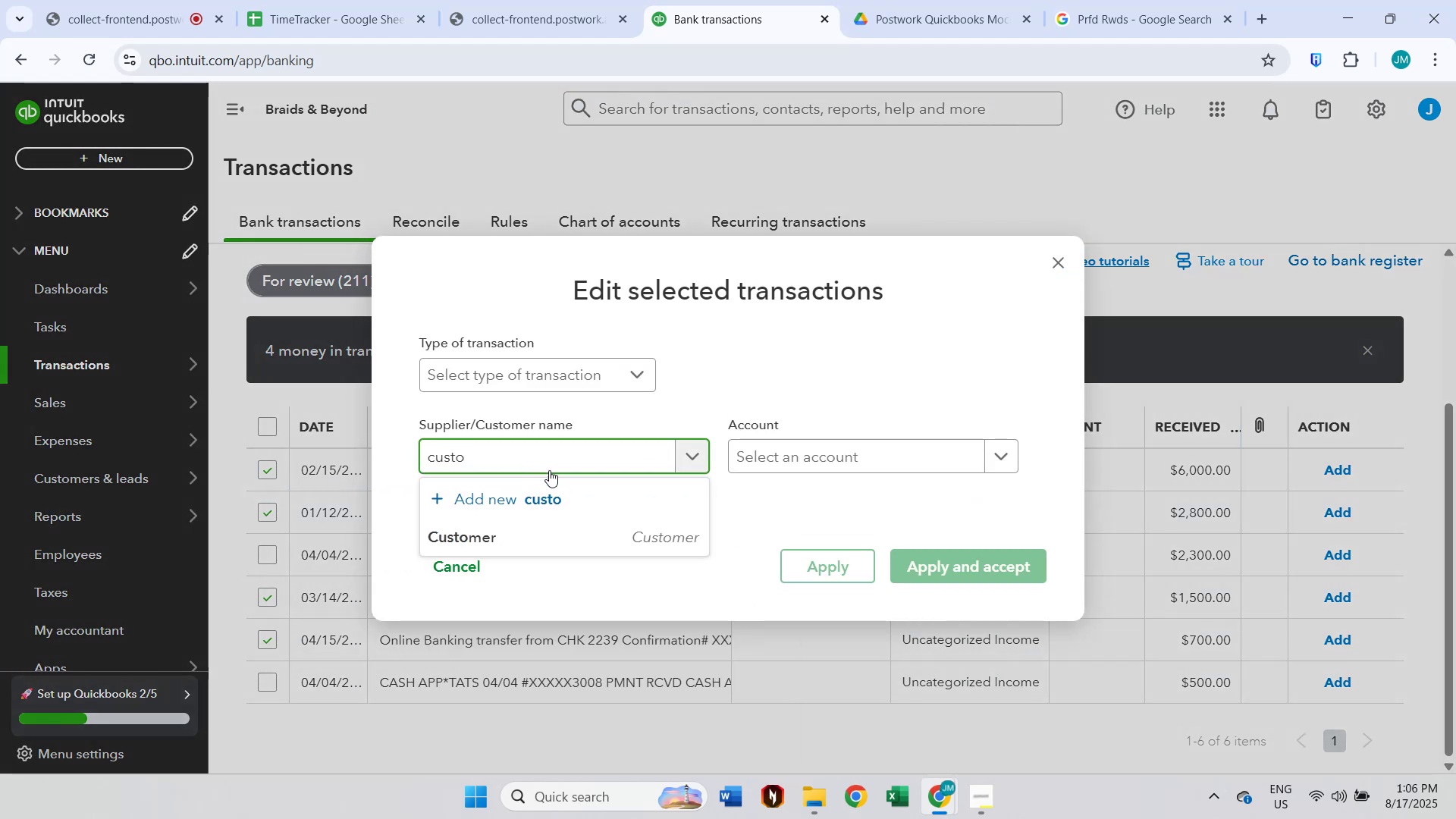 
left_click([563, 548])
 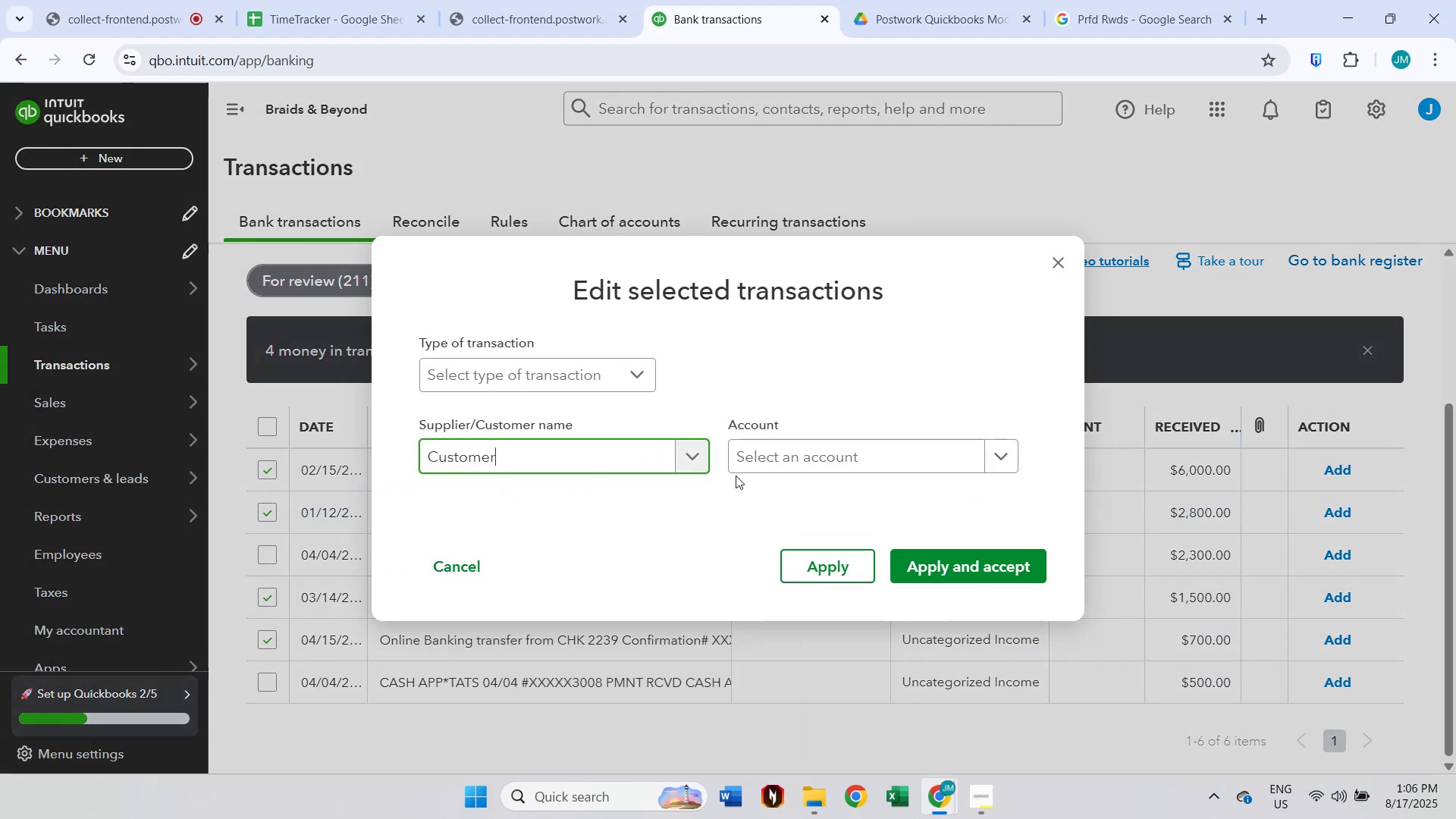 
left_click([771, 456])
 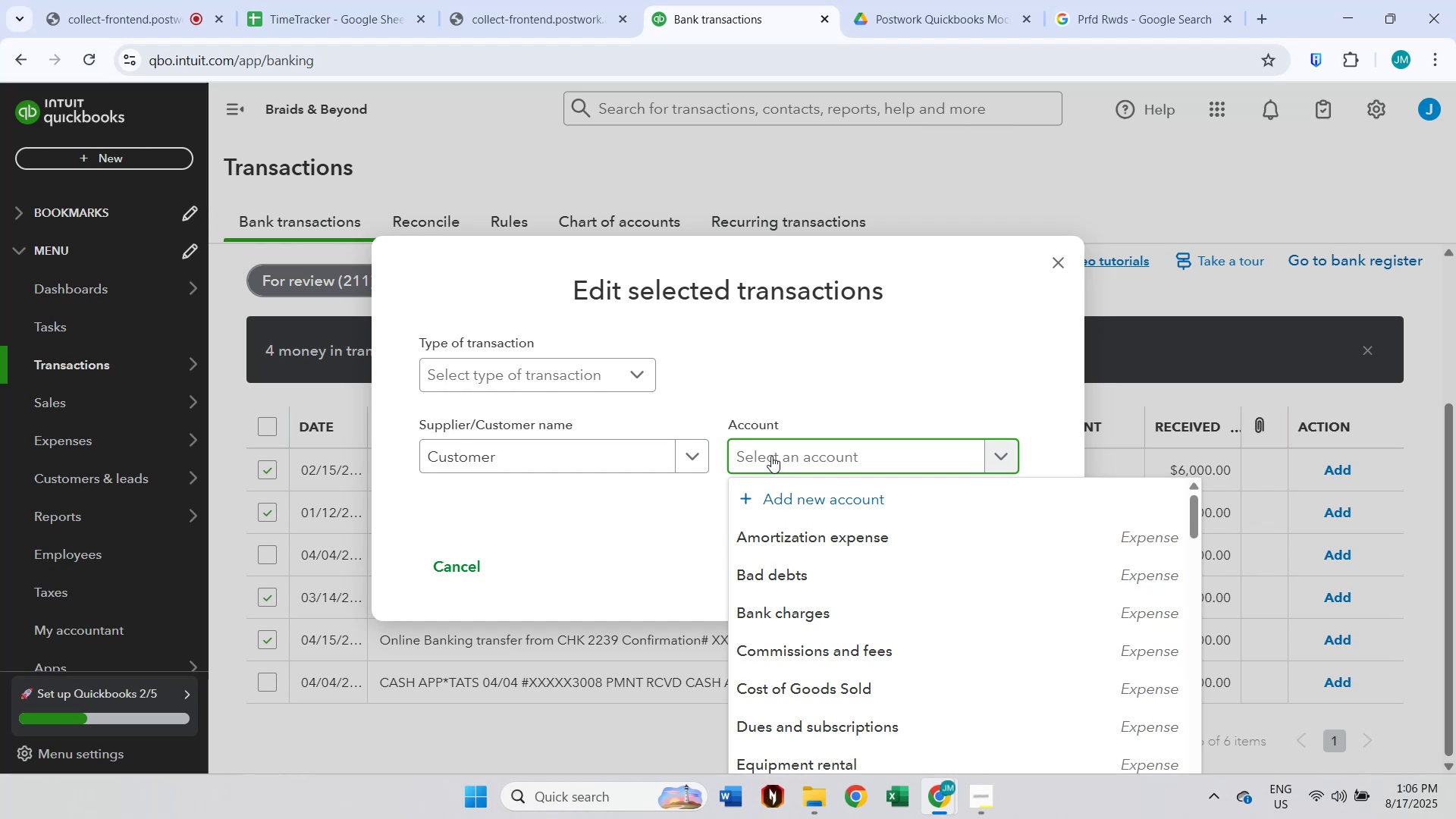 
type(reve)
 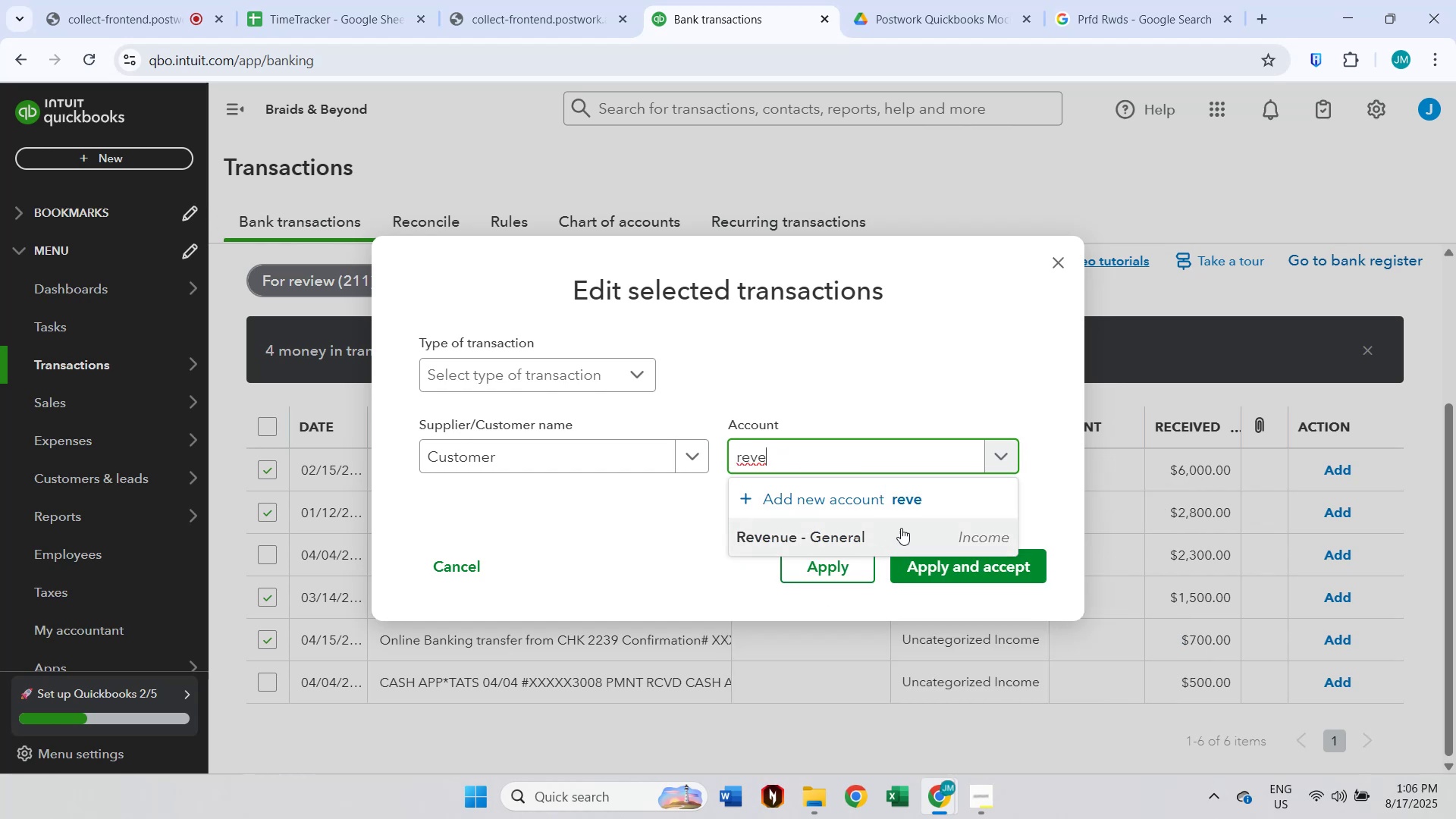 
double_click([931, 557])
 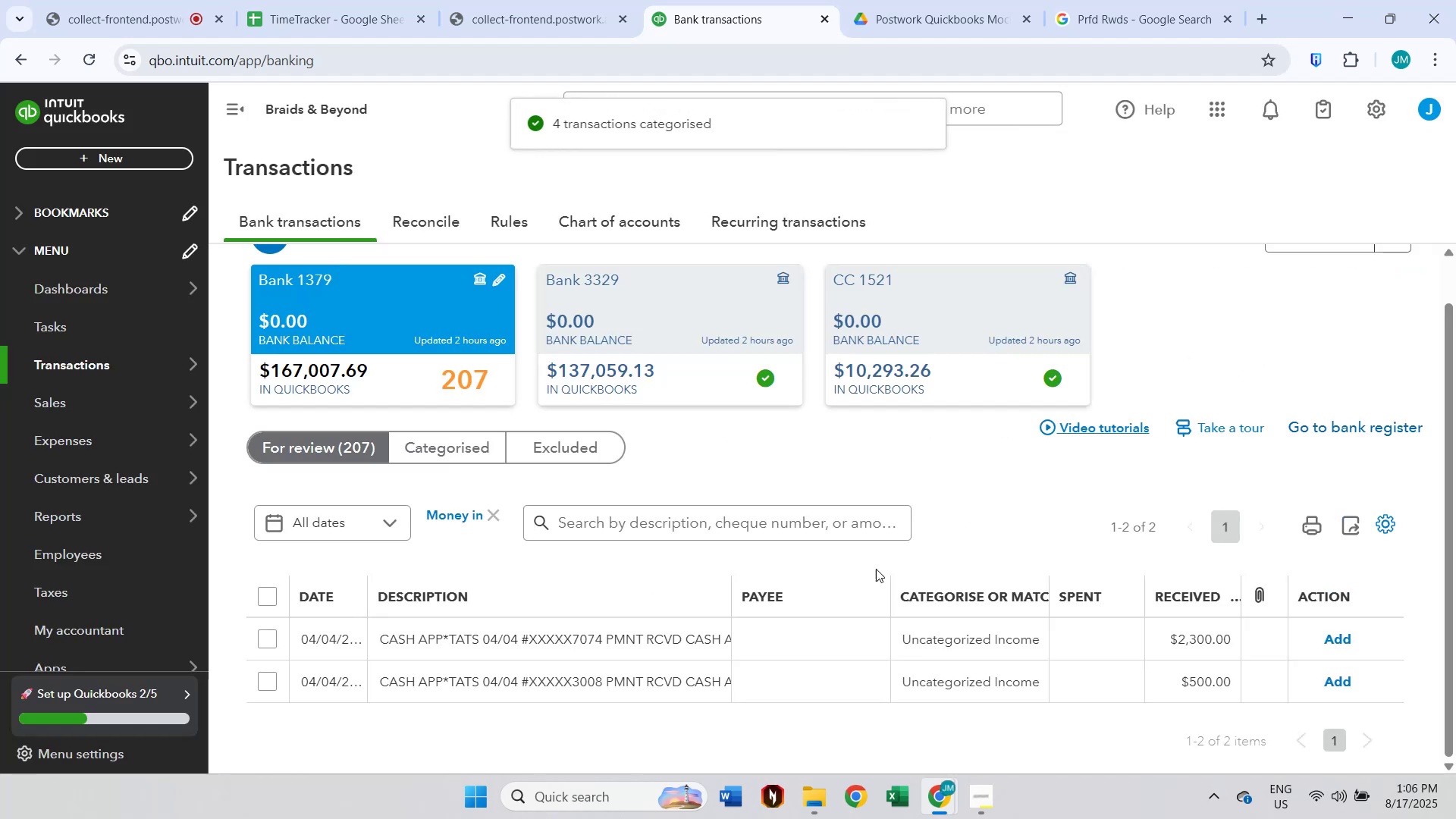 
left_click([572, 631])
 